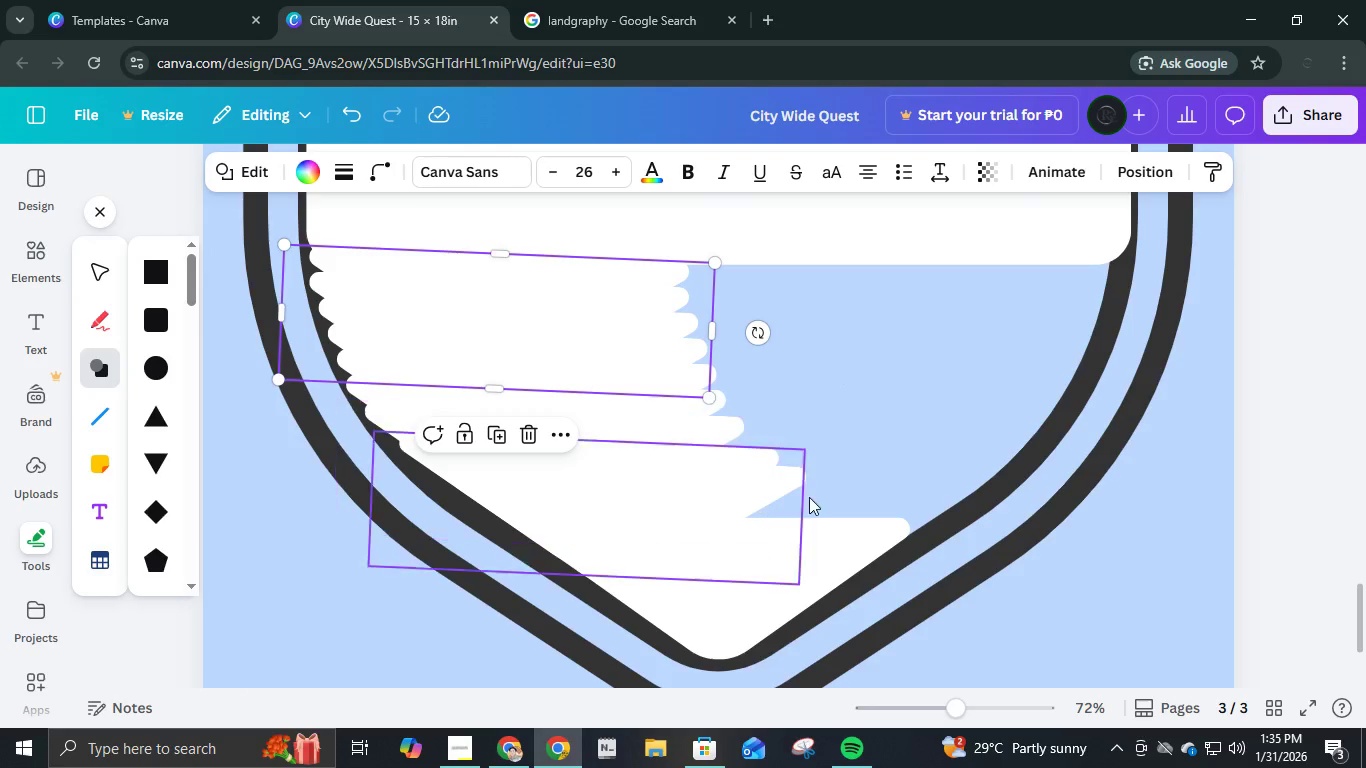 
key(Control+ControlLeft)
 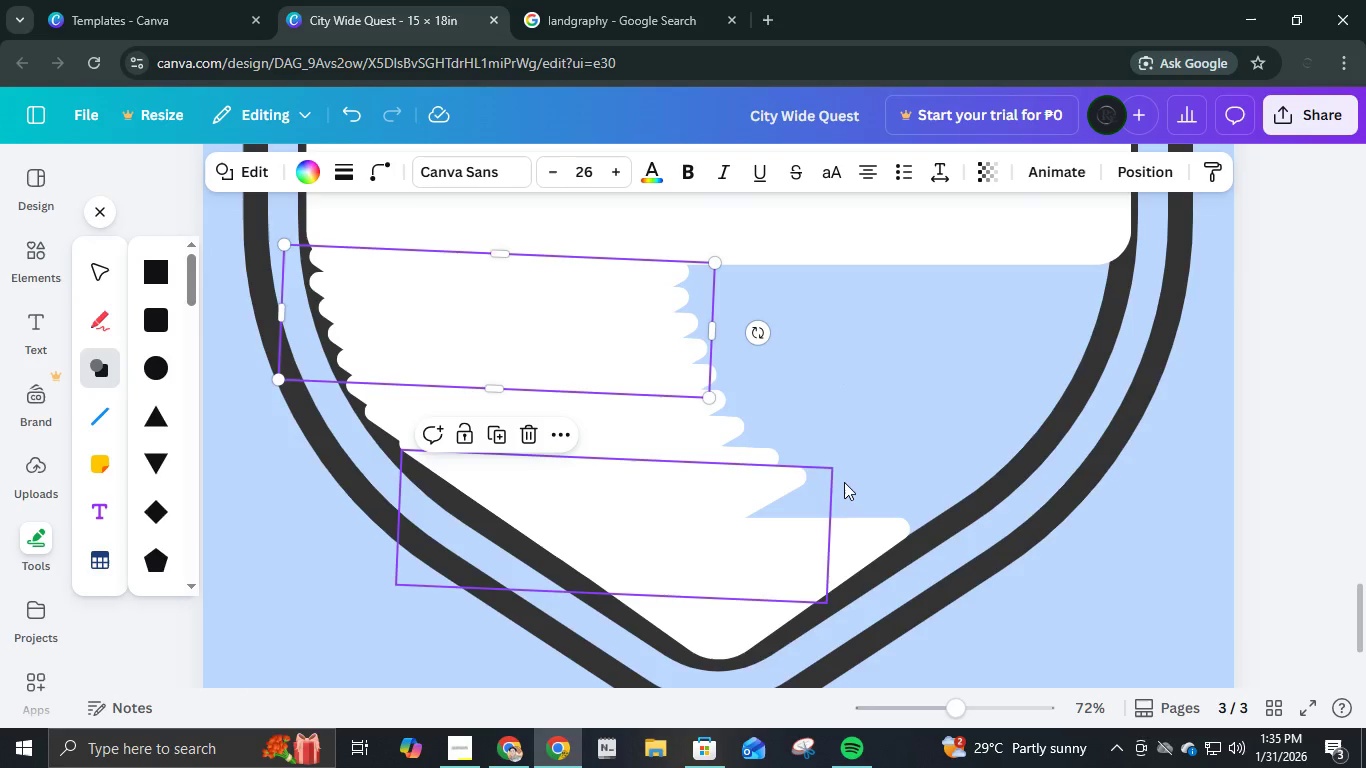 
key(Control+ControlLeft)
 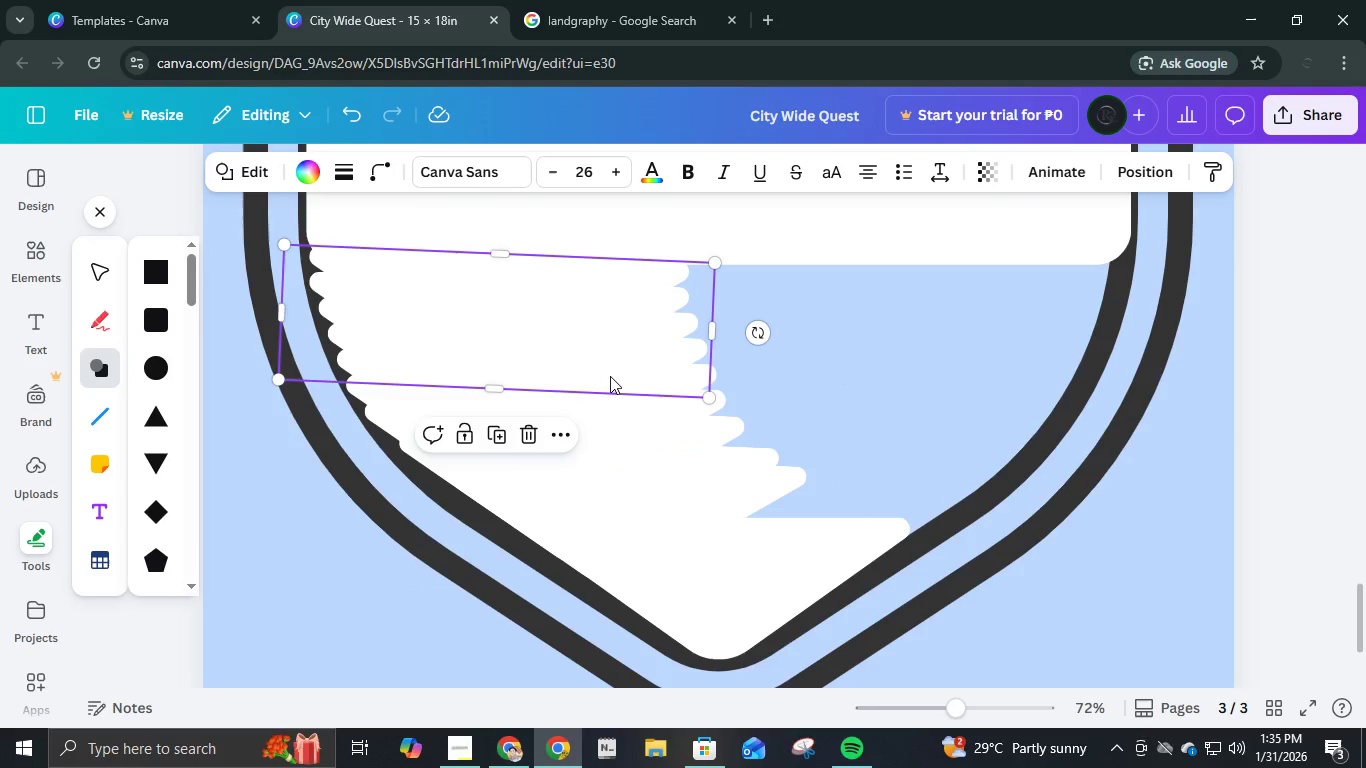 
left_click([610, 376])
 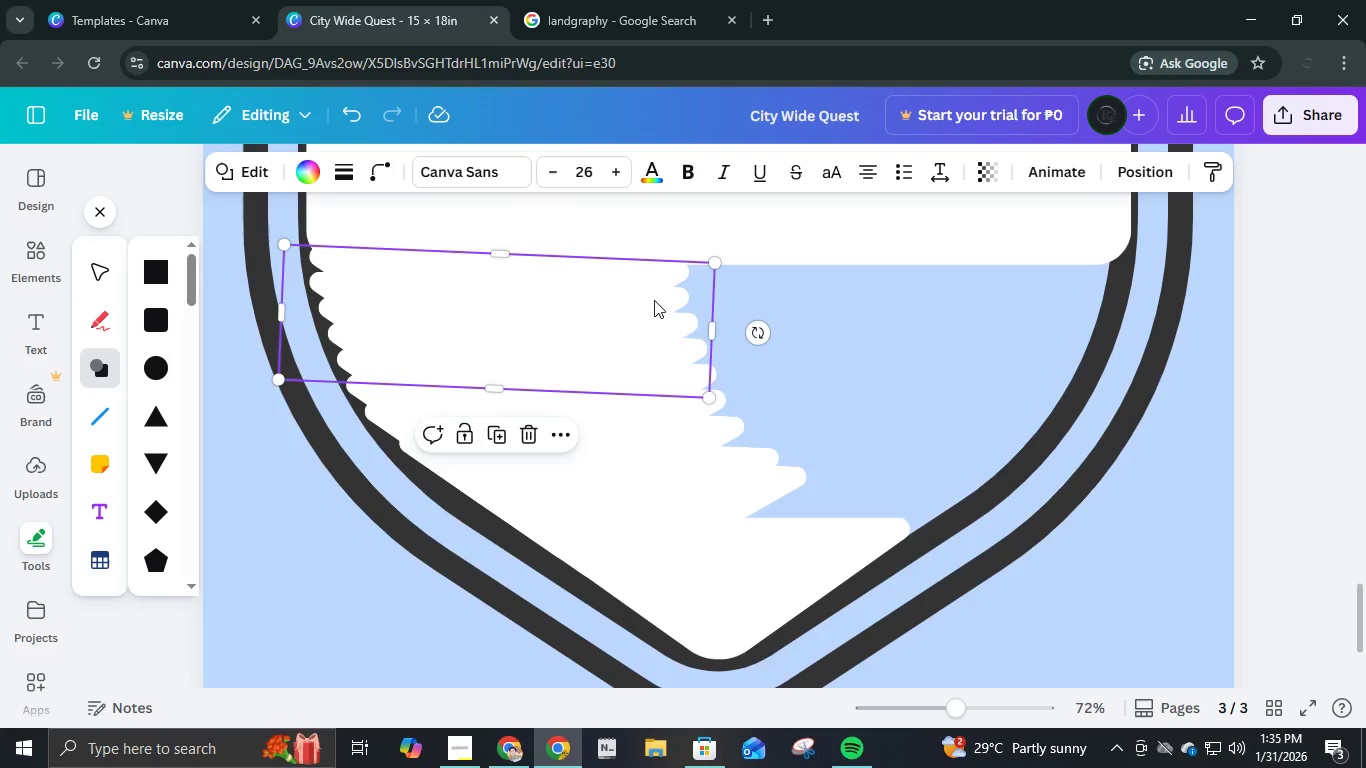 
wait(7.86)
 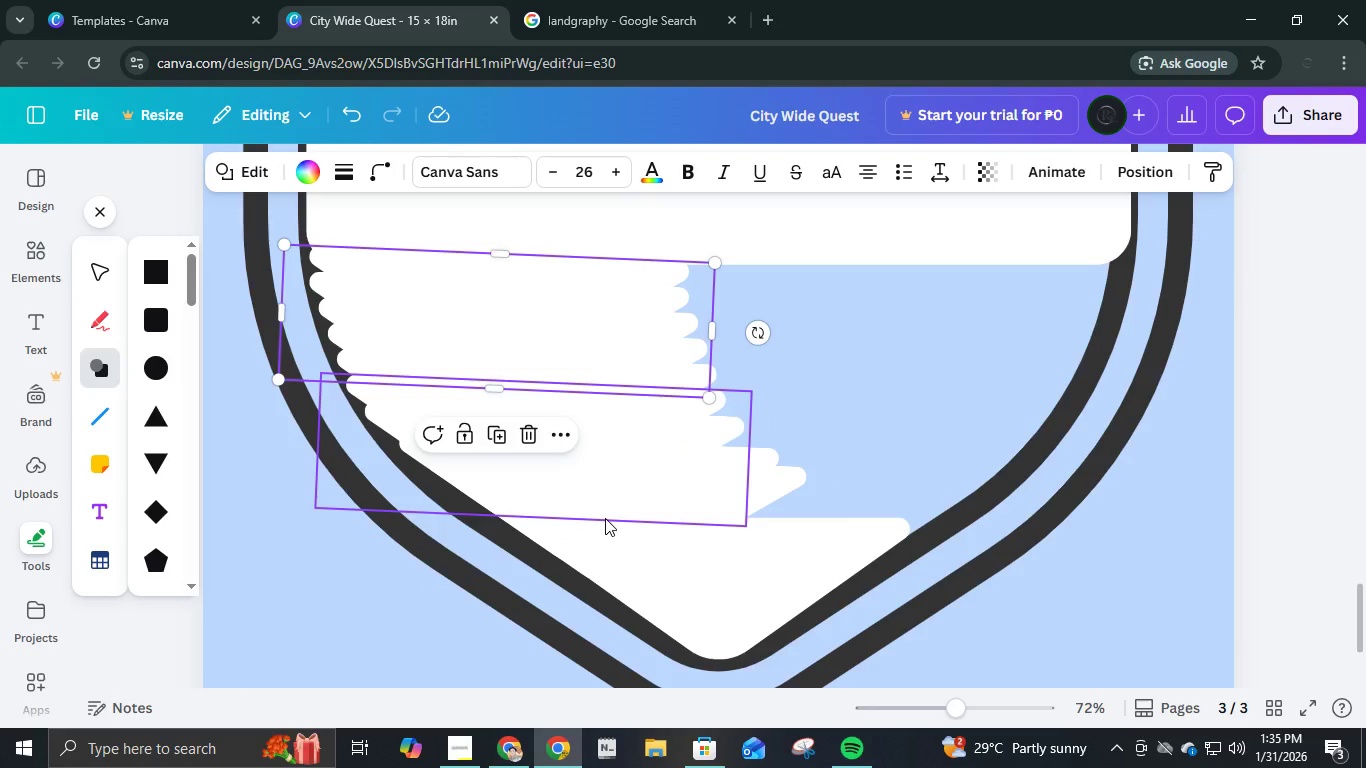 
key(Control+D)
 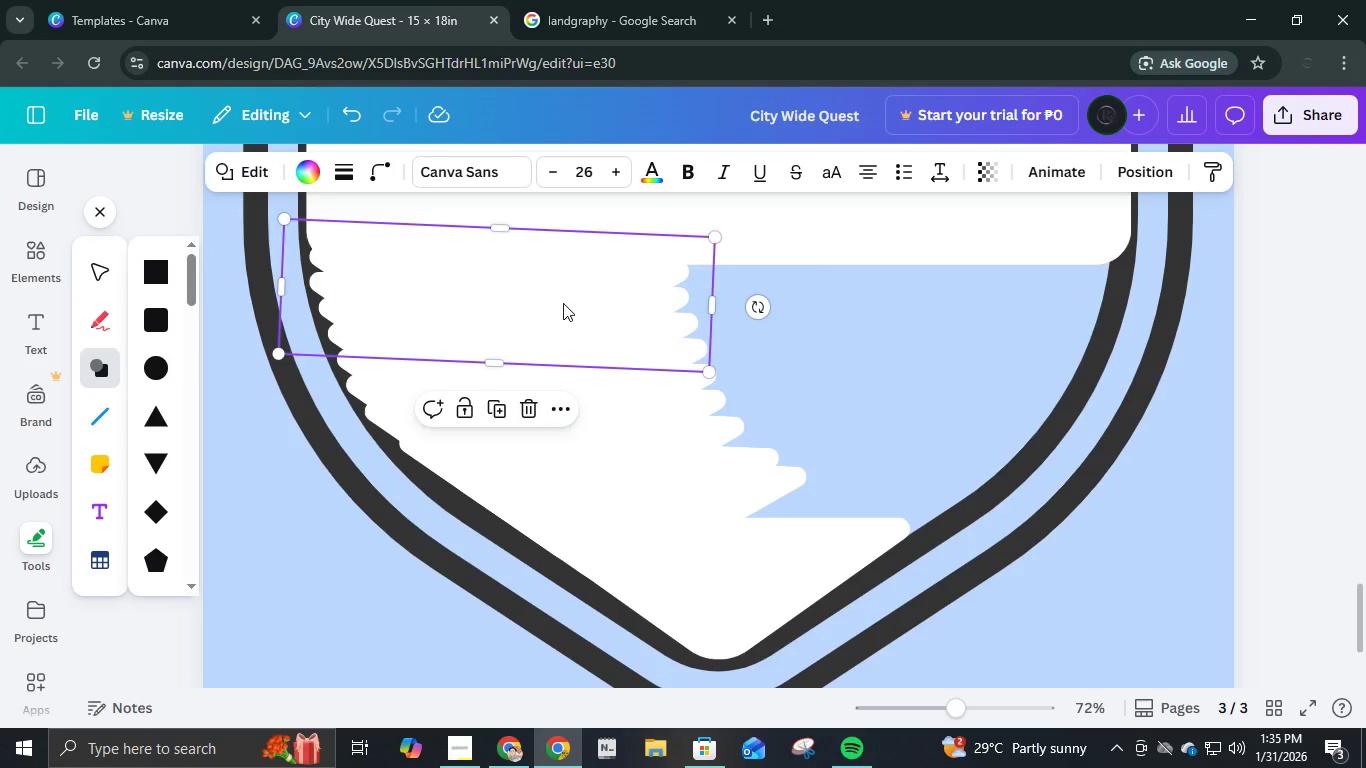 
left_click_drag(start_coordinate=[563, 303], to_coordinate=[973, 318])
 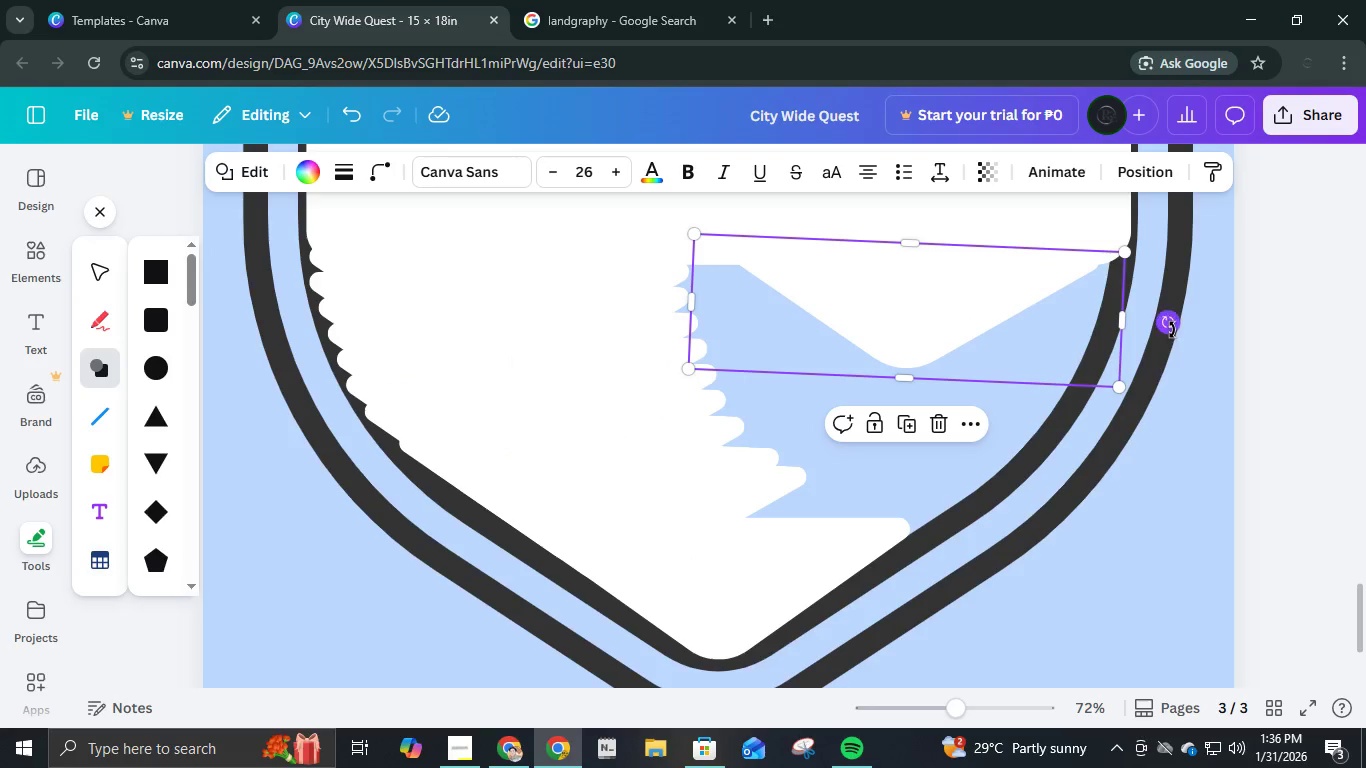 
left_click_drag(start_coordinate=[1172, 330], to_coordinate=[1203, 273])
 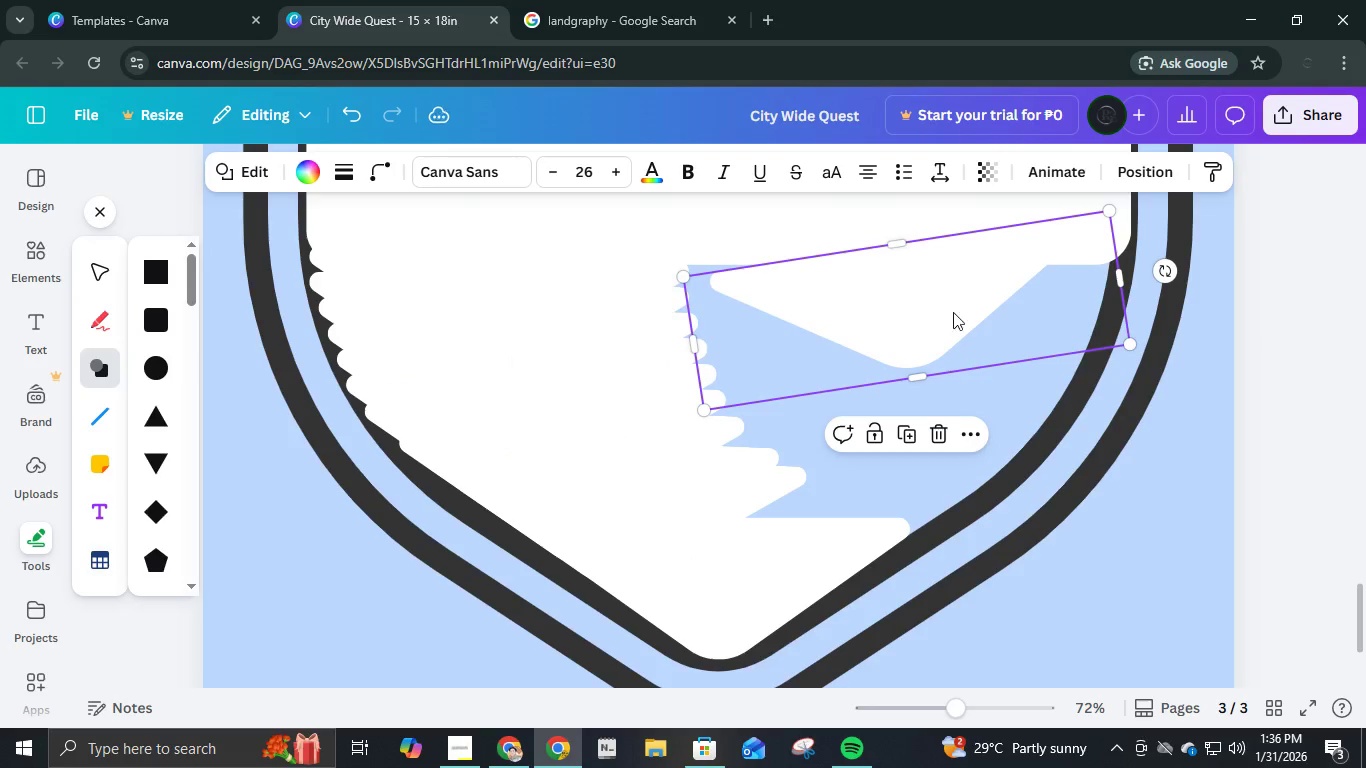 
left_click_drag(start_coordinate=[953, 312], to_coordinate=[869, 532])
 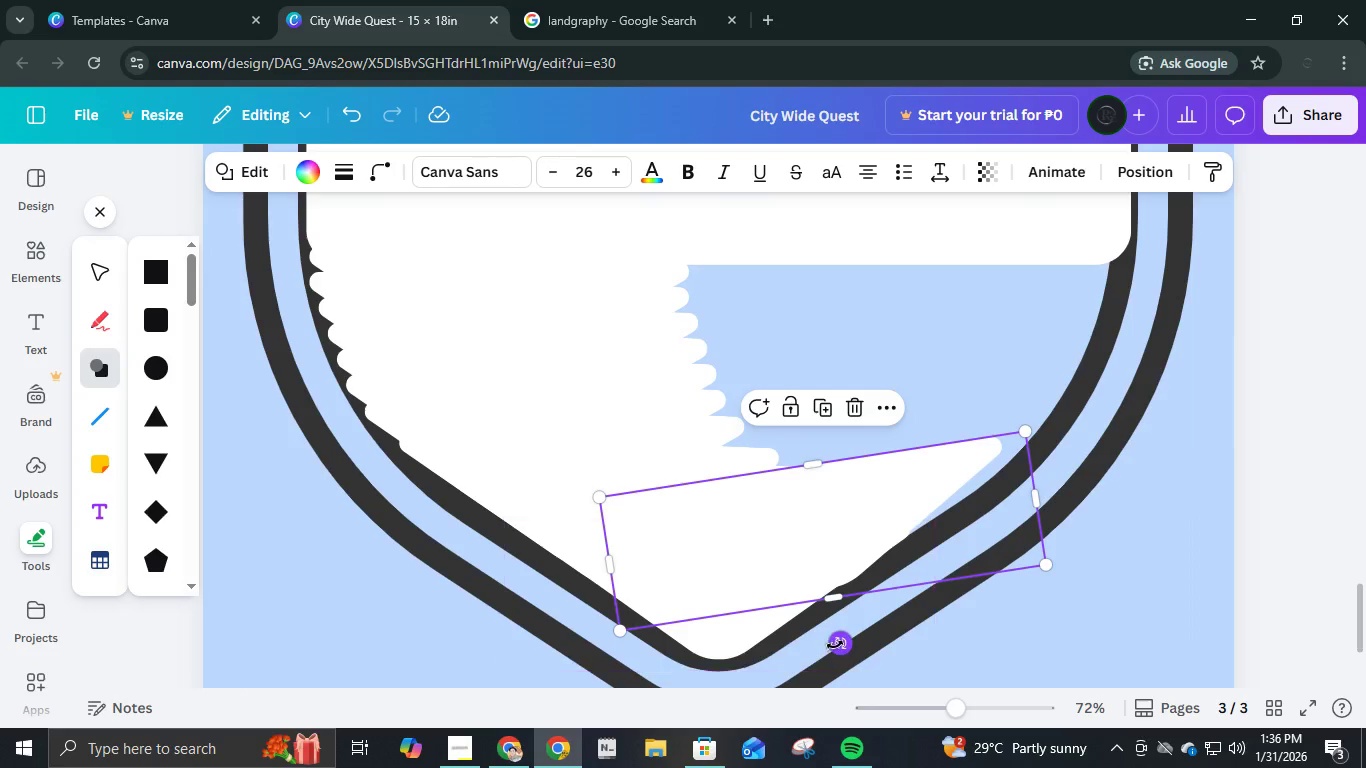 
left_click_drag(start_coordinate=[836, 645], to_coordinate=[820, 645])
 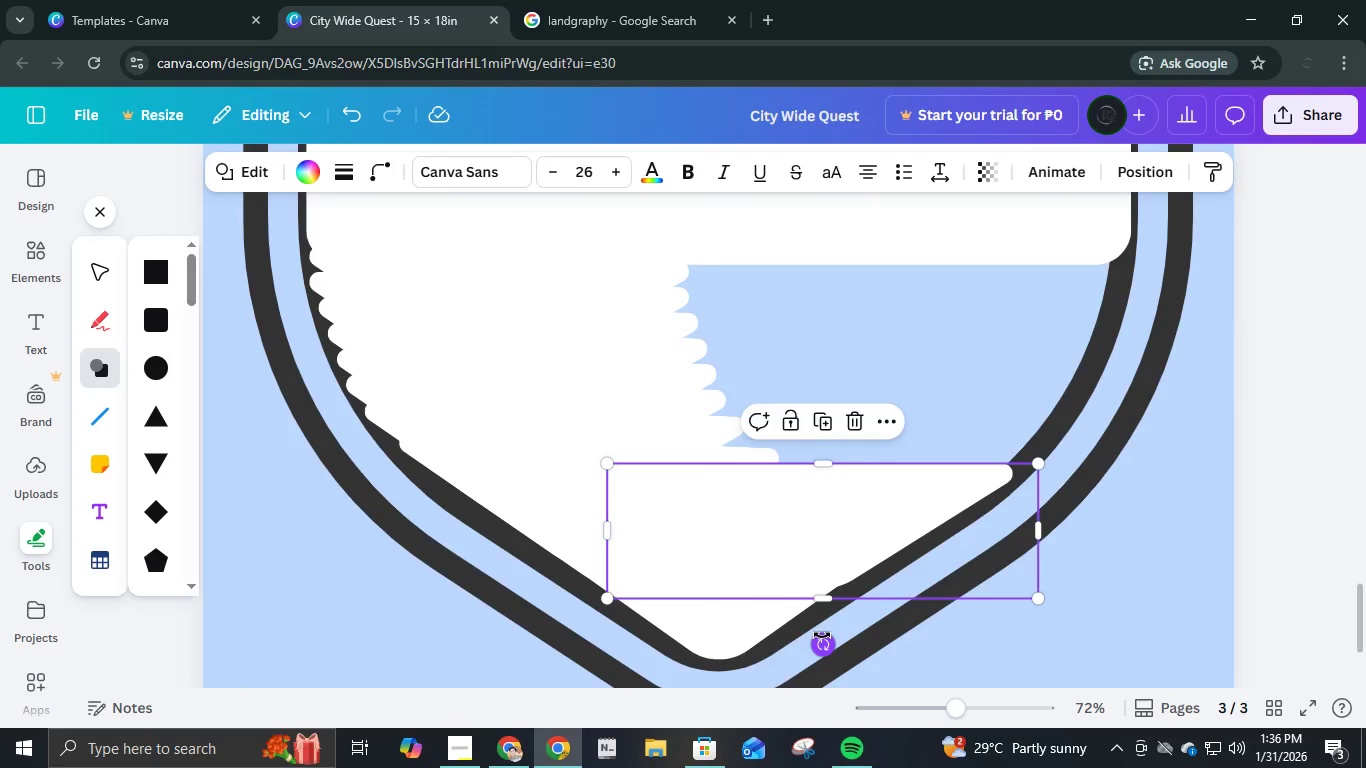 
key(Control+D)
 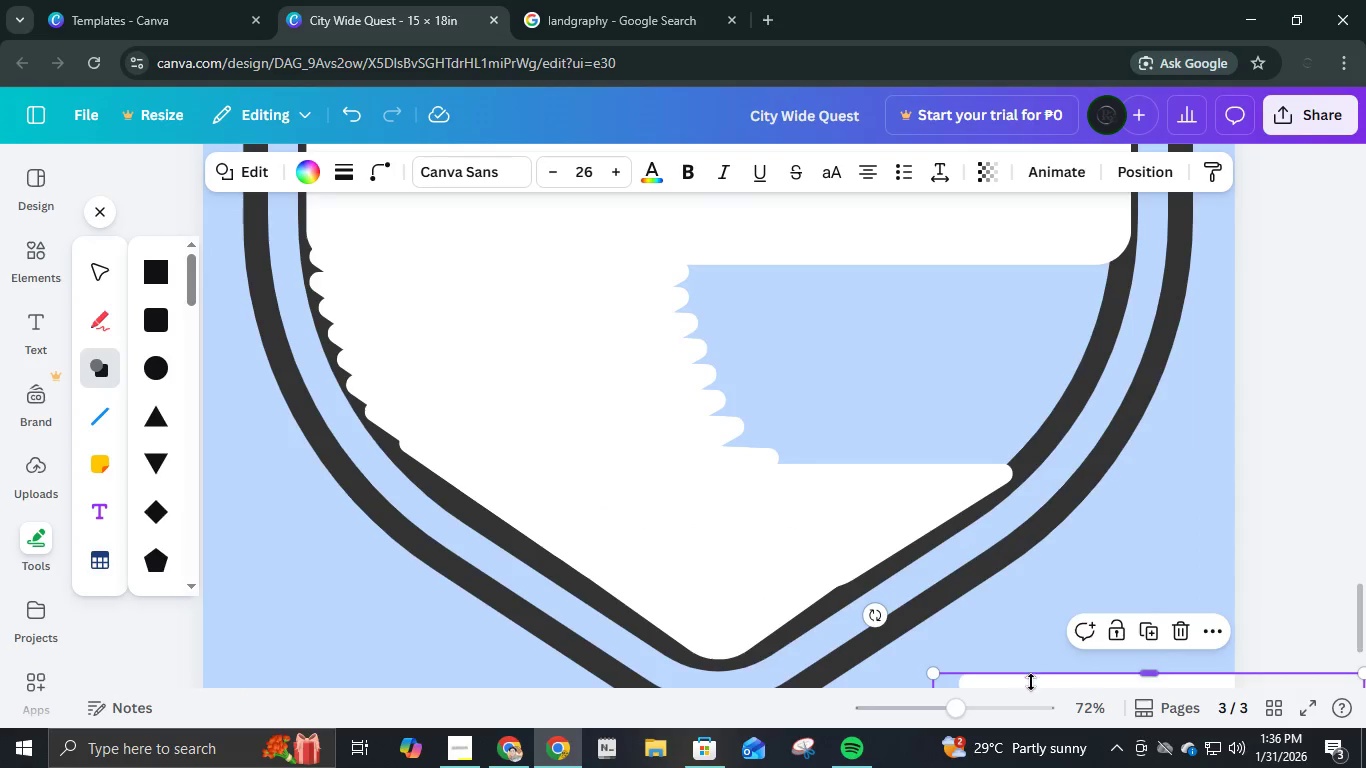 
left_click_drag(start_coordinate=[1031, 682], to_coordinate=[739, 435])
 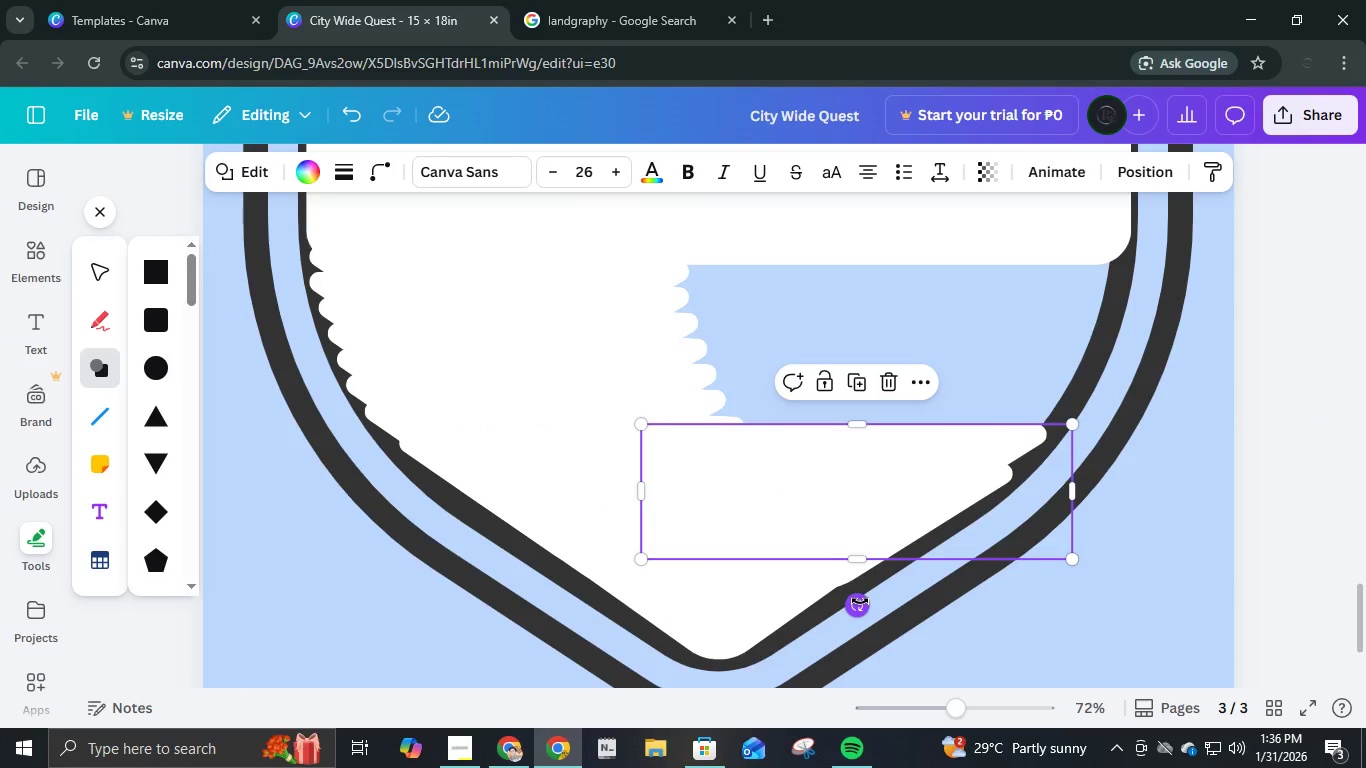 
left_click_drag(start_coordinate=[860, 601], to_coordinate=[867, 607])
 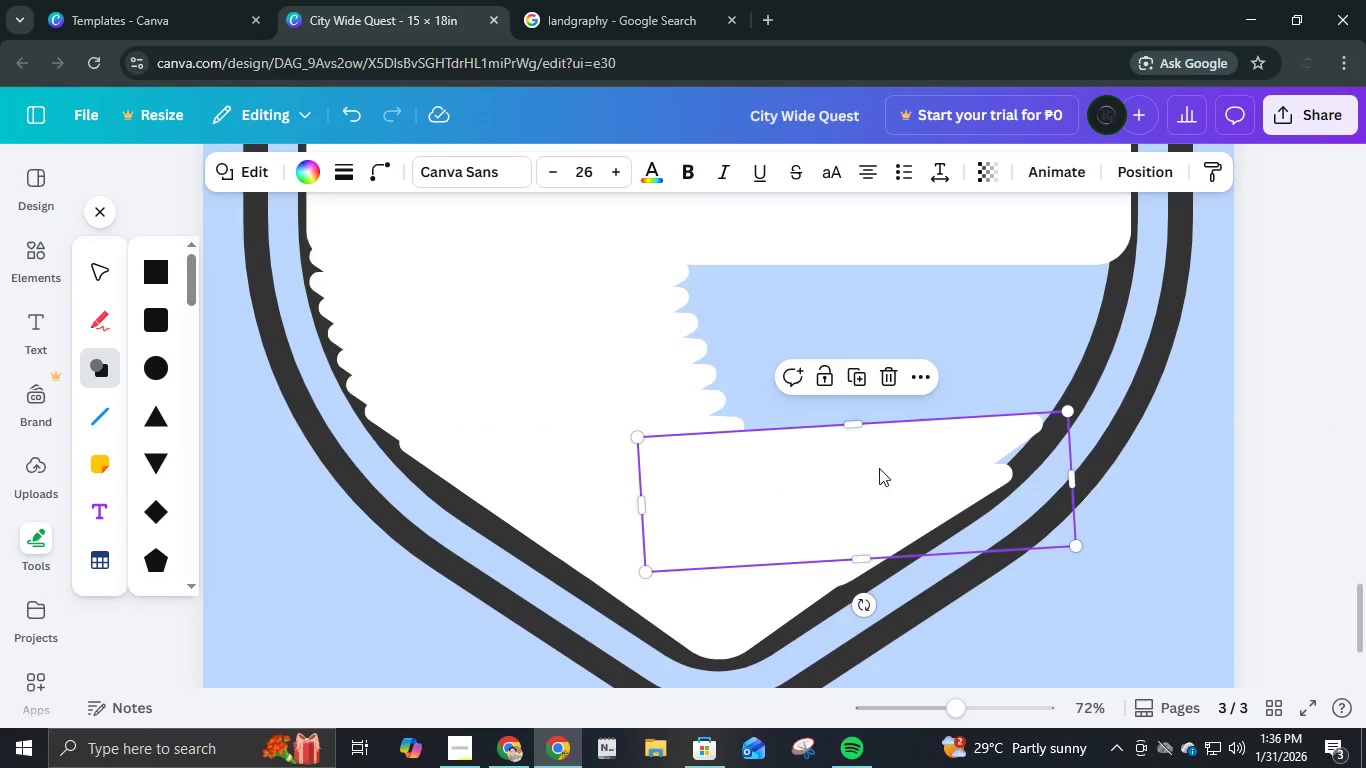 
left_click_drag(start_coordinate=[873, 456], to_coordinate=[880, 469])
 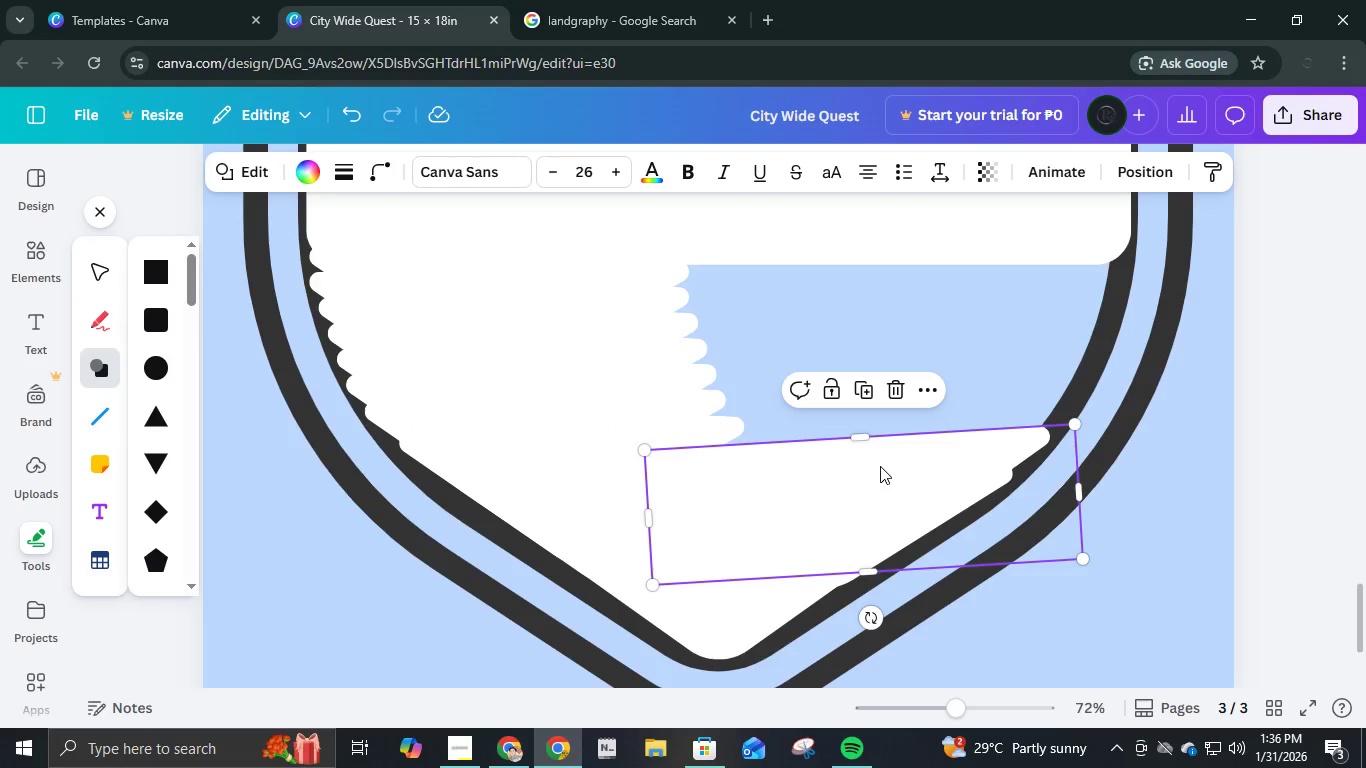 
key(Control+D)
 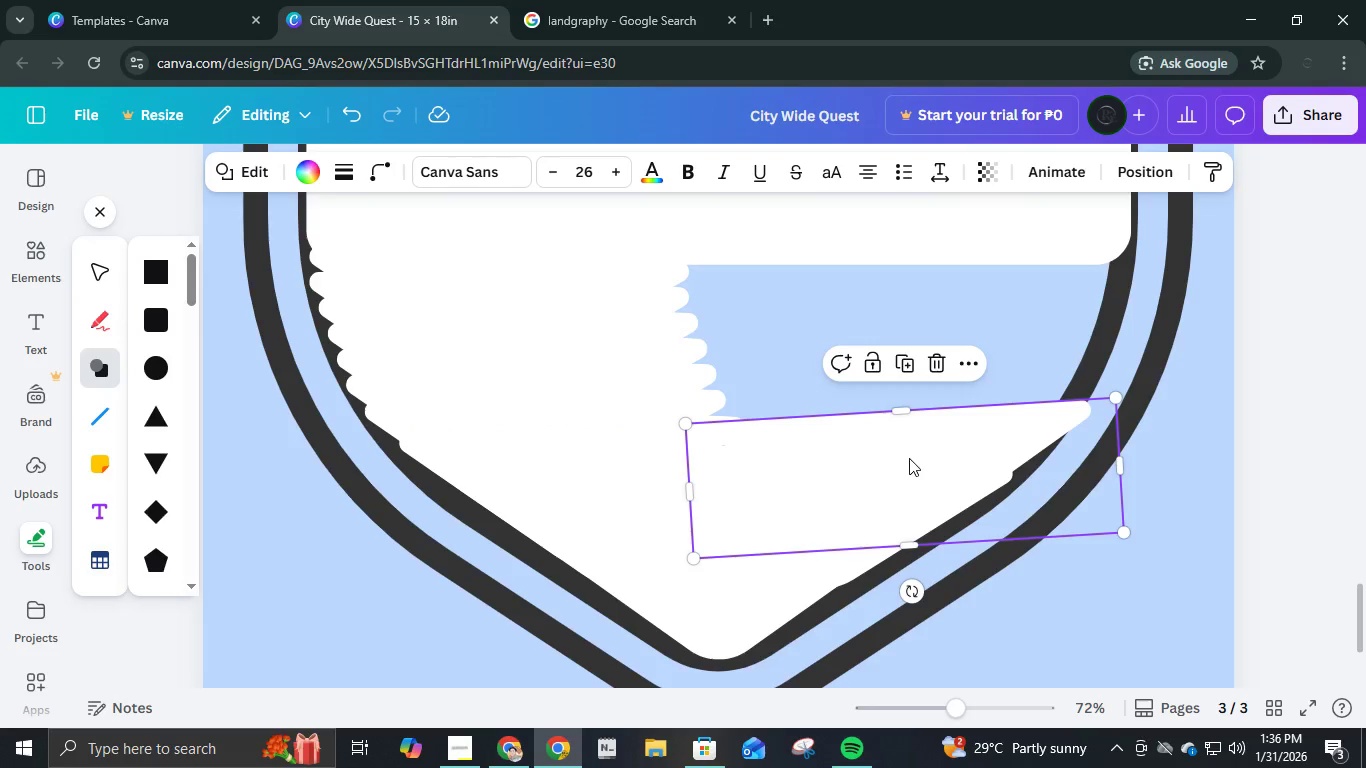 
left_click_drag(start_coordinate=[910, 458], to_coordinate=[884, 458])
 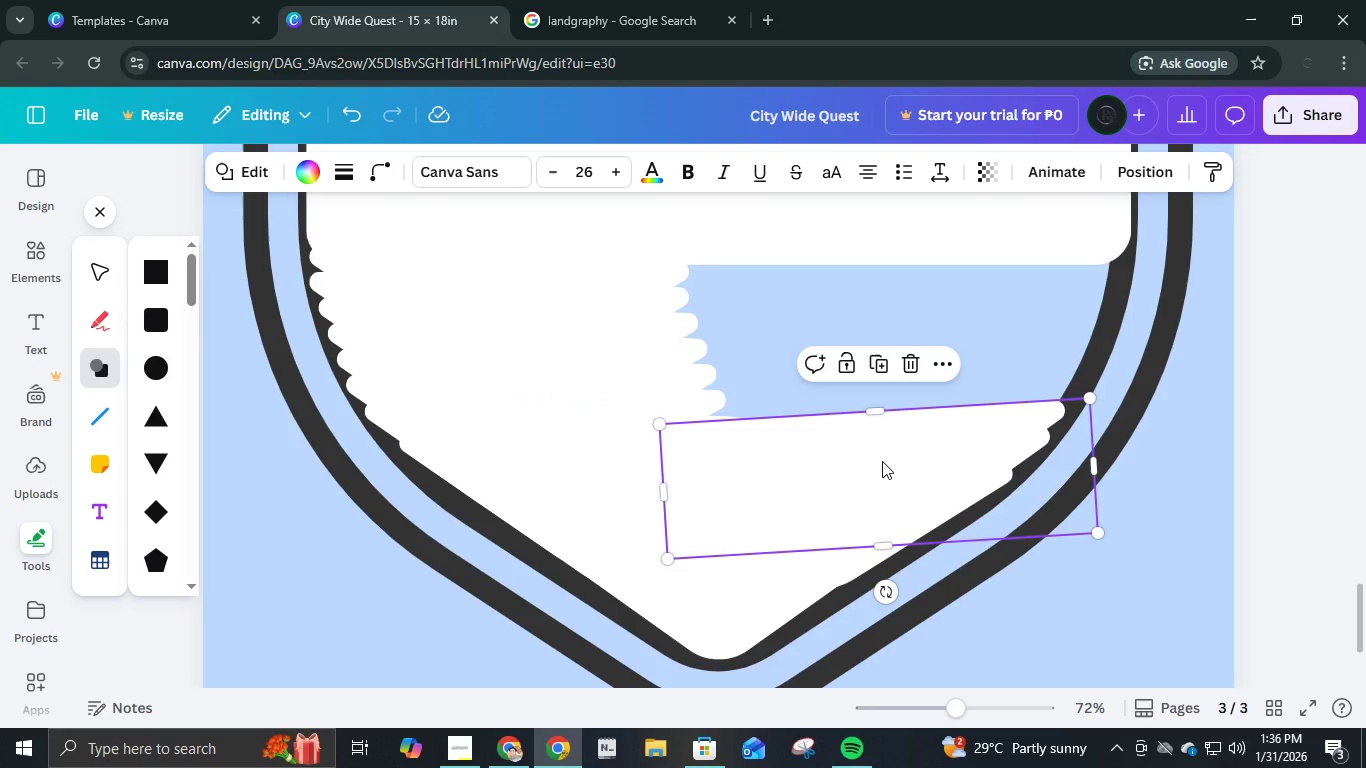 
key(Control+D)
 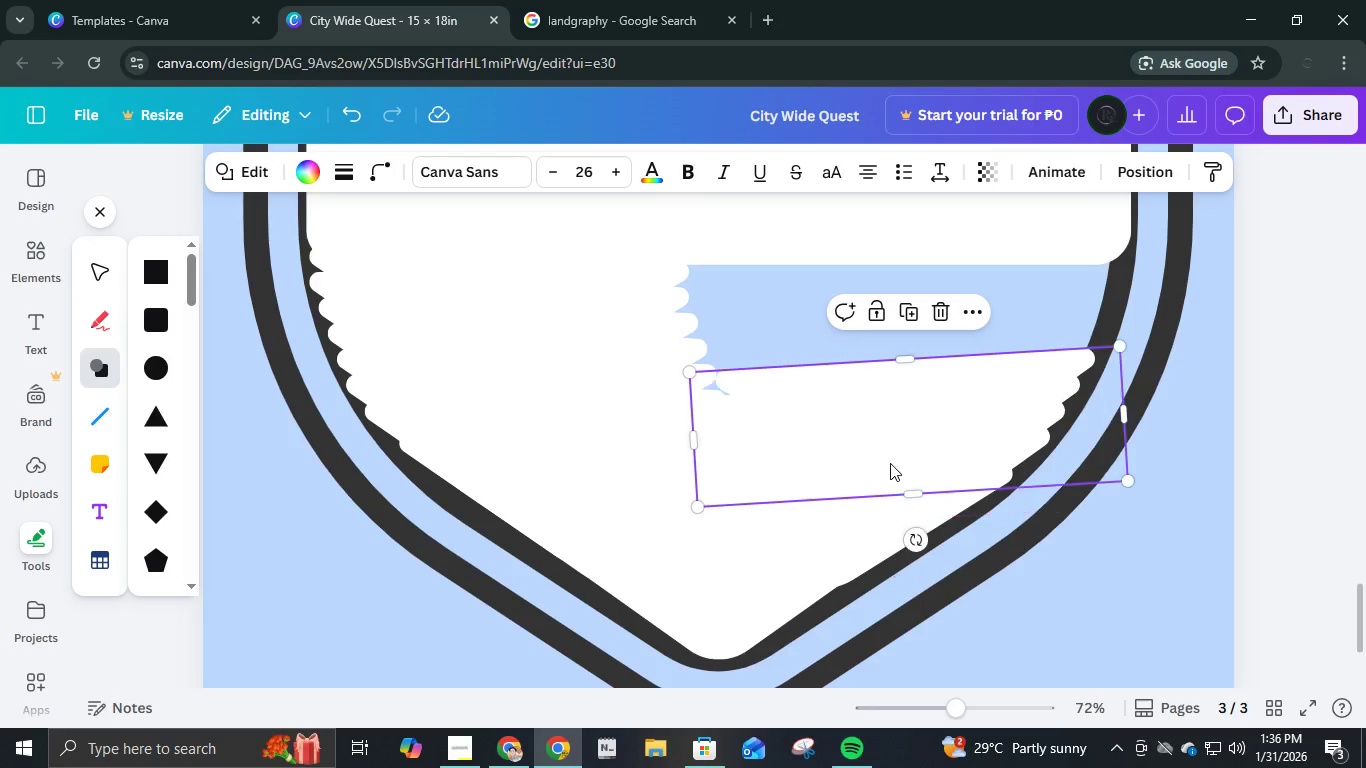 
key(Control+D)
 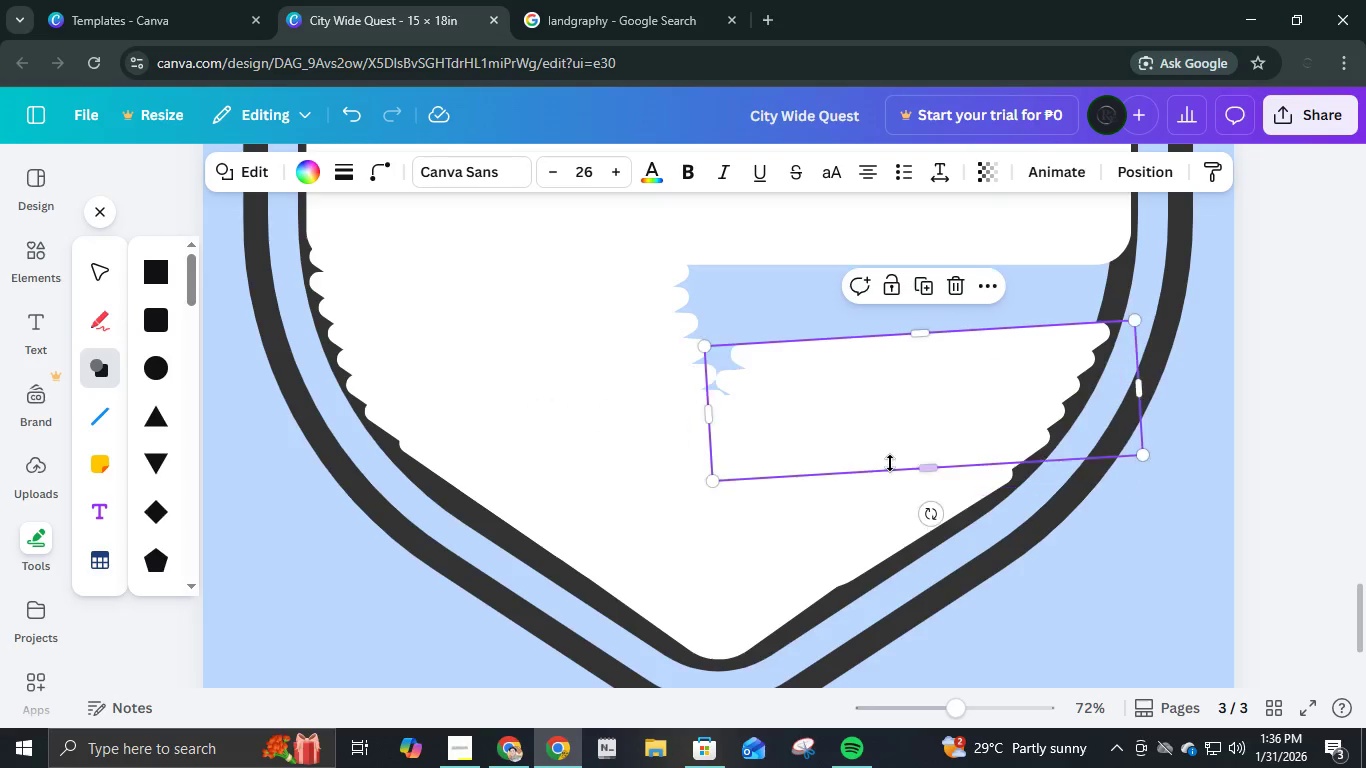 
key(Control+D)
 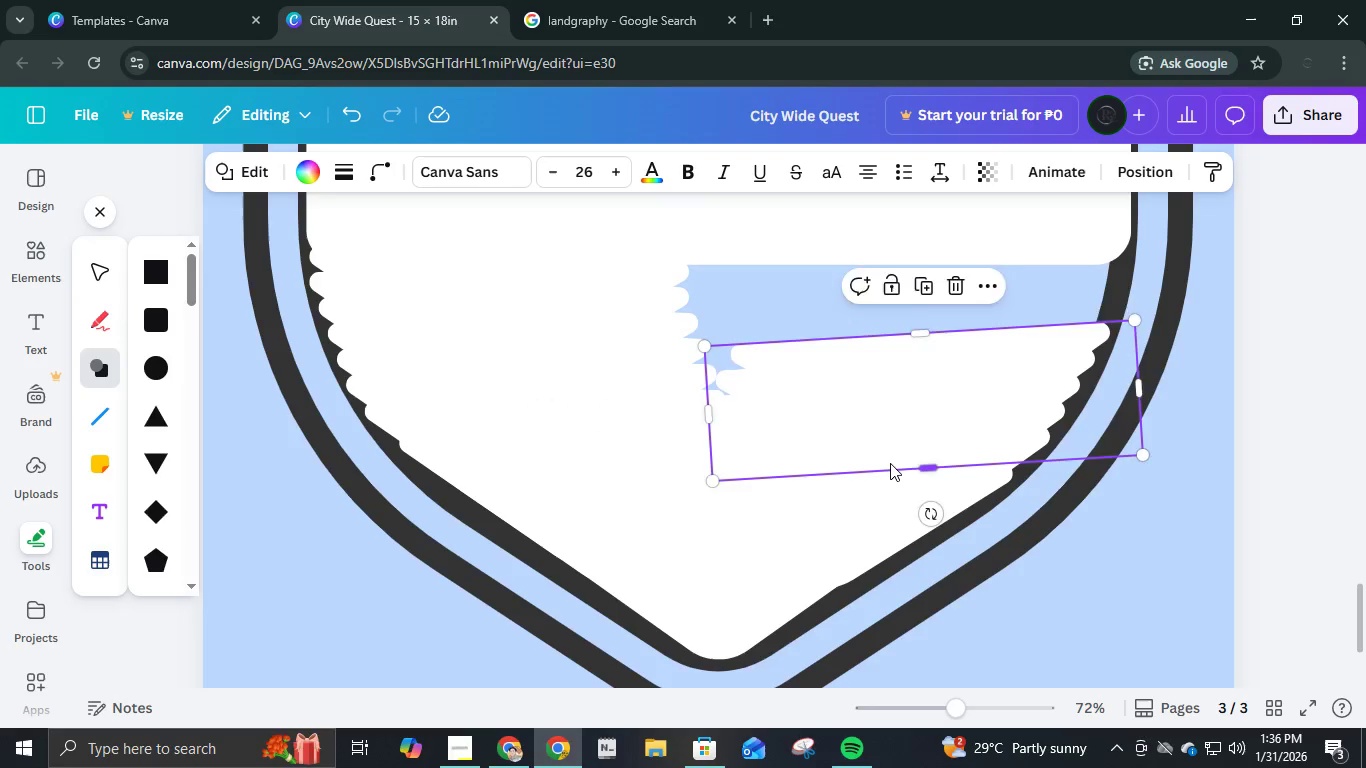 
key(Control+D)
 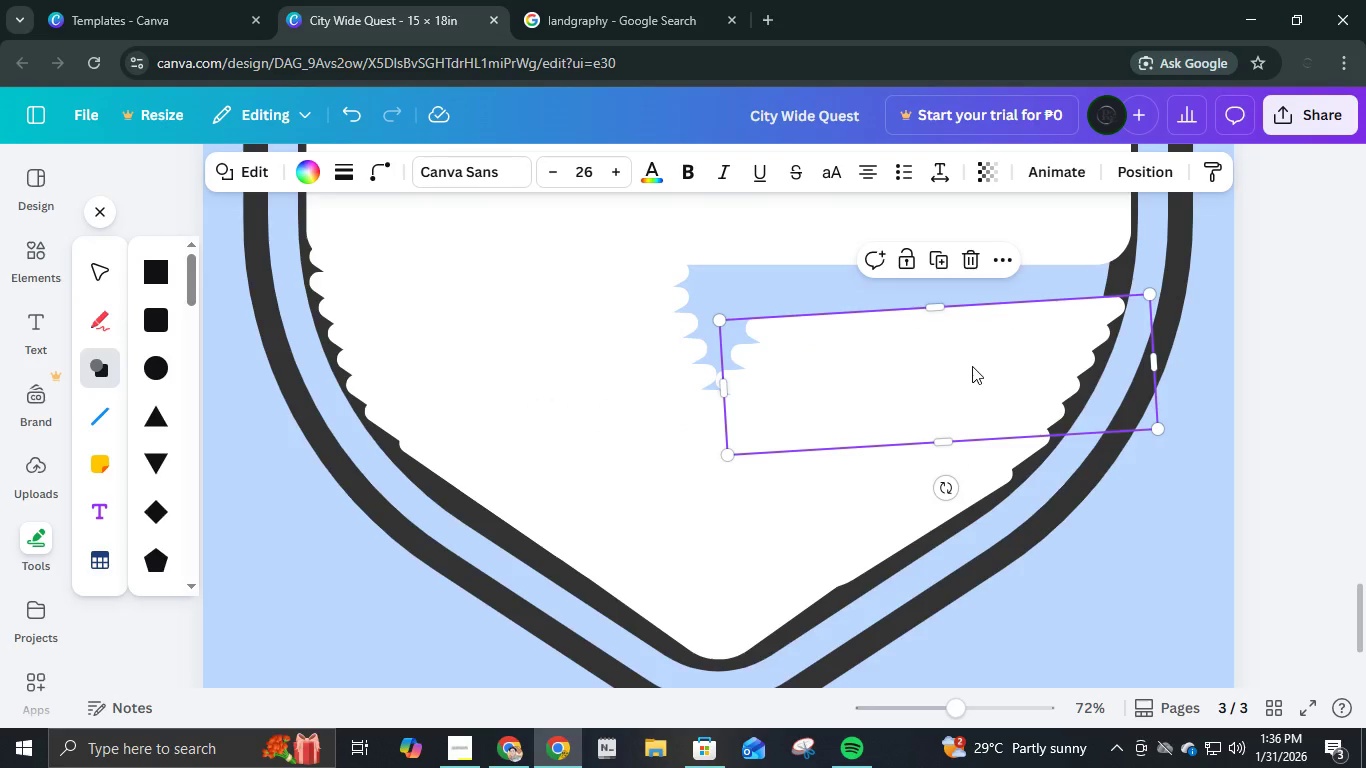 
left_click_drag(start_coordinate=[976, 355], to_coordinate=[968, 355])
 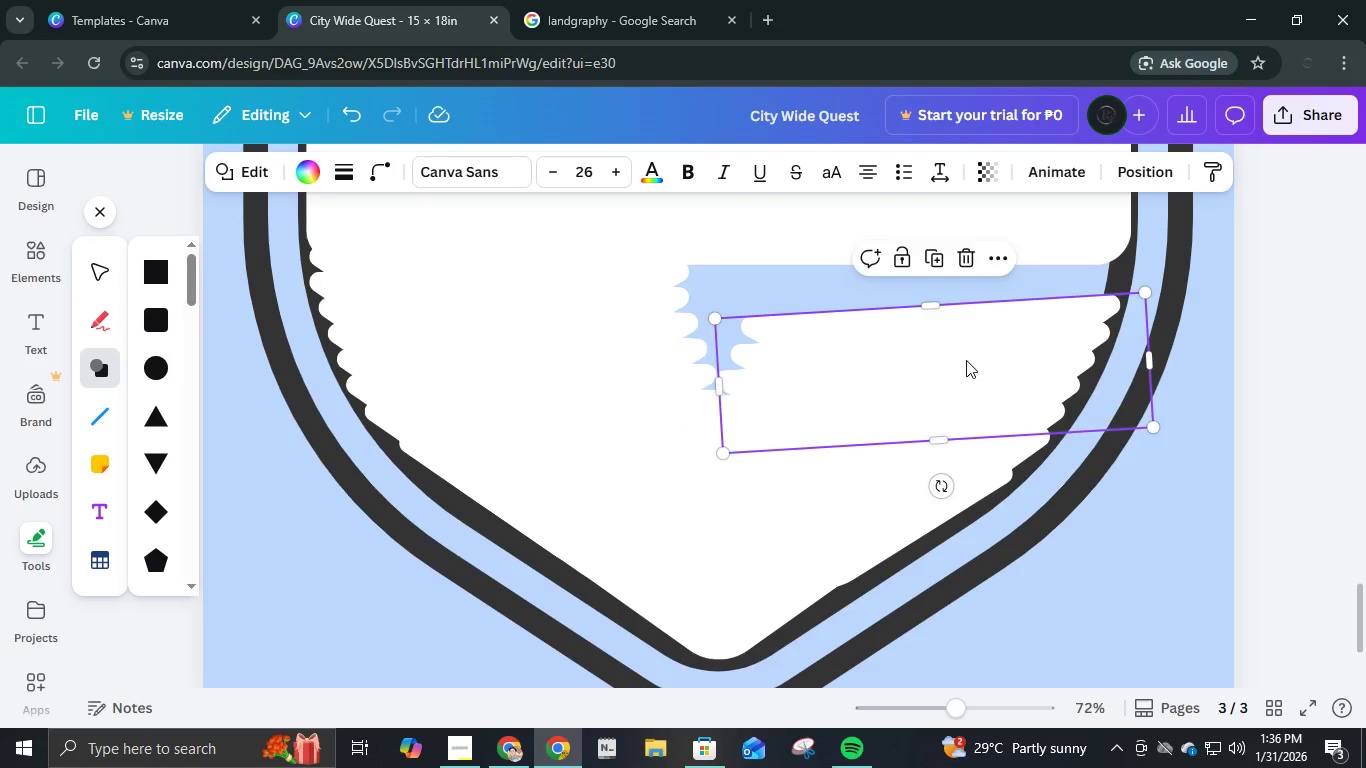 
key(Control+D)
 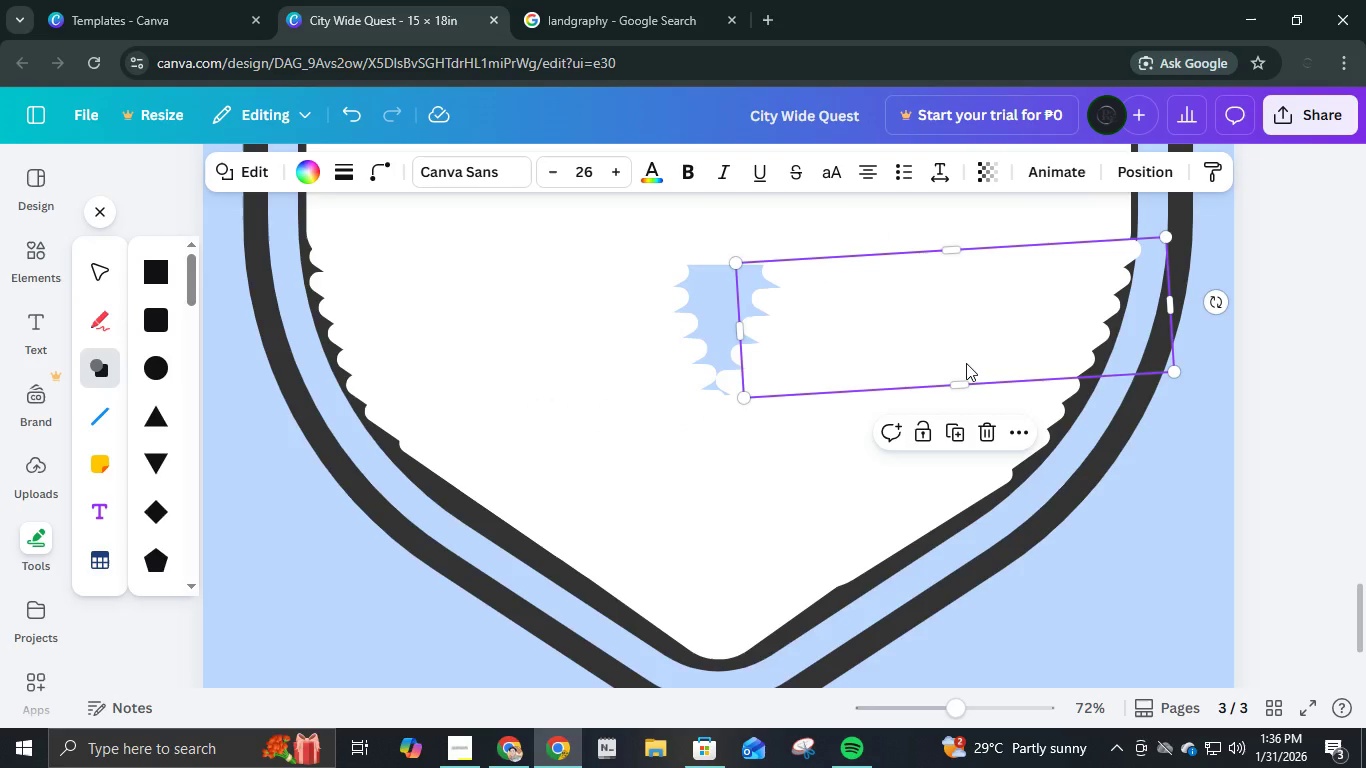 
key(Control+D)
 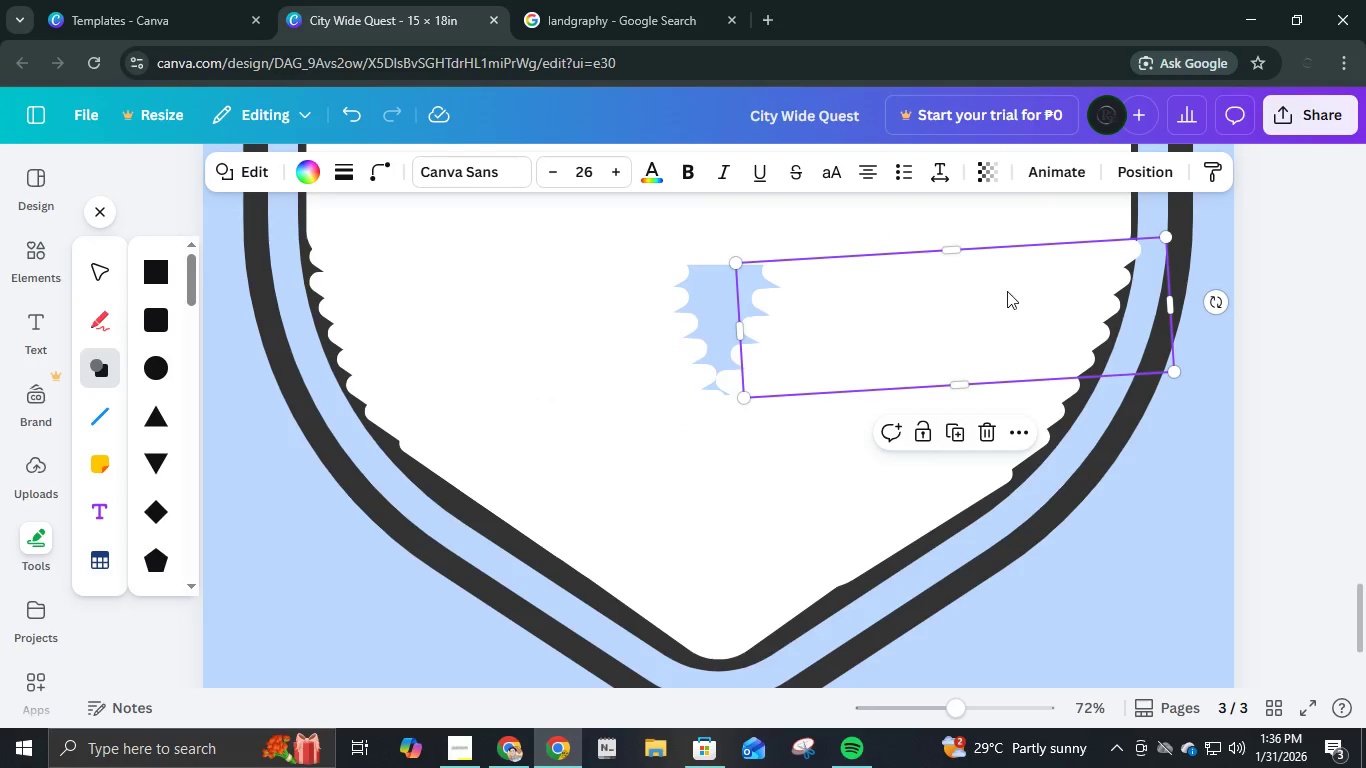 
left_click_drag(start_coordinate=[1010, 271], to_coordinate=[1000, 277])
 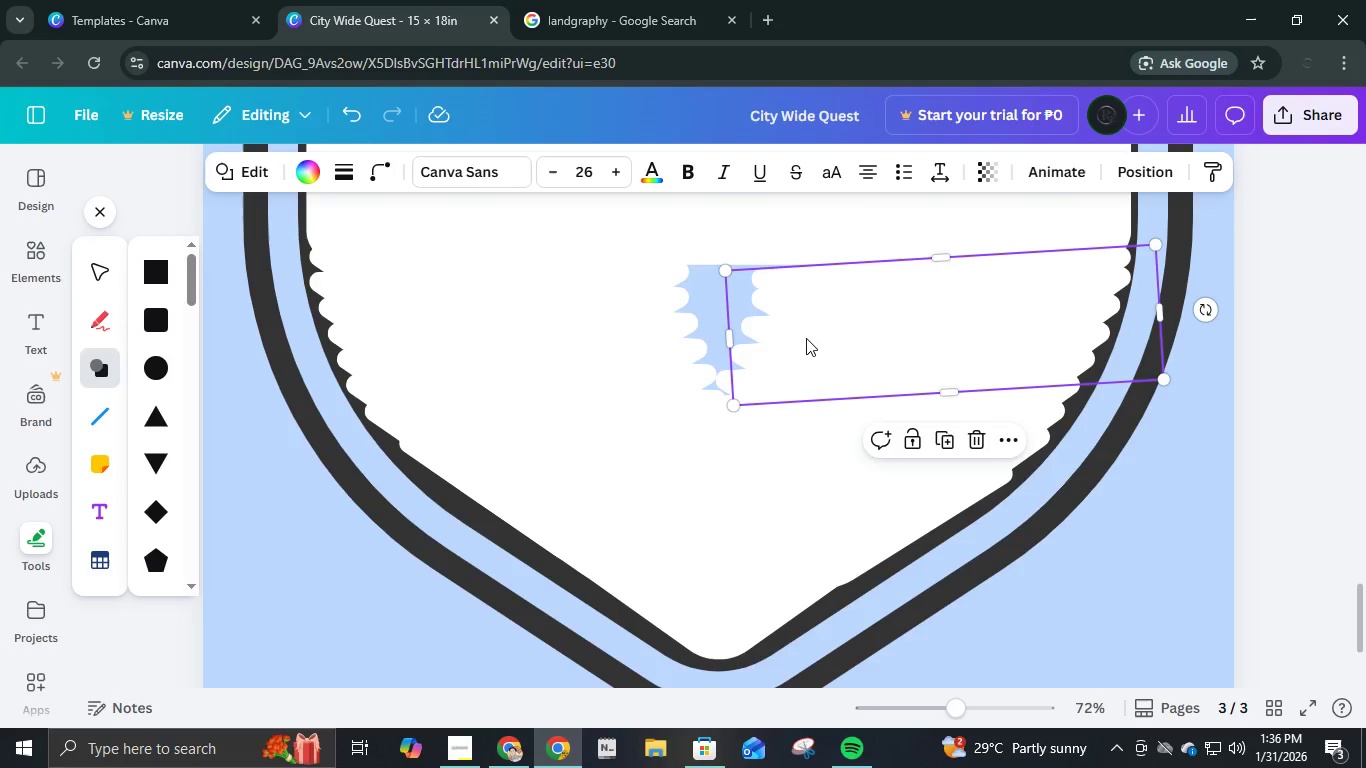 
hold_key(key=ControlLeft, duration=0.62)
 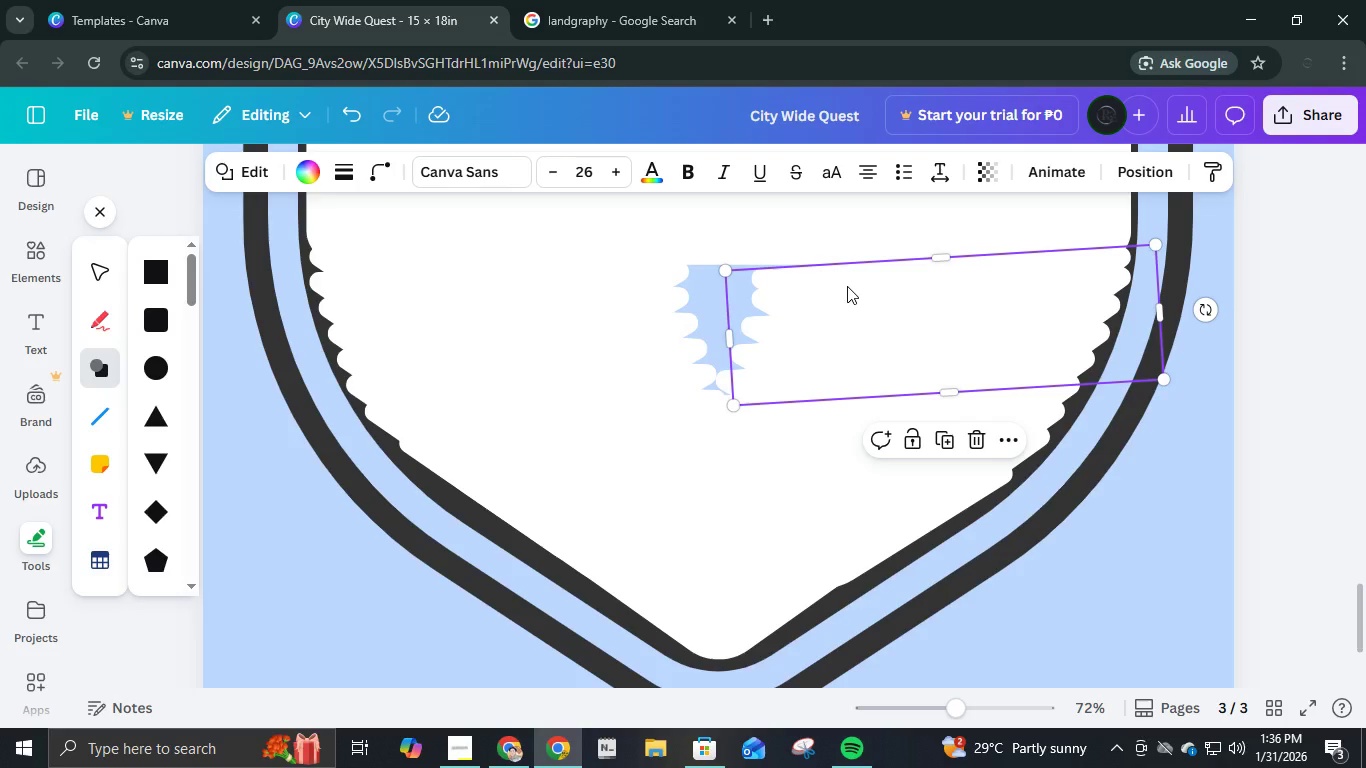 
key(Control+D)
 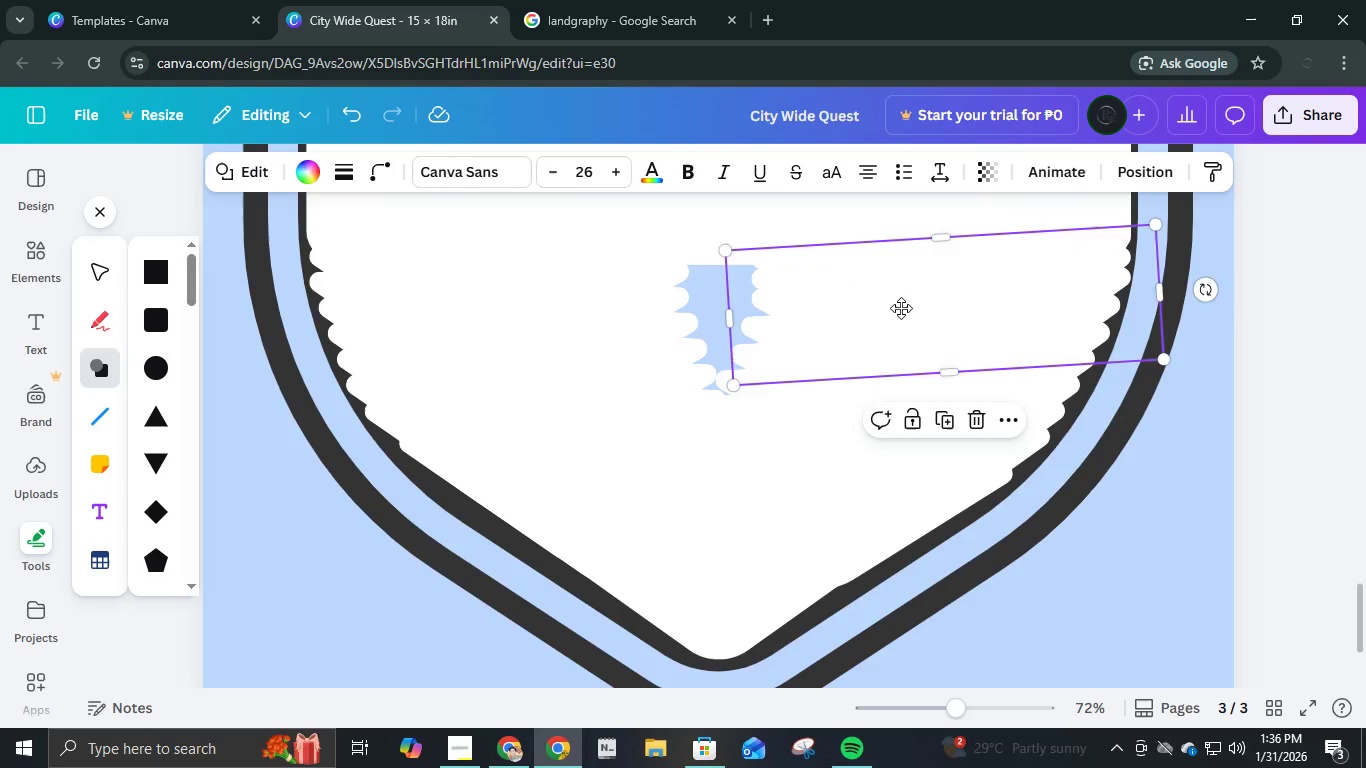 
left_click_drag(start_coordinate=[930, 311], to_coordinate=[712, 374])
 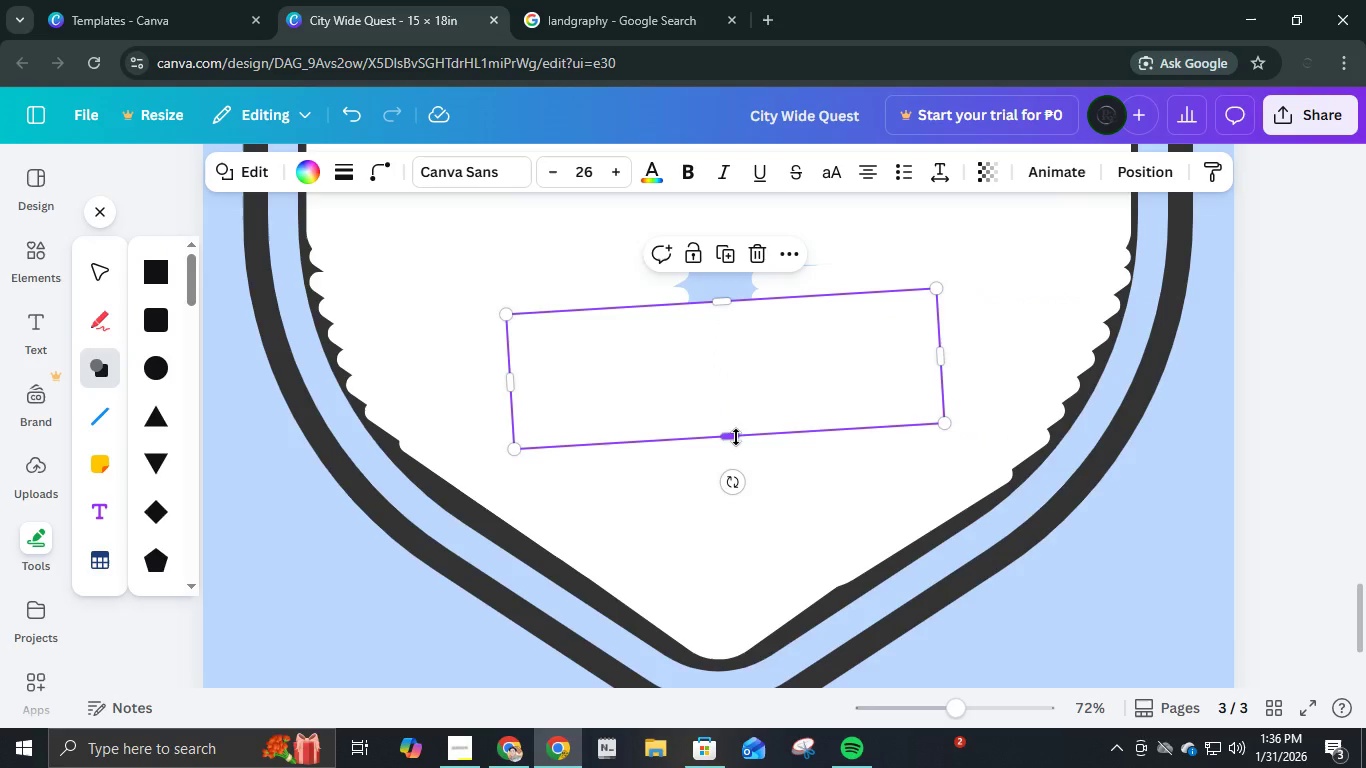 
left_click_drag(start_coordinate=[735, 437], to_coordinate=[736, 490])
 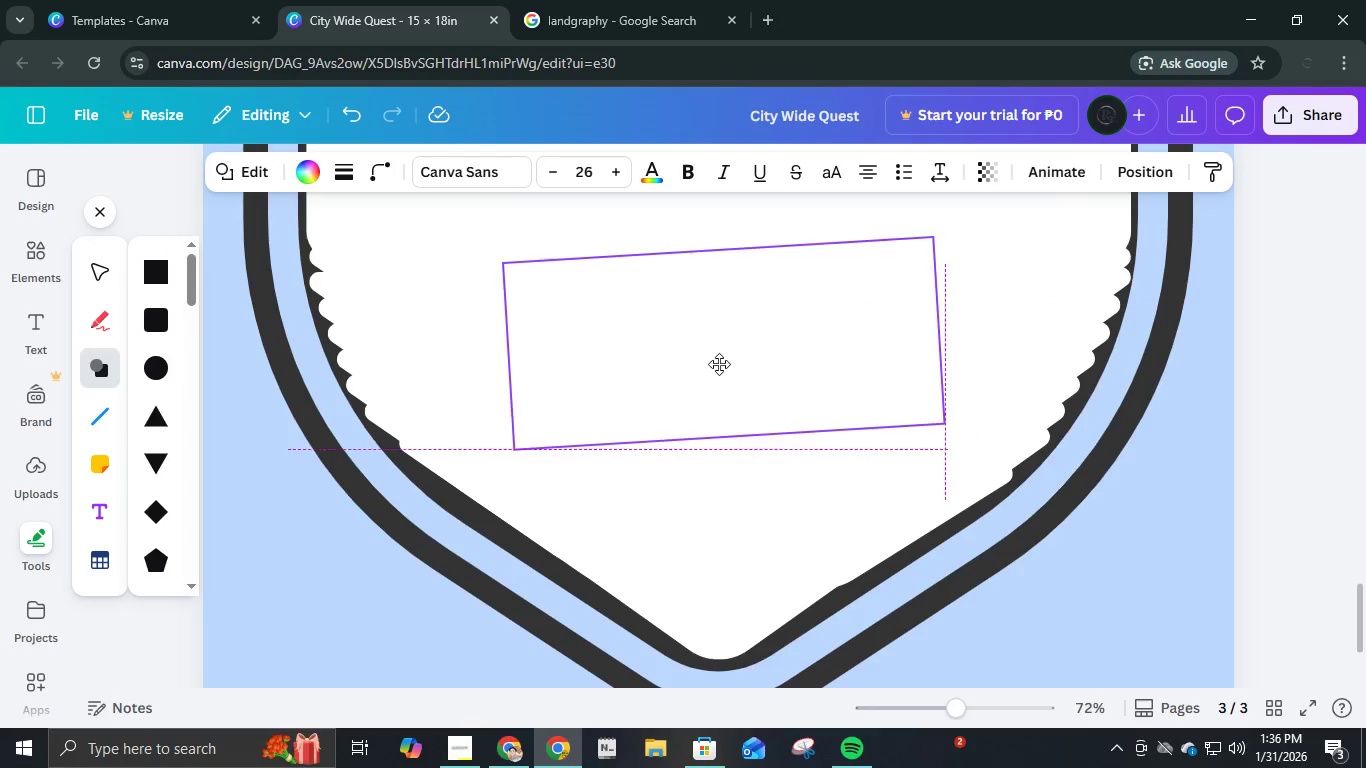 
left_click_drag(start_coordinate=[723, 421], to_coordinate=[715, 348])
 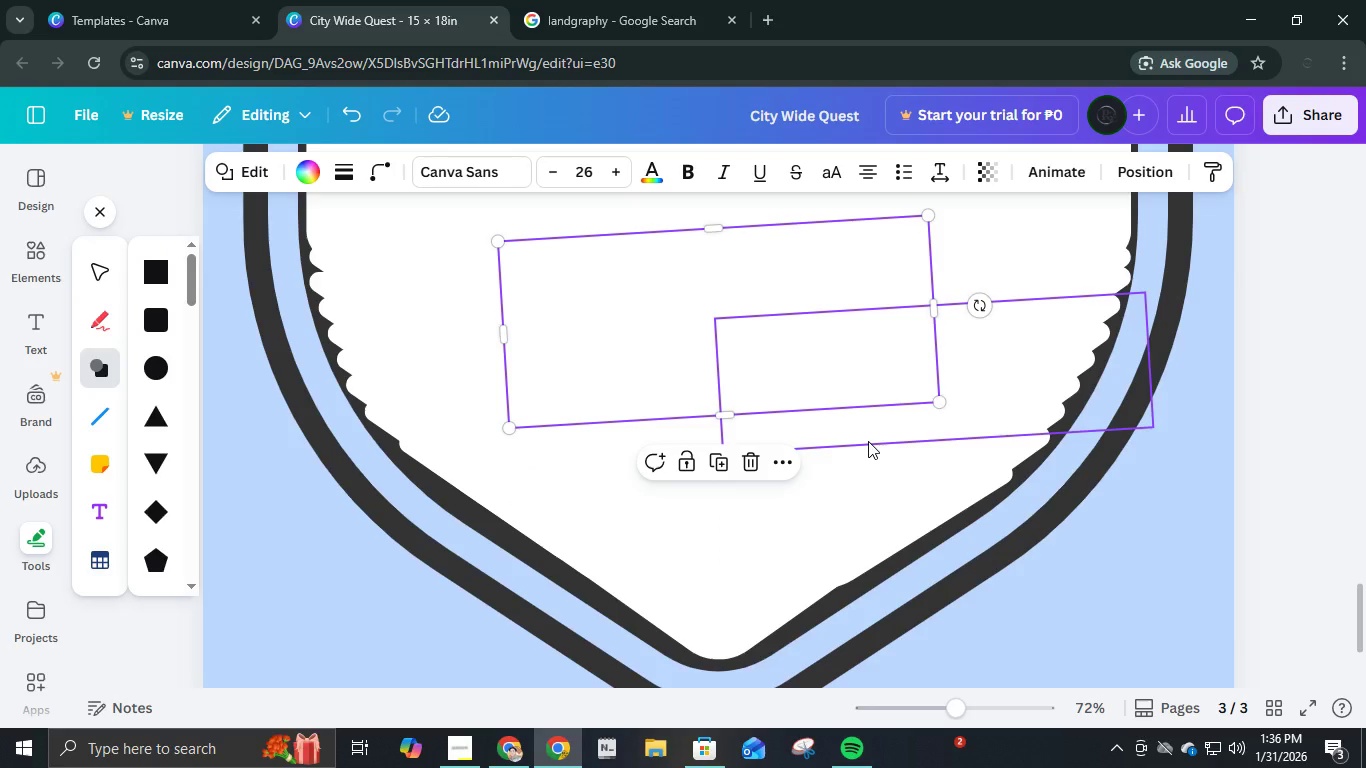 
hold_key(key=ShiftLeft, duration=0.84)
scroll: coordinate [868, 441], scroll_direction: down, amount: 5.0
 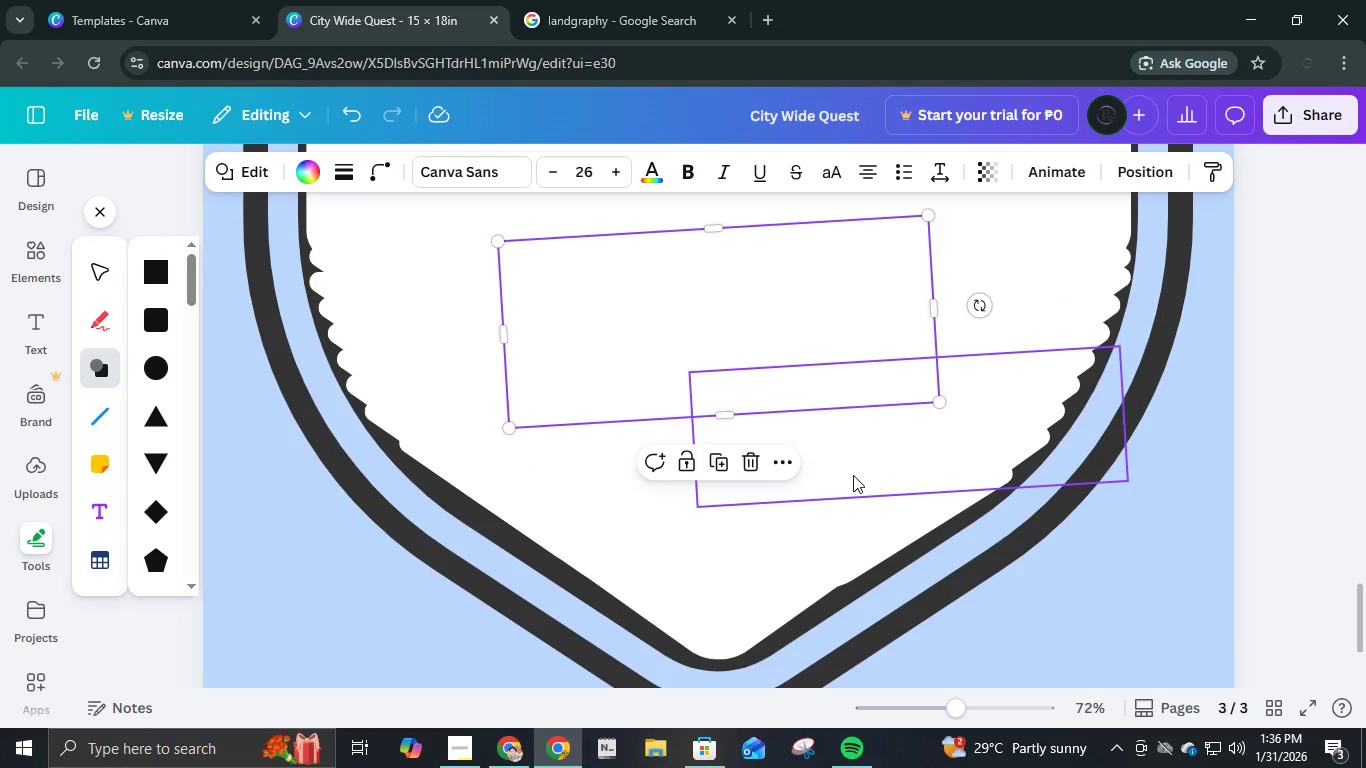 
hold_key(key=ControlLeft, duration=0.88)
 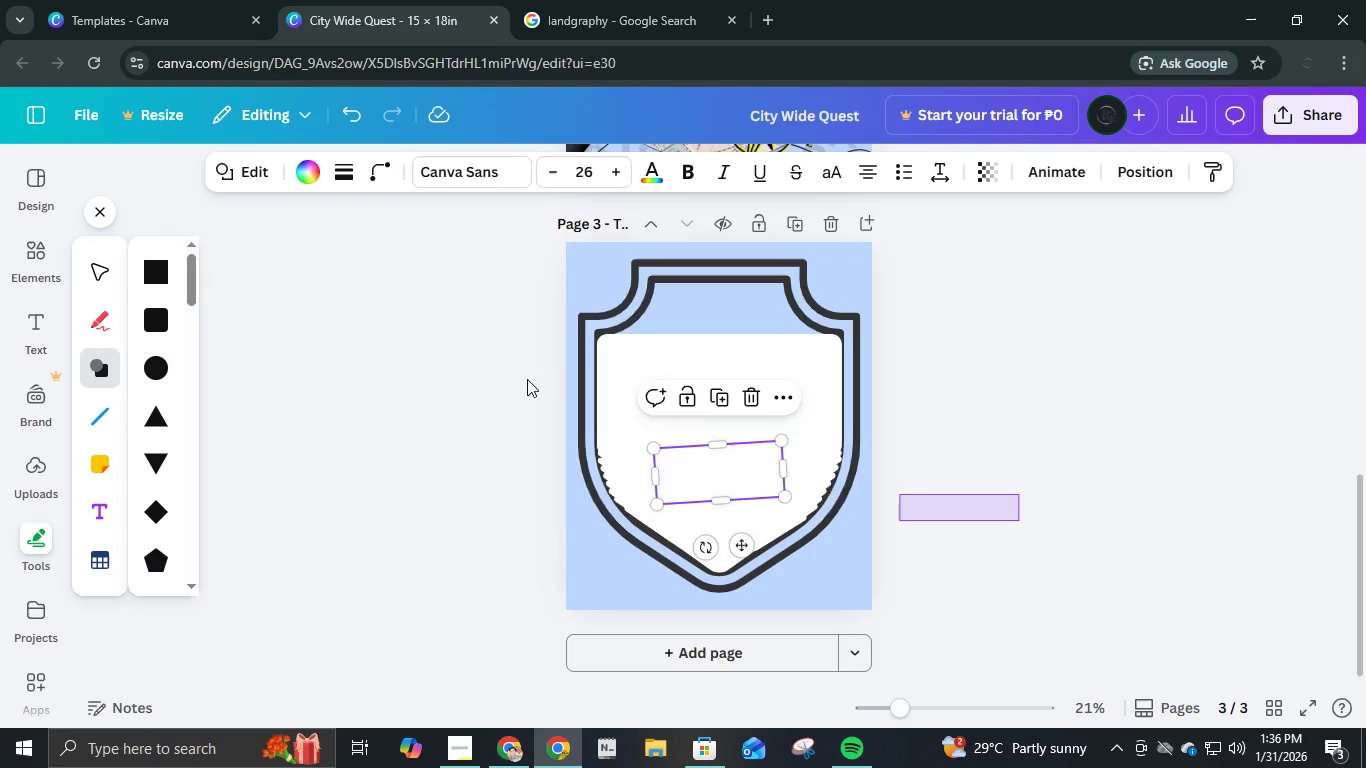 
hold_key(key=ControlLeft, duration=13.81)
 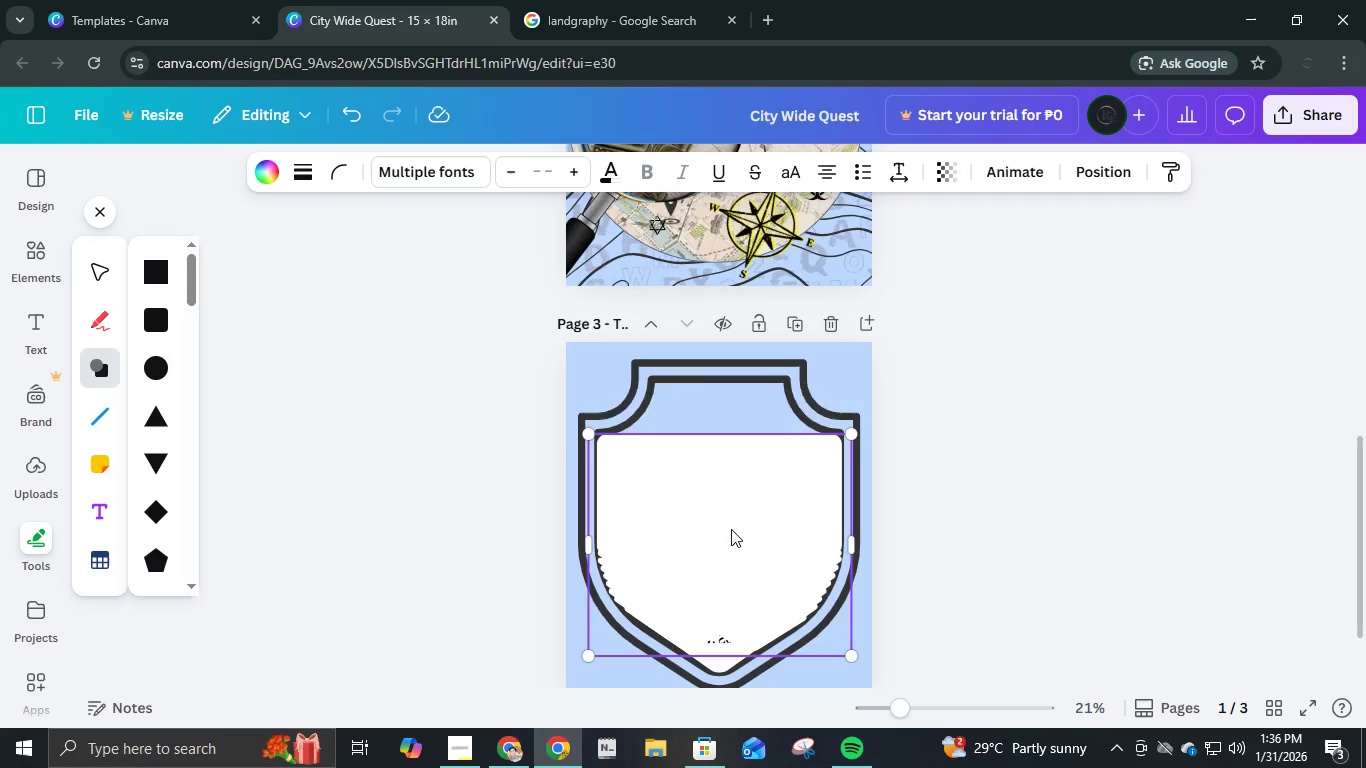 
scroll: coordinate [851, 475], scroll_direction: down, amount: 11.0
 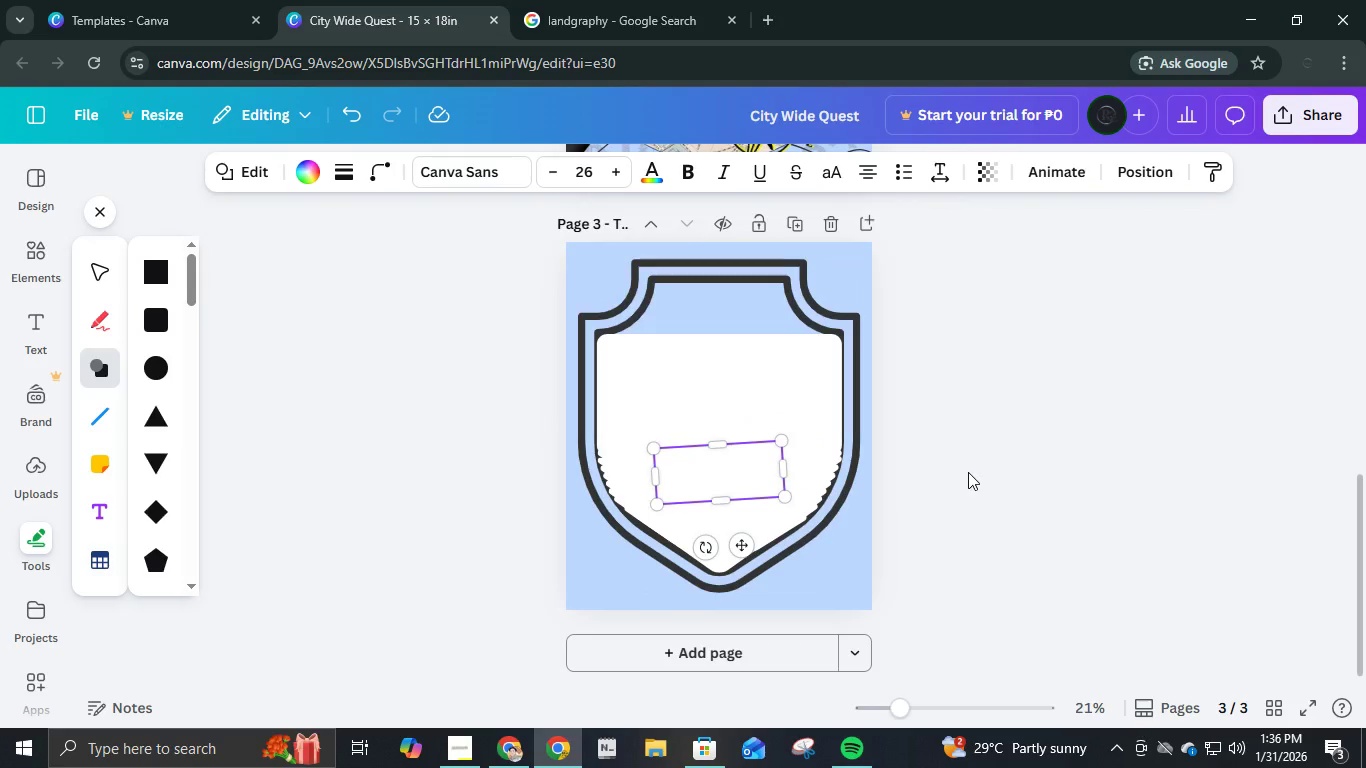 
left_click_drag(start_coordinate=[1019, 521], to_coordinate=[346, 303])
 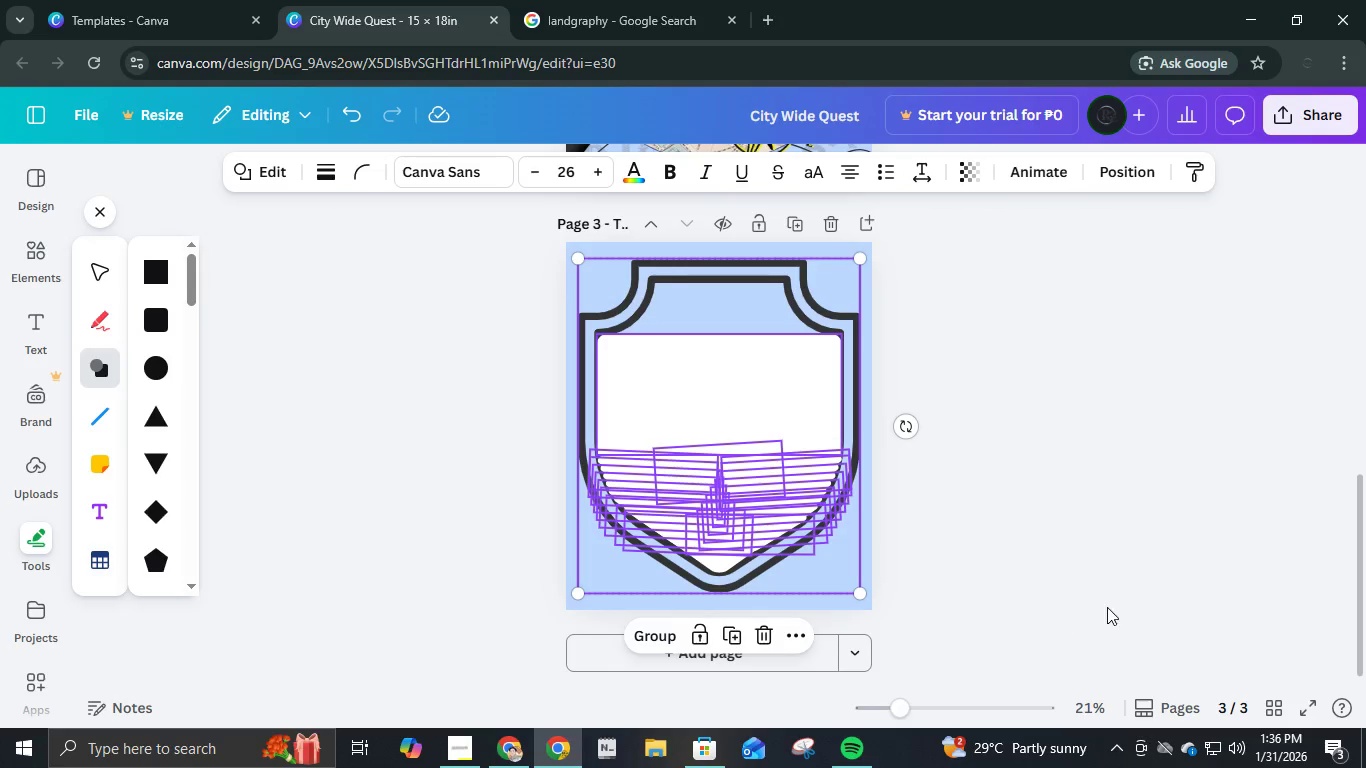 
left_click_drag(start_coordinate=[1113, 600], to_coordinate=[431, 247])
 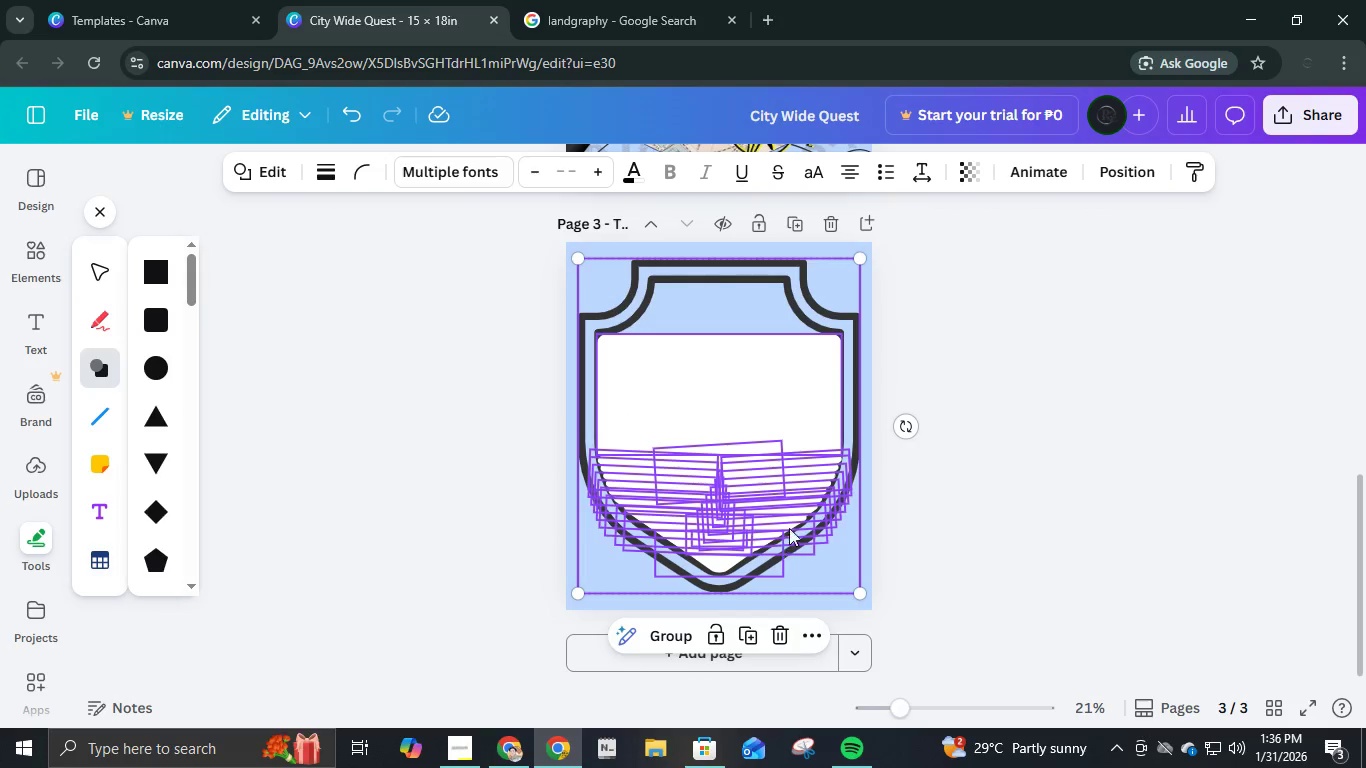 
hold_key(key=ShiftLeft, duration=1.5)
left_click([747, 570])
 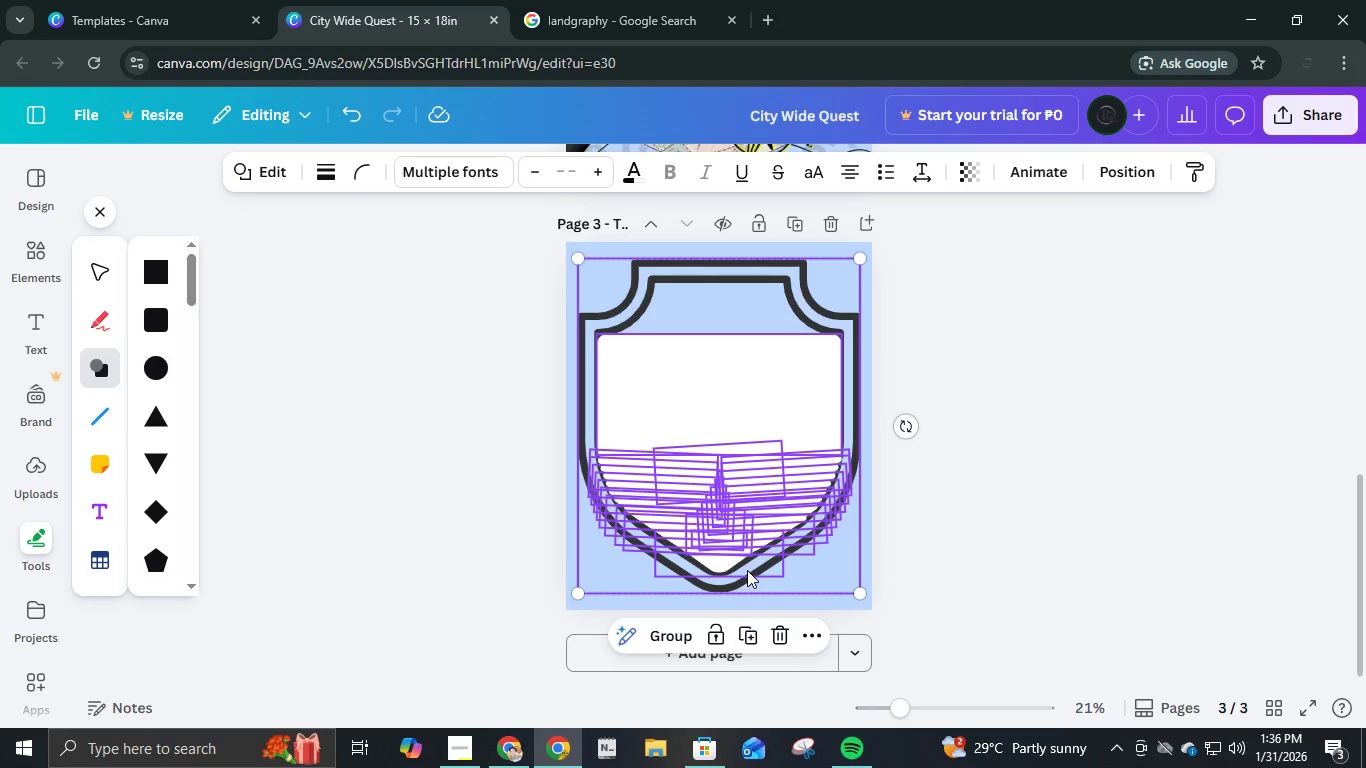 
hold_key(key=ShiftLeft, duration=1.5)
 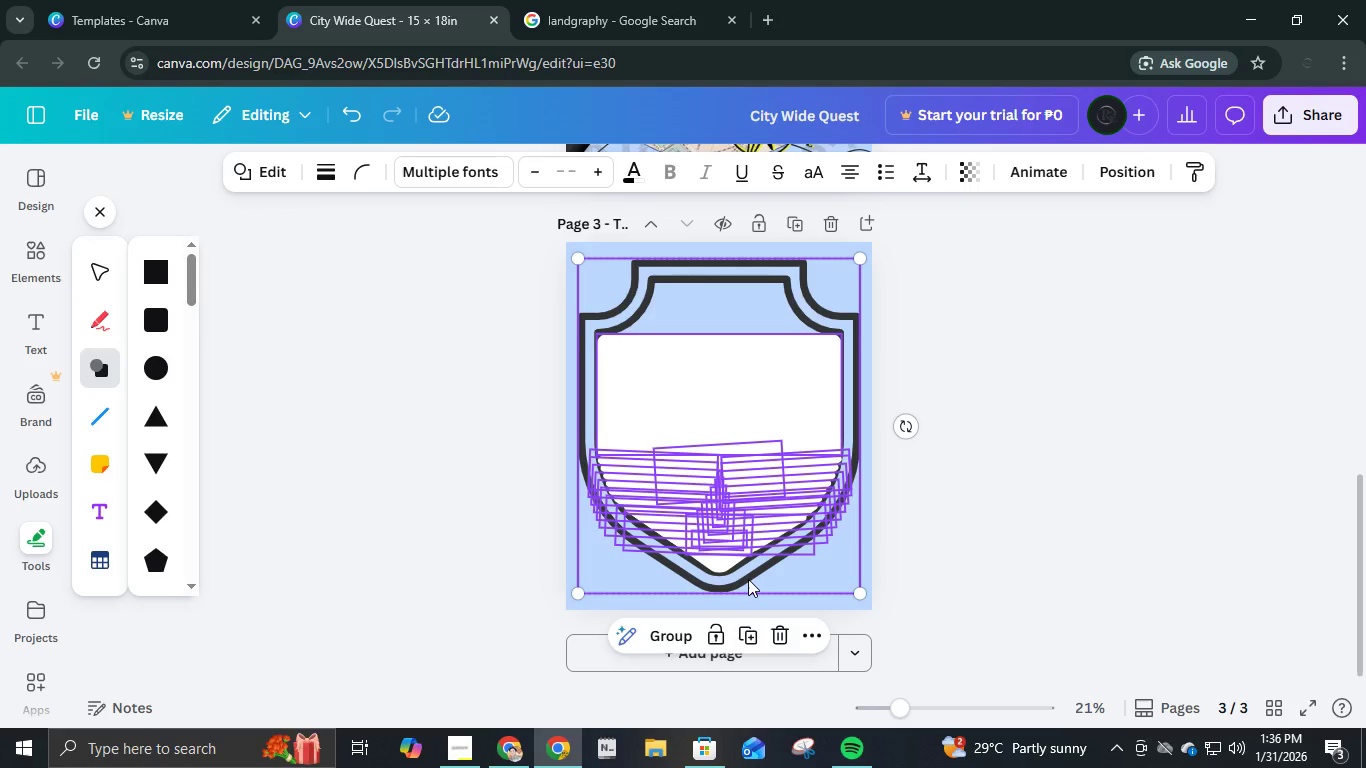 
hold_key(key=ShiftLeft, duration=1.19)
left_click([748, 579])
 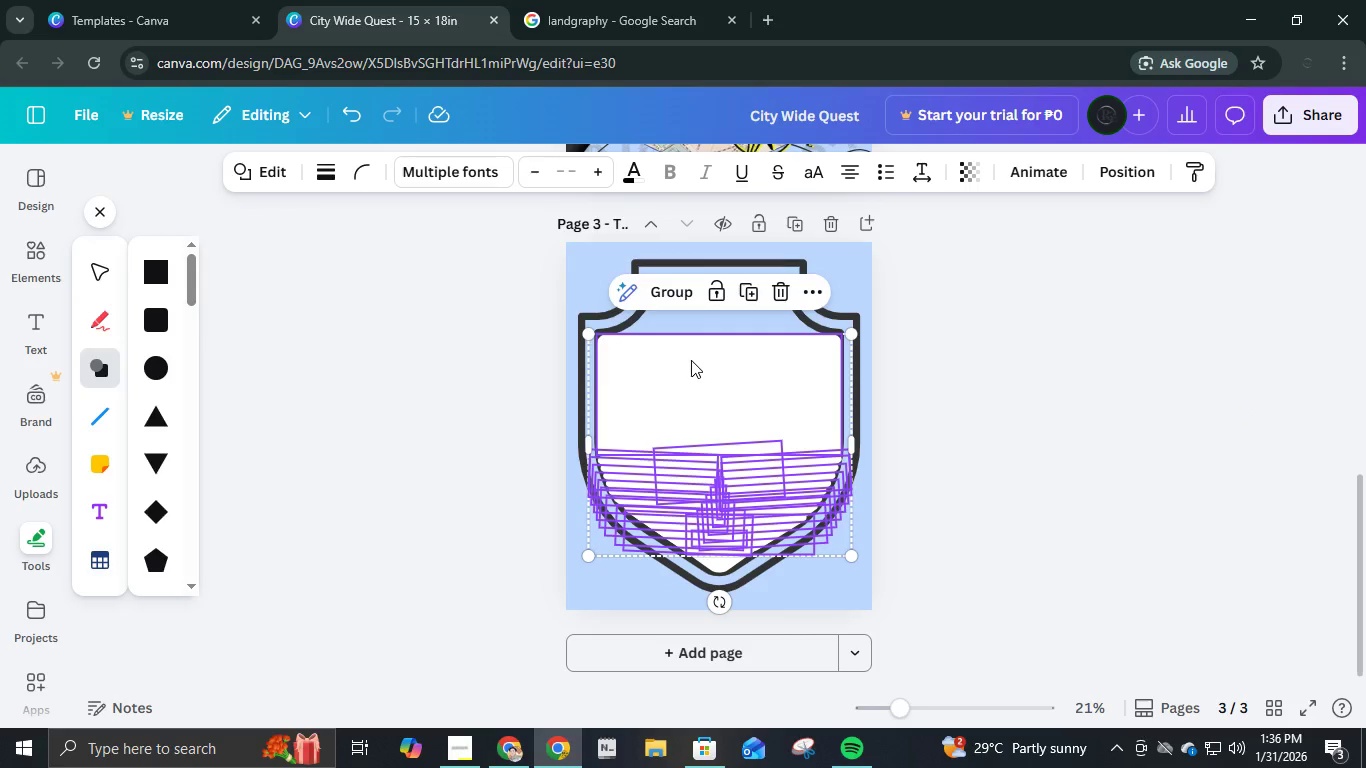 
left_click([668, 296])
 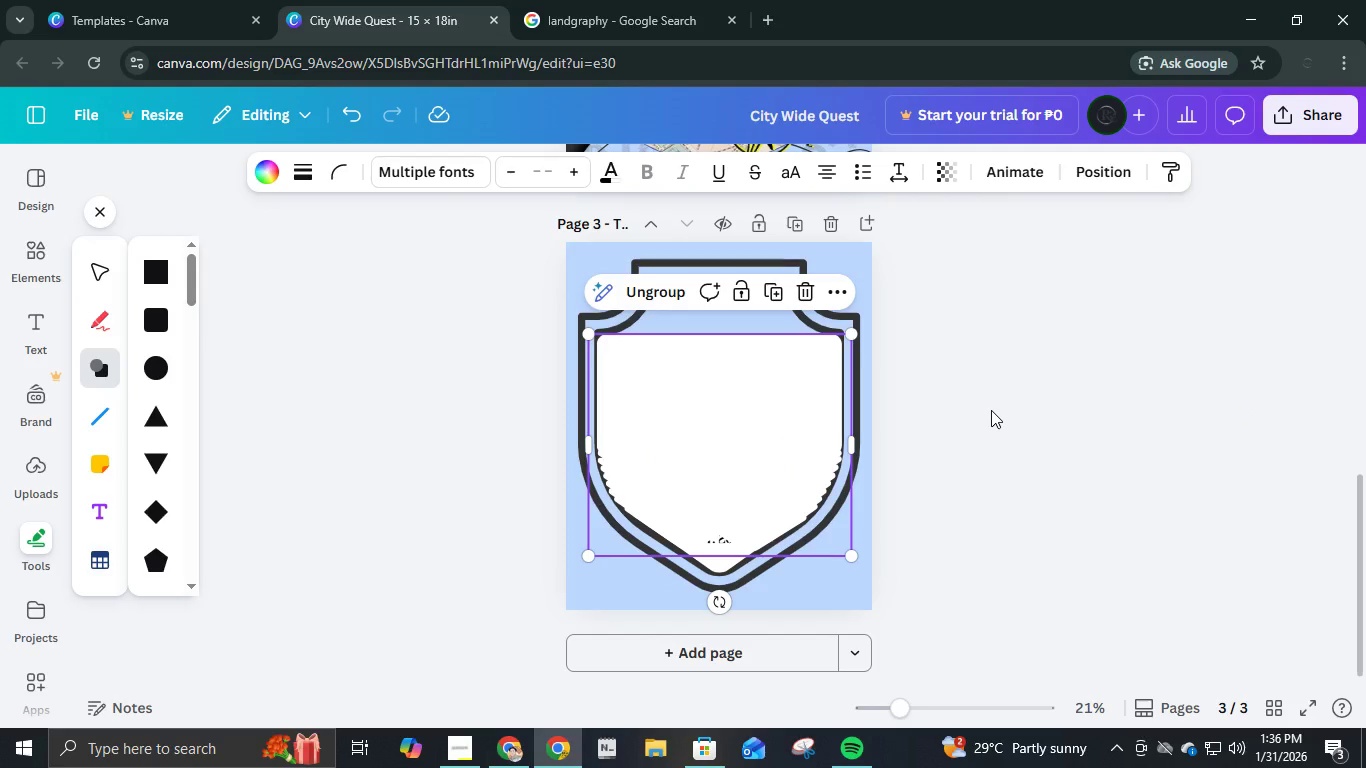 
left_click([991, 410])
 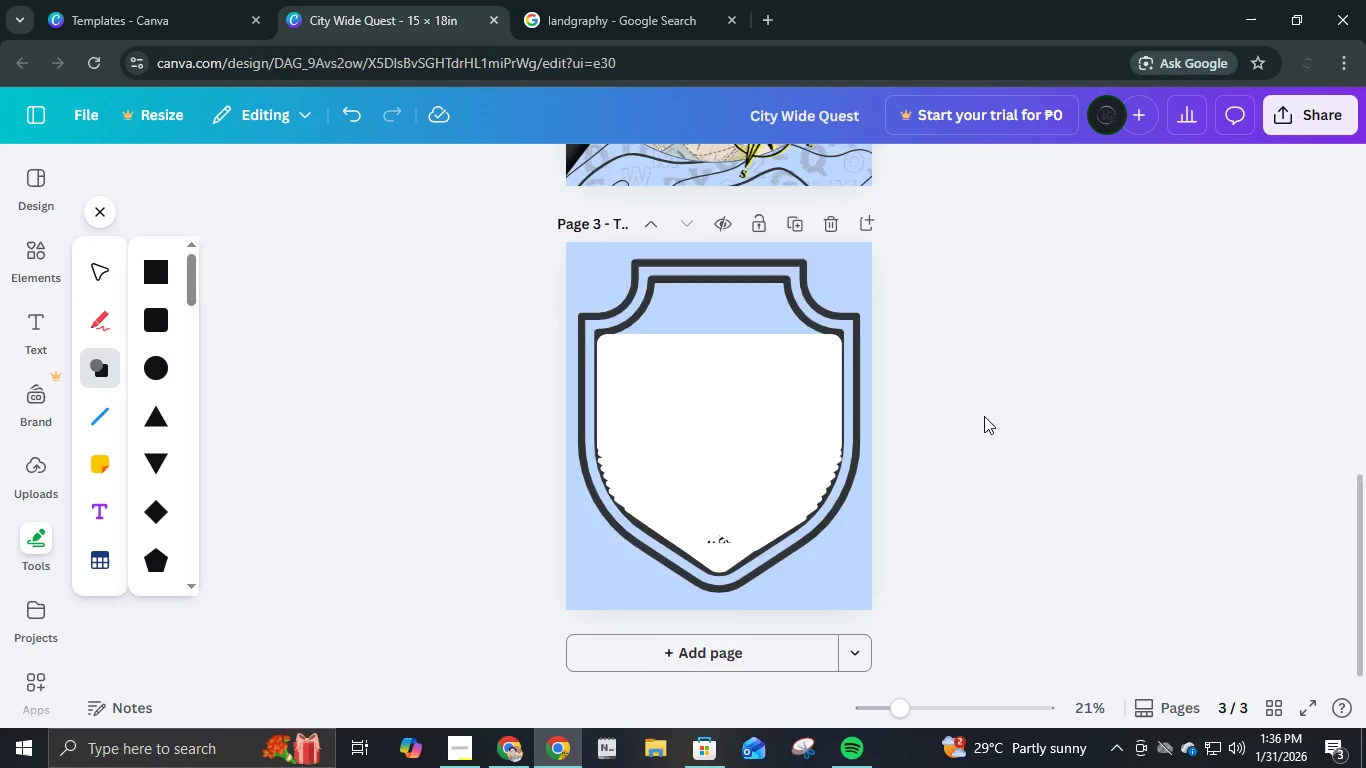 
scroll: coordinate [983, 416], scroll_direction: down, amount: 1.0
 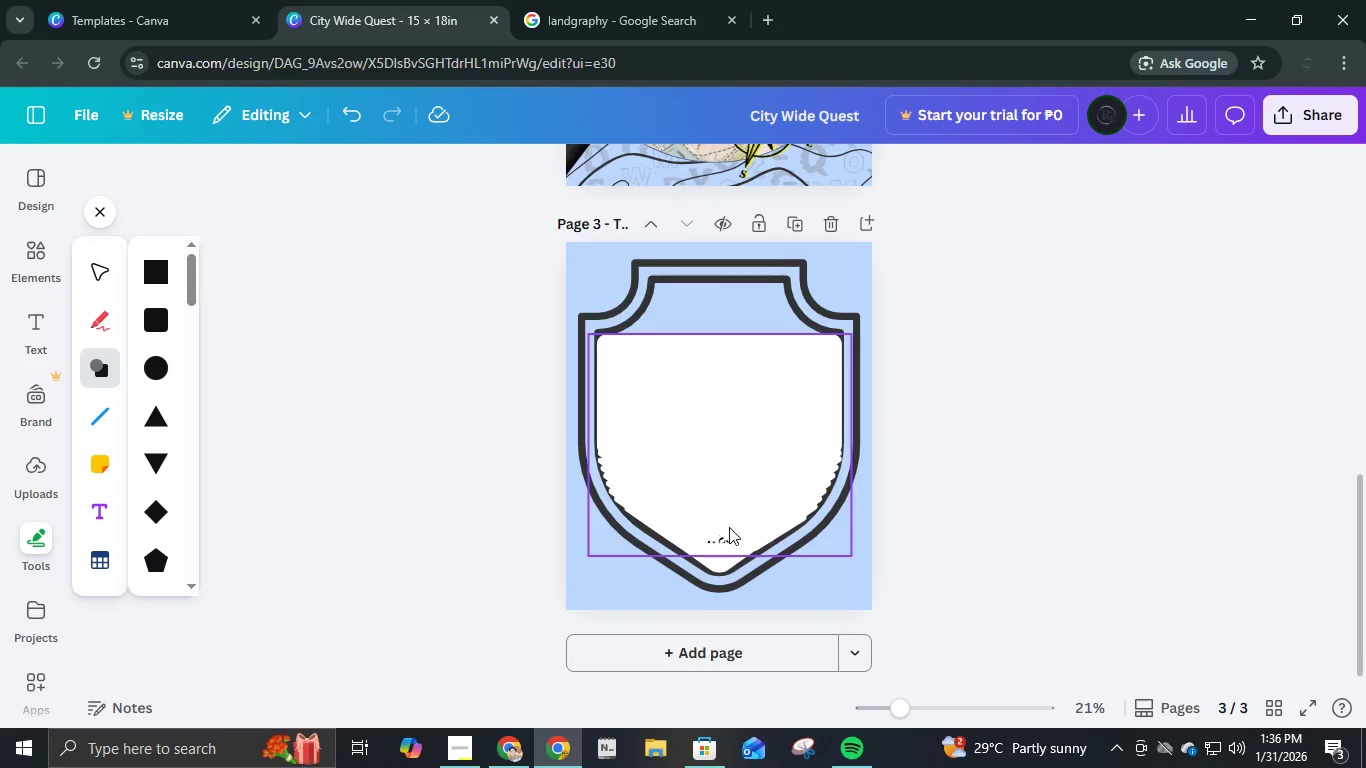 
left_click([746, 472])
 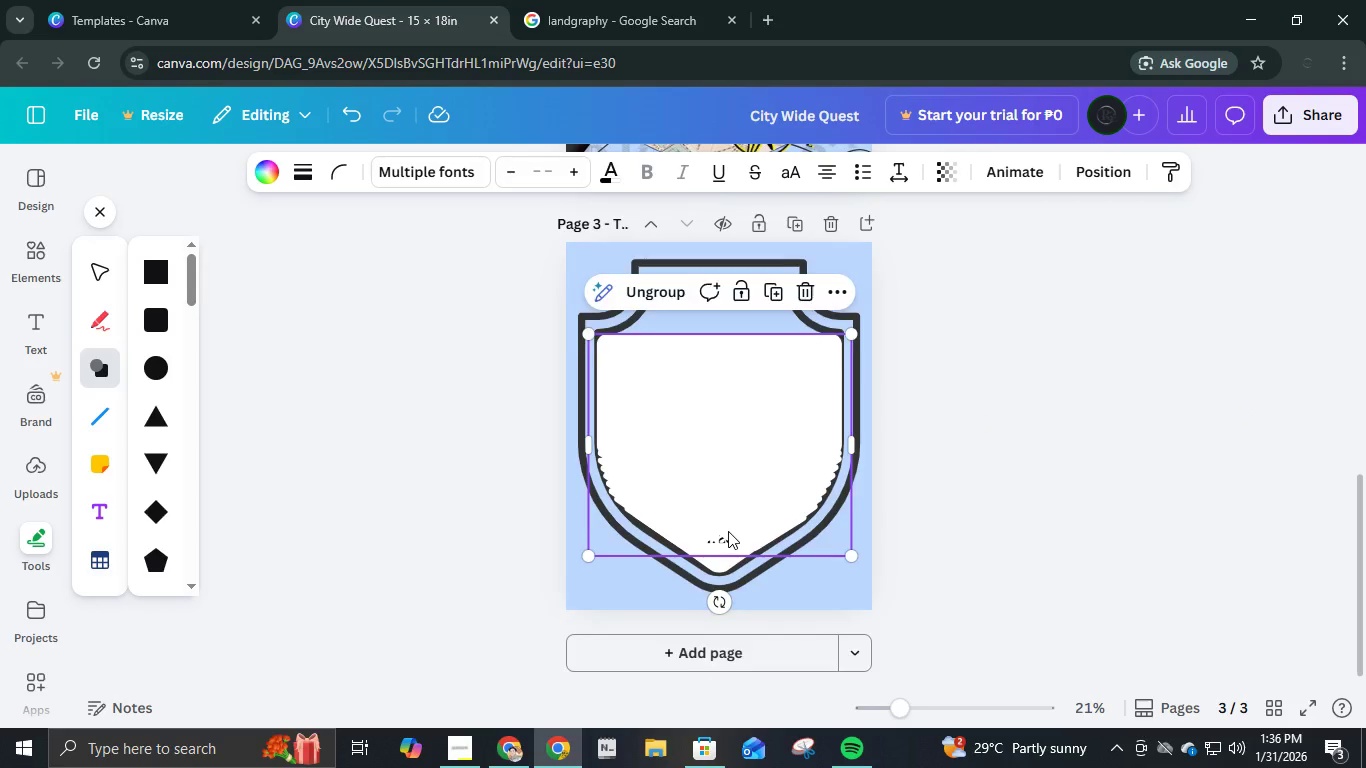 
scroll: coordinate [729, 532], scroll_direction: up, amount: 1.0
 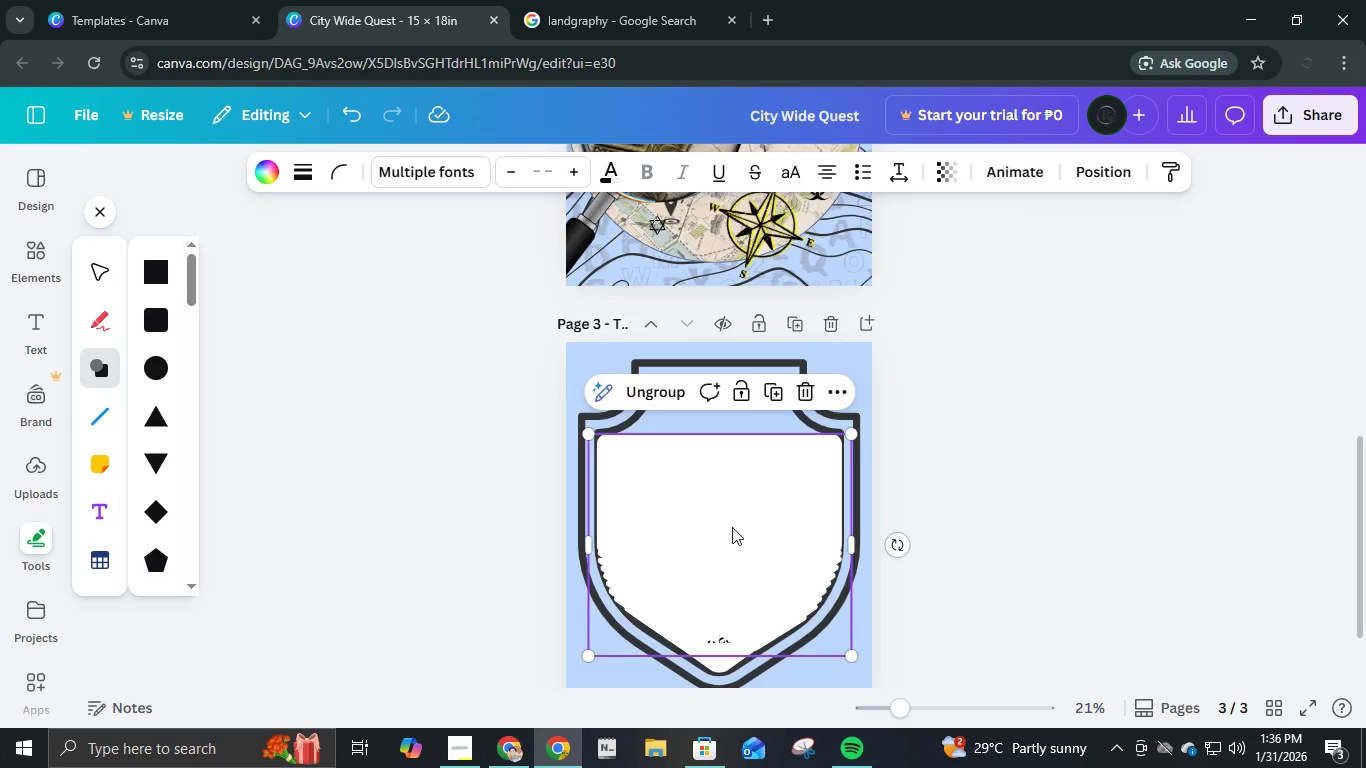 
hold_key(key=ControlLeft, duration=0.47)
scroll: coordinate [736, 527], scroll_direction: none, amount: 0.0
 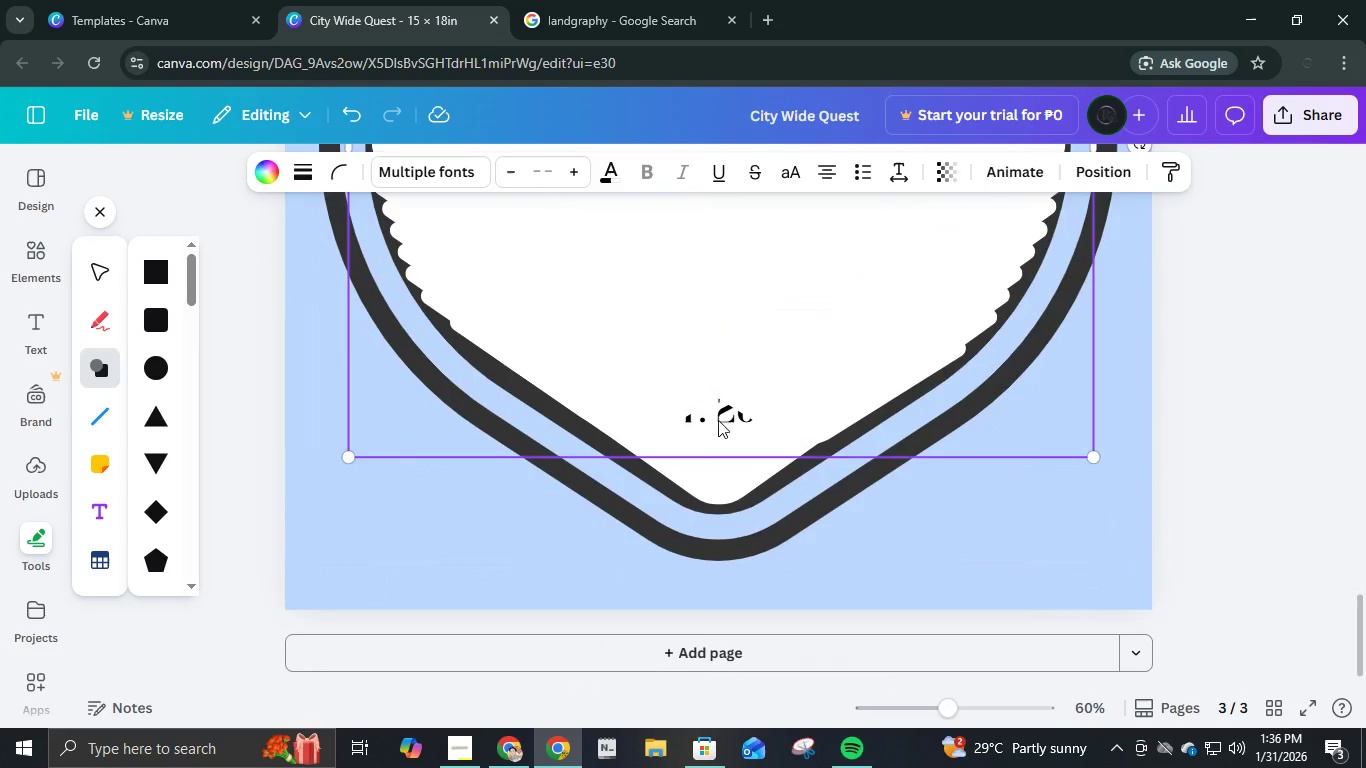 
left_click([718, 420])
 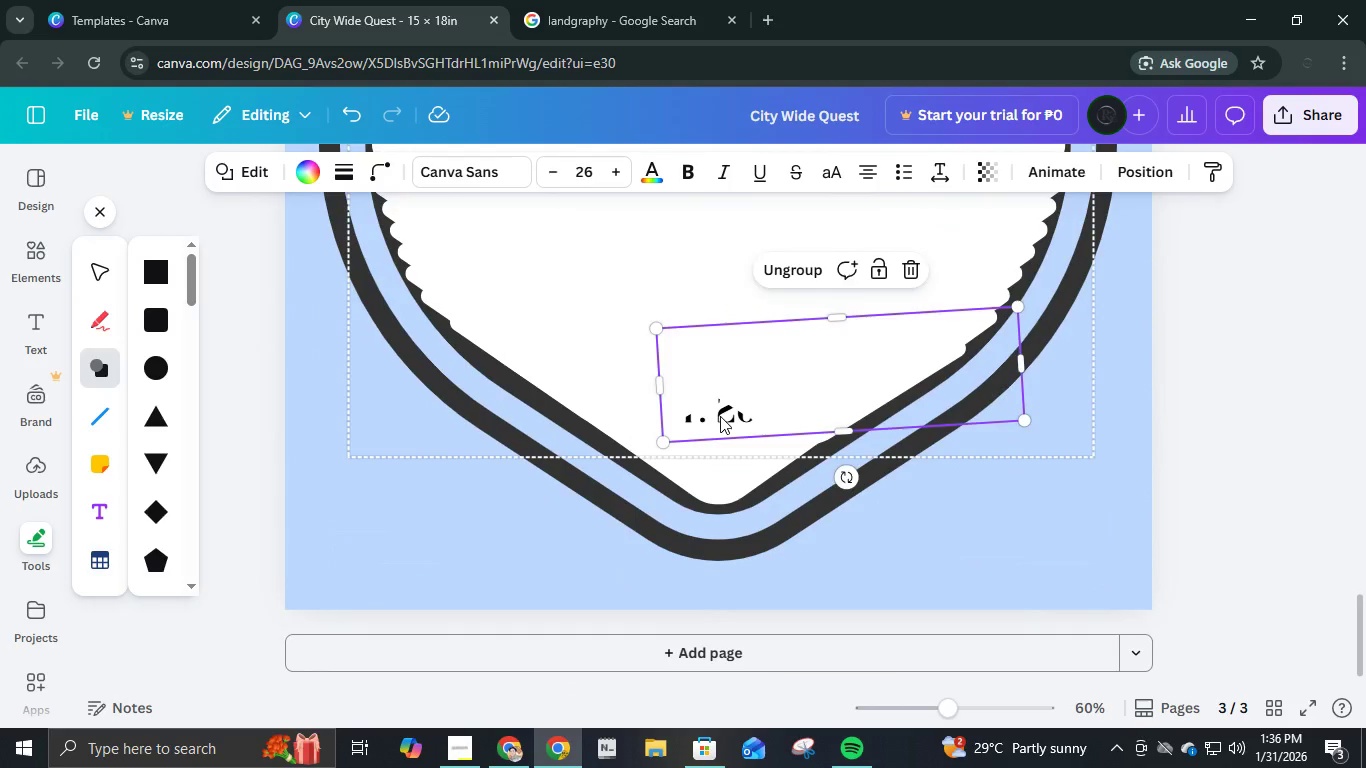 
left_click([720, 416])
 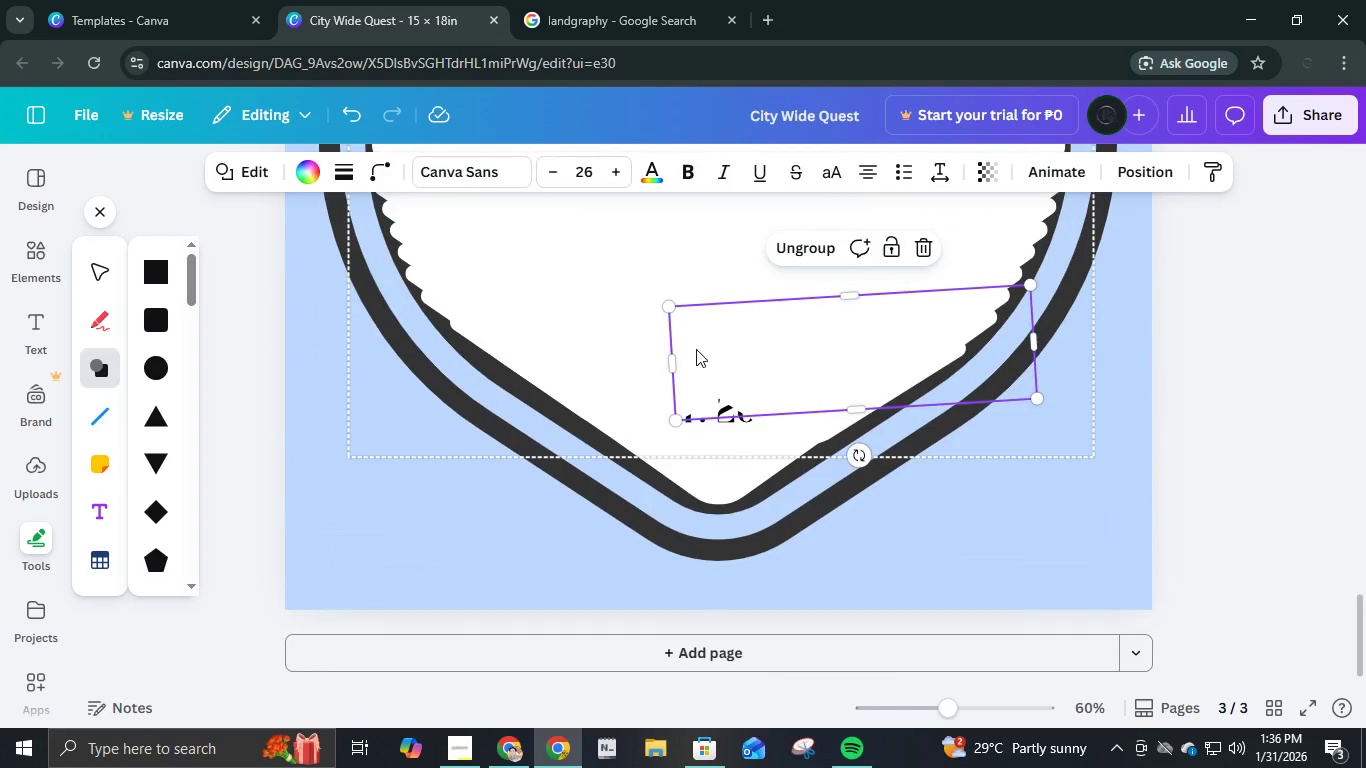 
left_click([696, 349])
 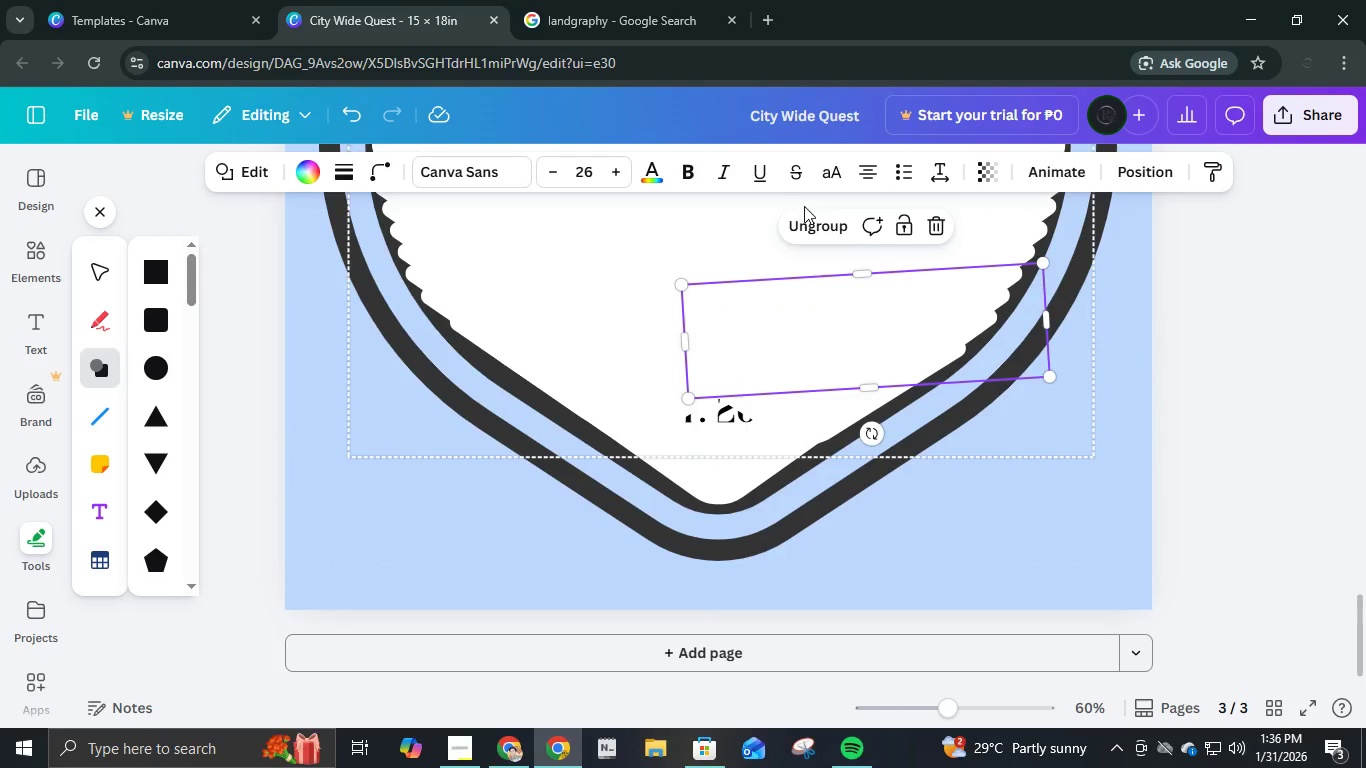 
left_click([815, 221])
 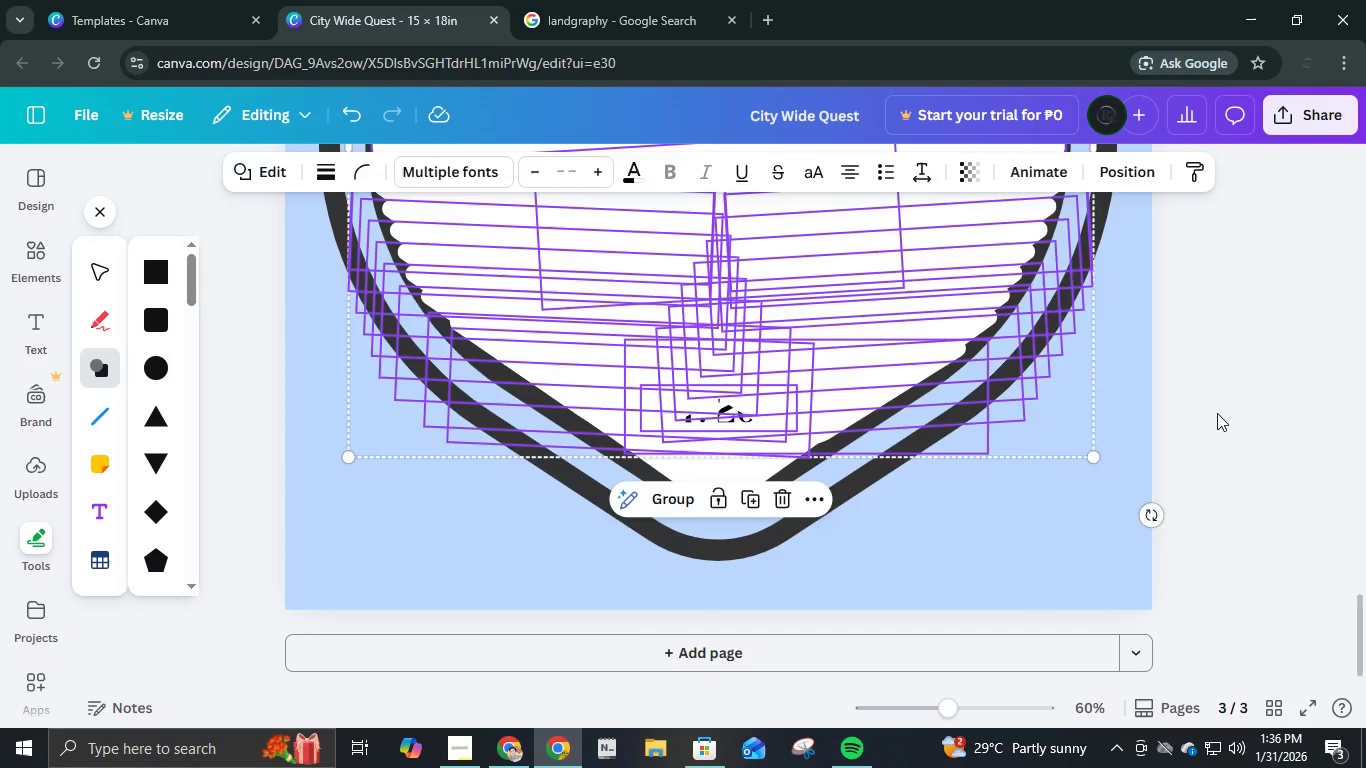 
left_click([1222, 415])
 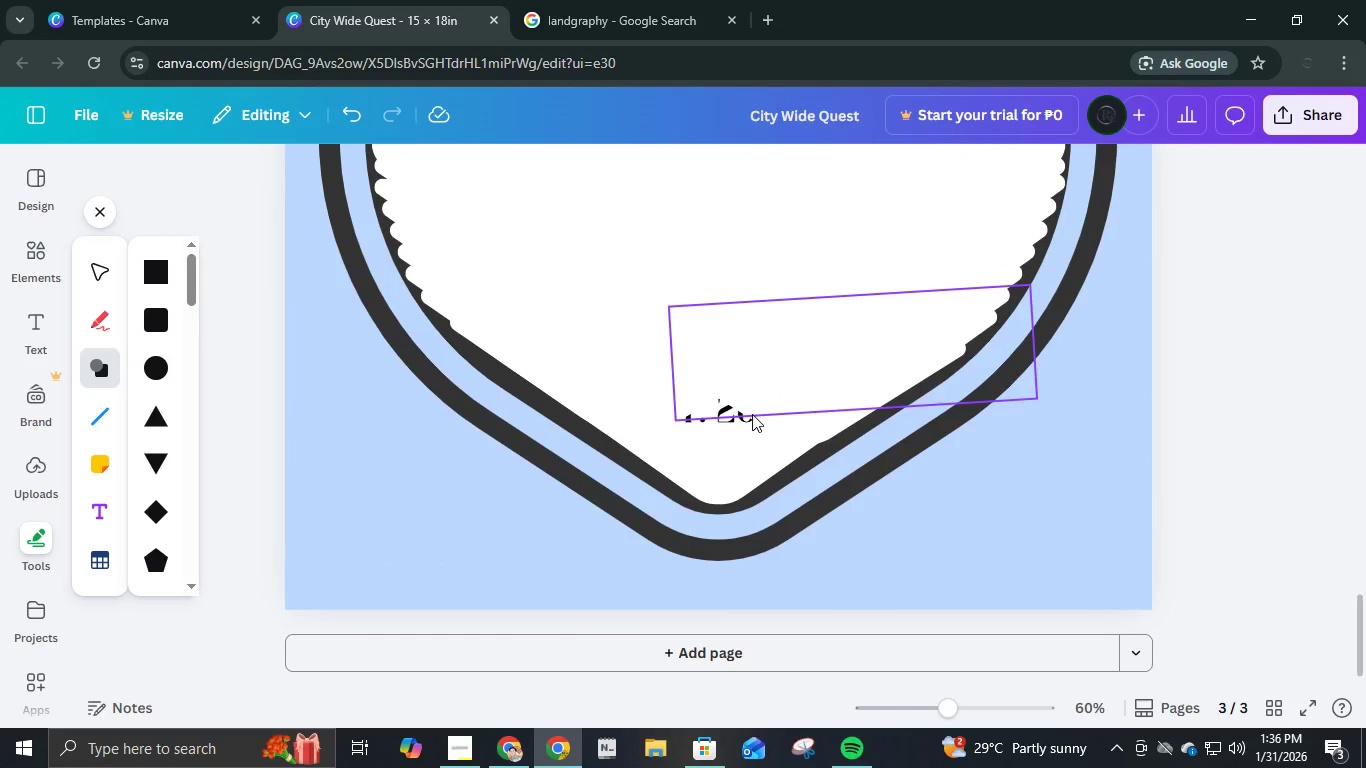 
left_click([752, 414])
 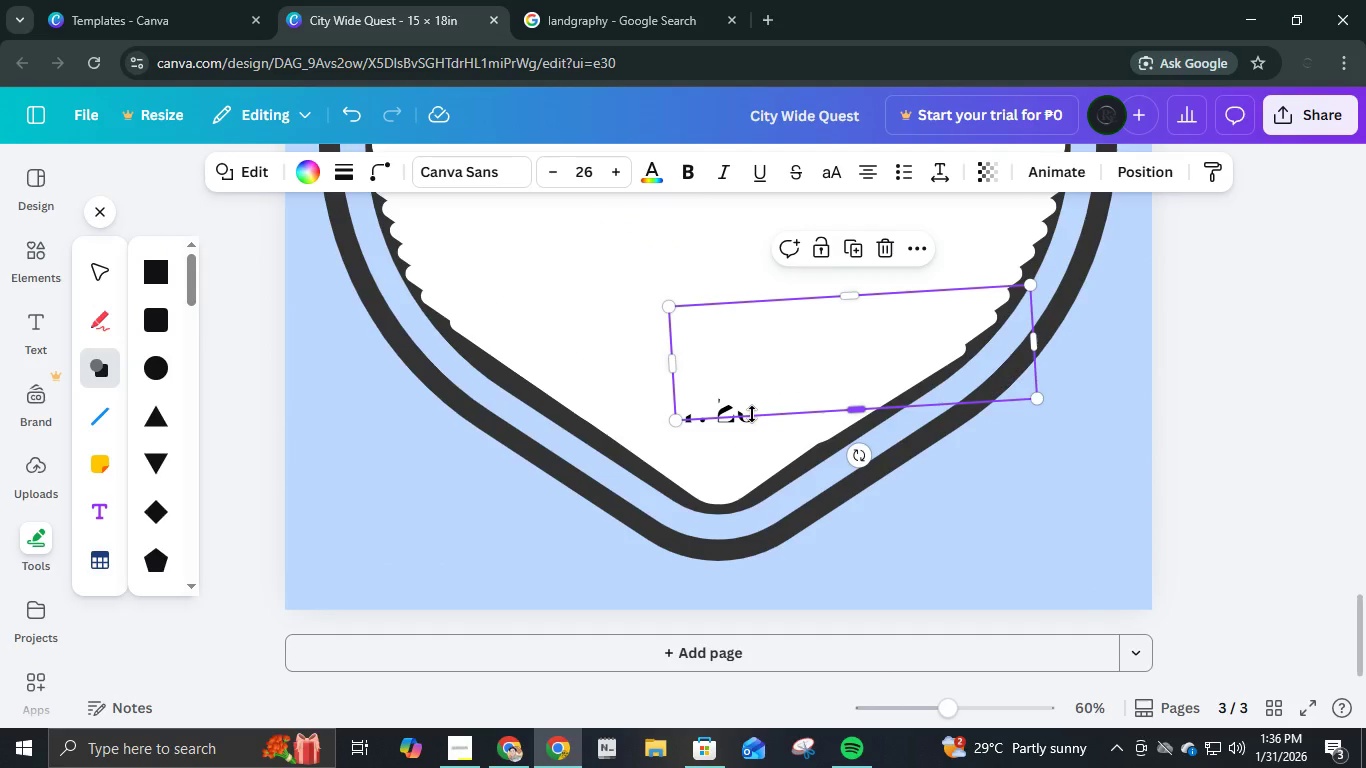 
key(Control+D)
 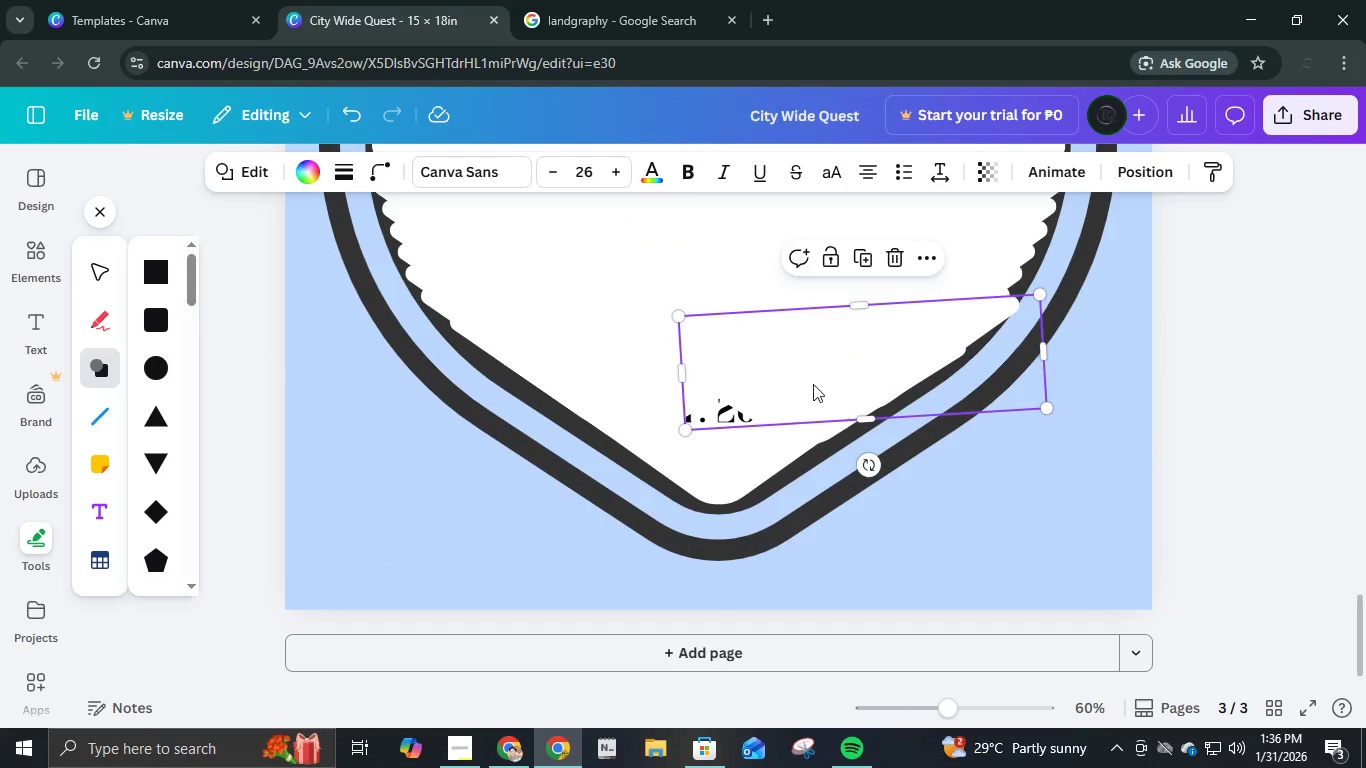 
left_click_drag(start_coordinate=[819, 386], to_coordinate=[671, 427])
 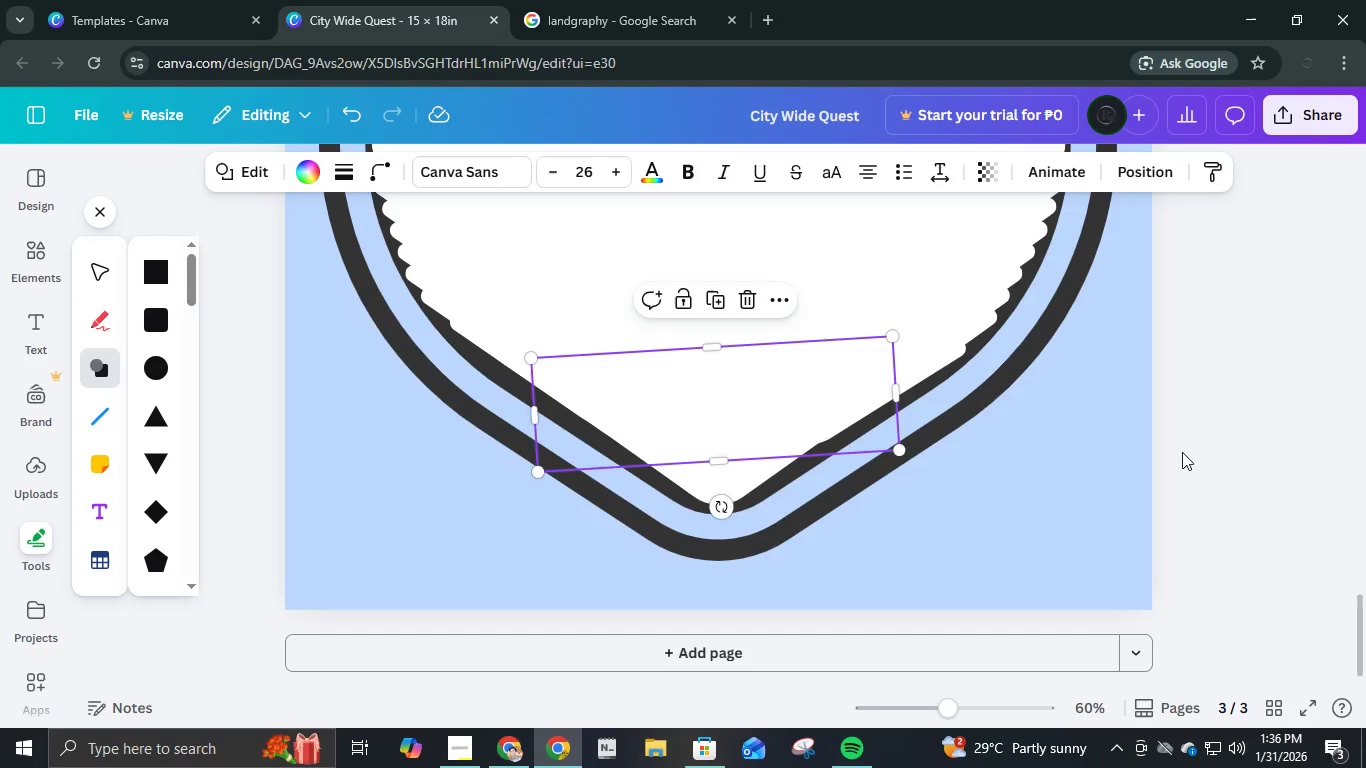 
left_click([1182, 452])
 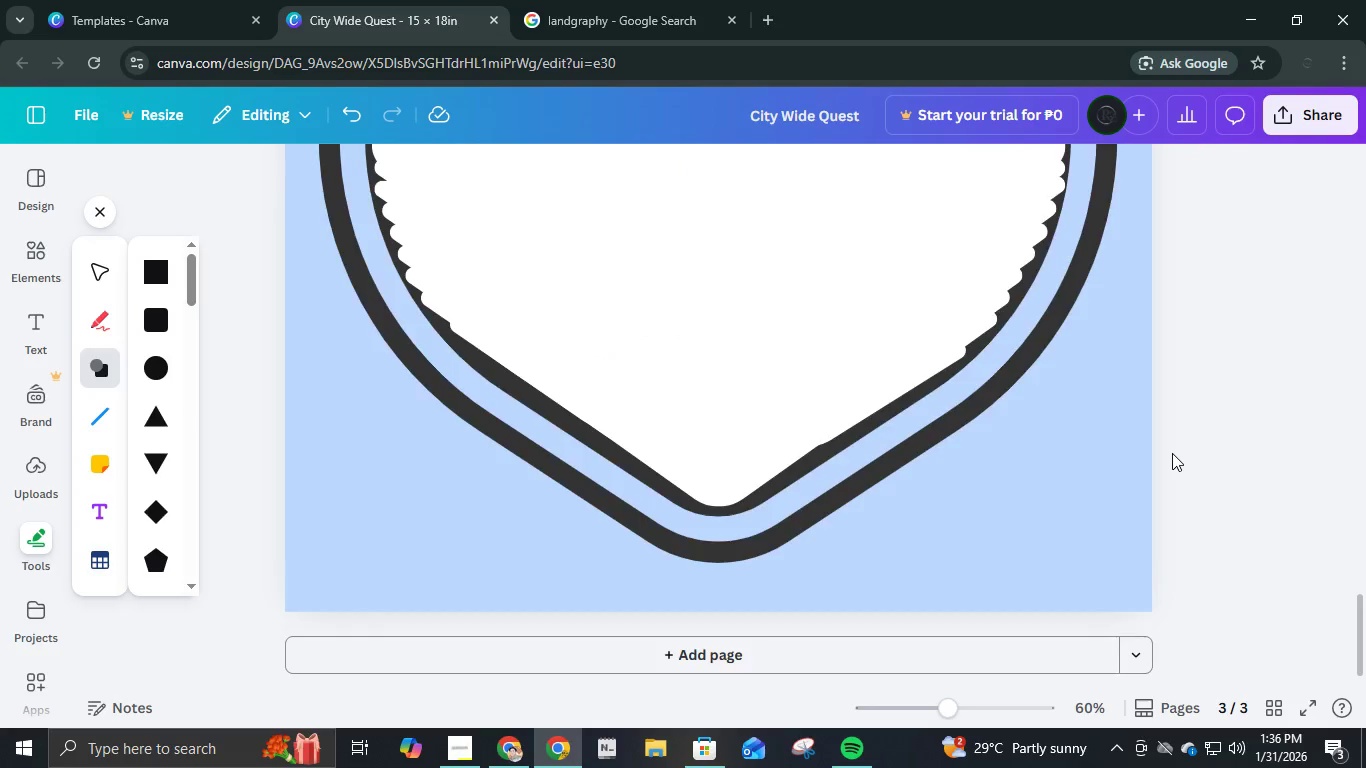 
scroll: coordinate [1172, 453], scroll_direction: up, amount: 5.0
 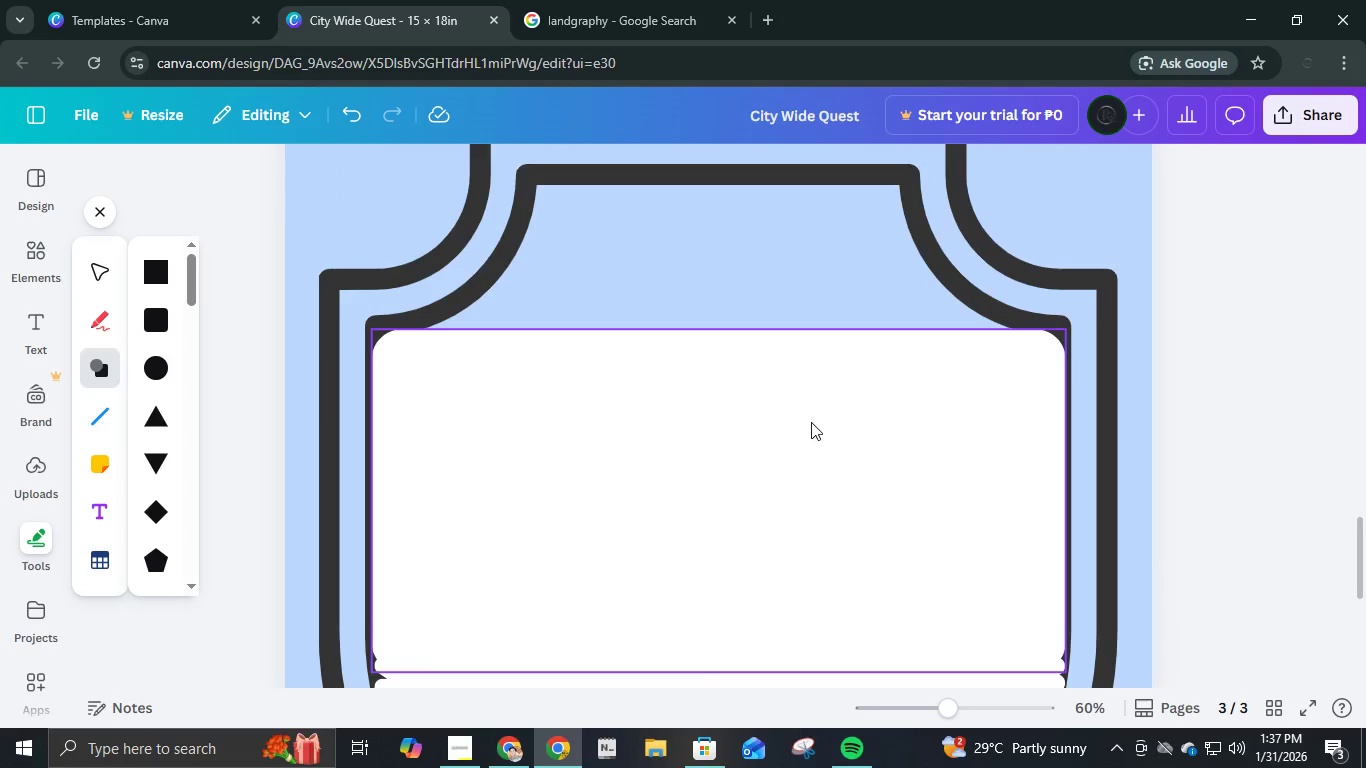 
left_click([810, 422])
 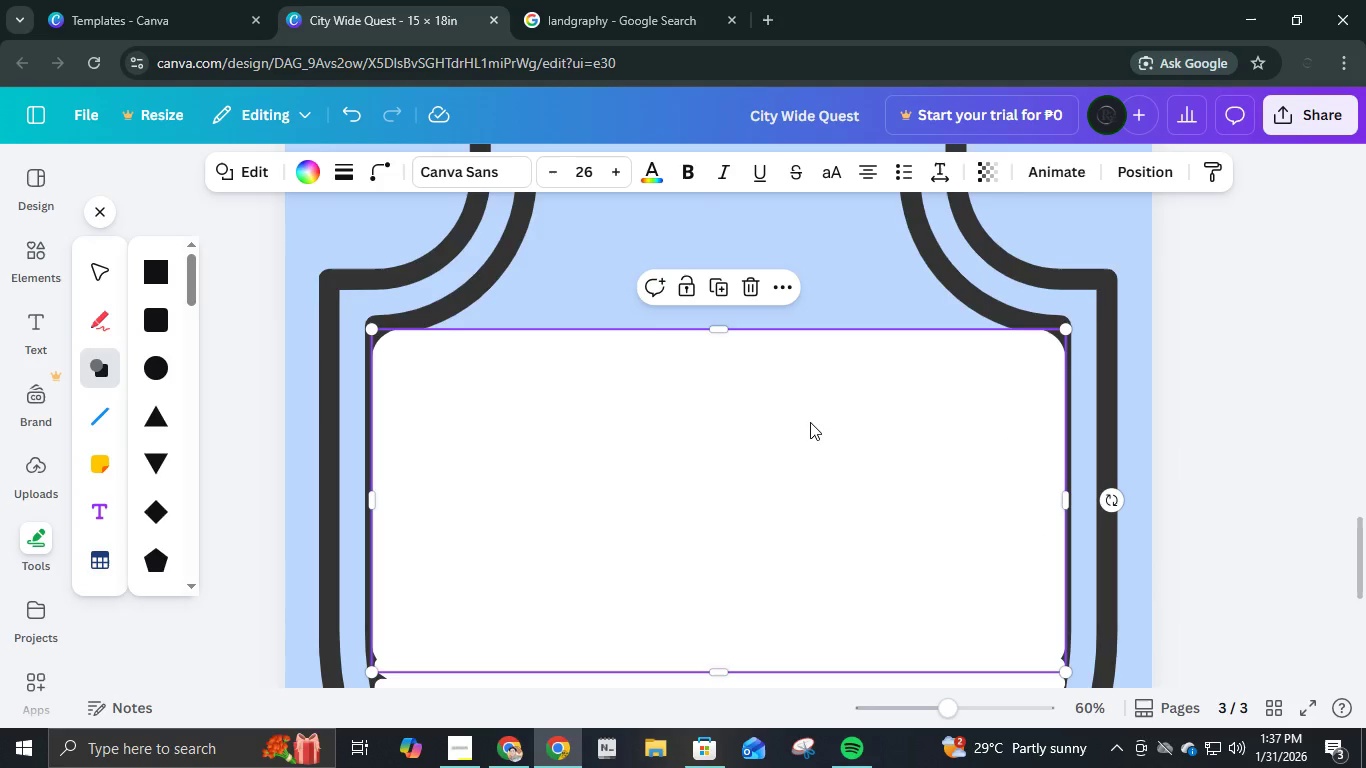 
key(Control+D)
 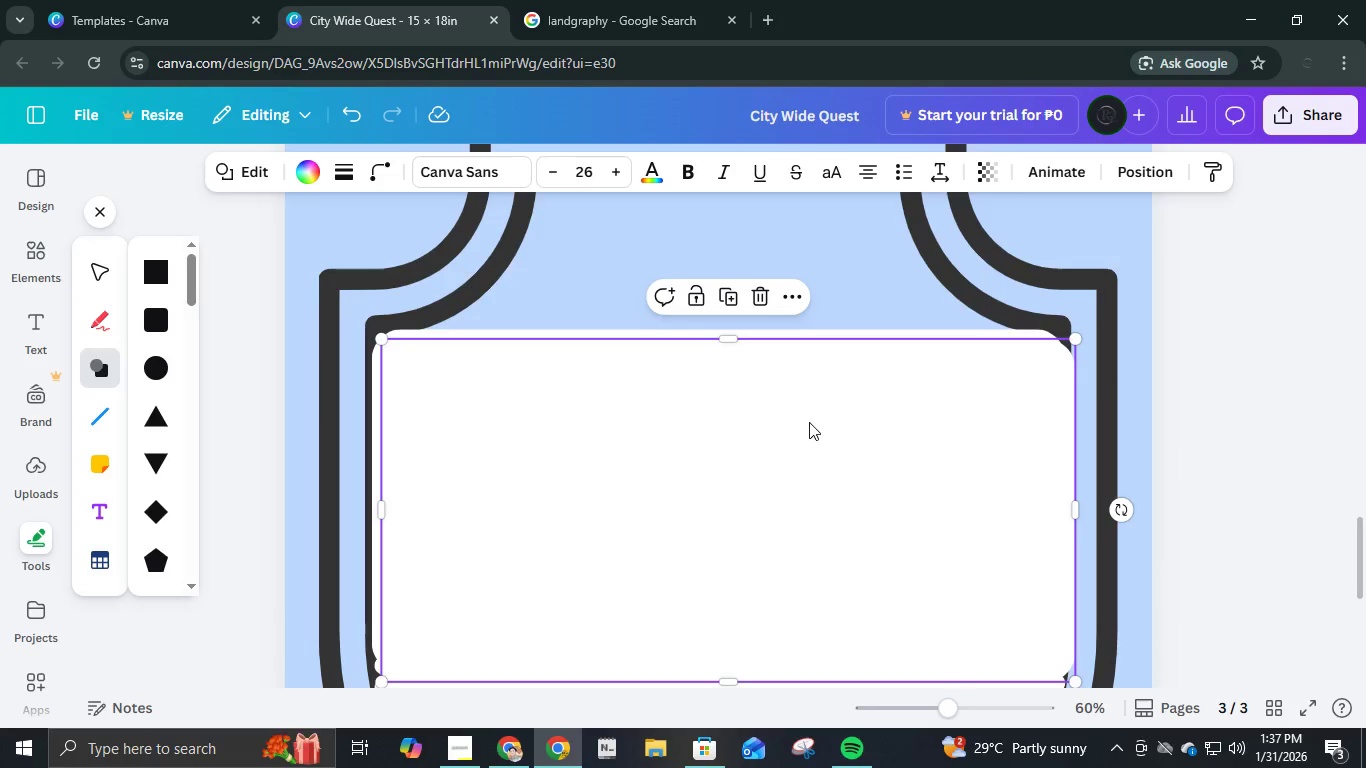 
left_click([808, 422])
 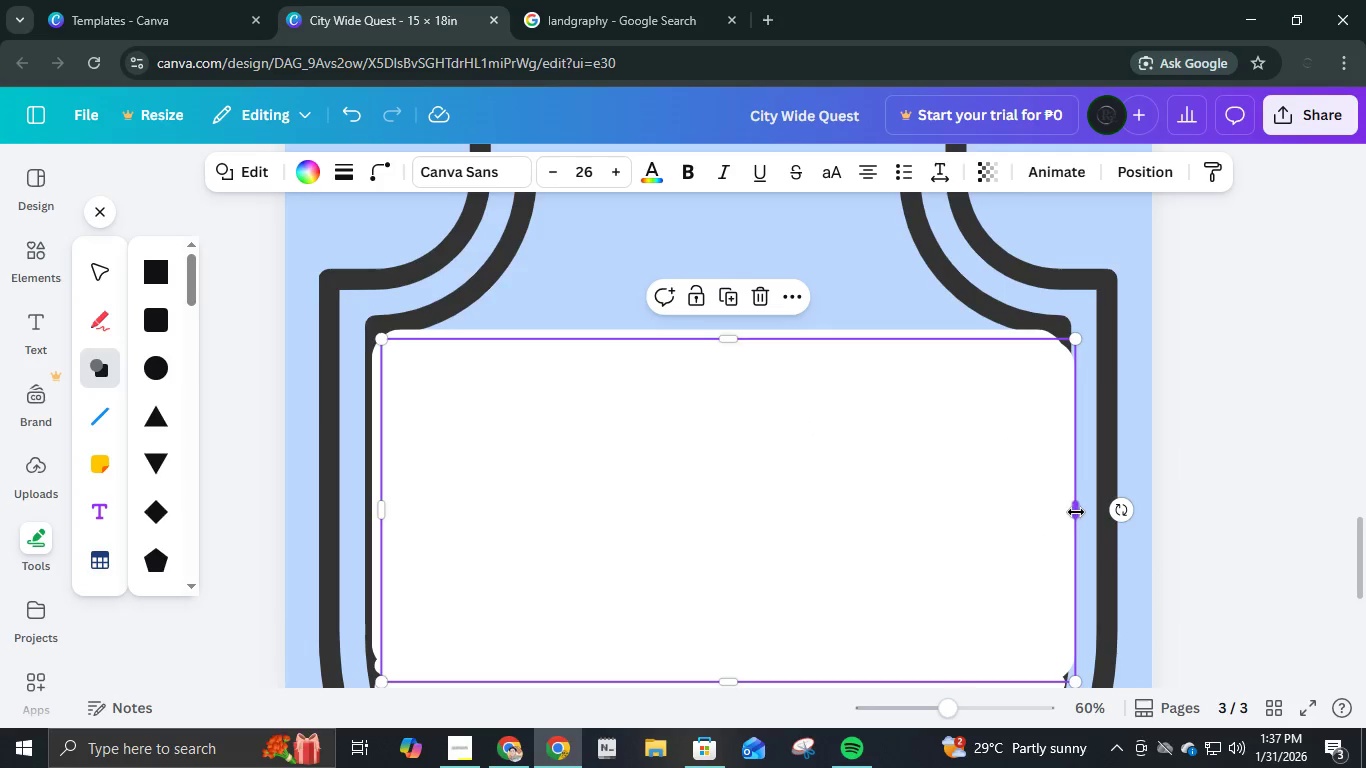 
left_click_drag(start_coordinate=[1076, 512], to_coordinate=[592, 475])
 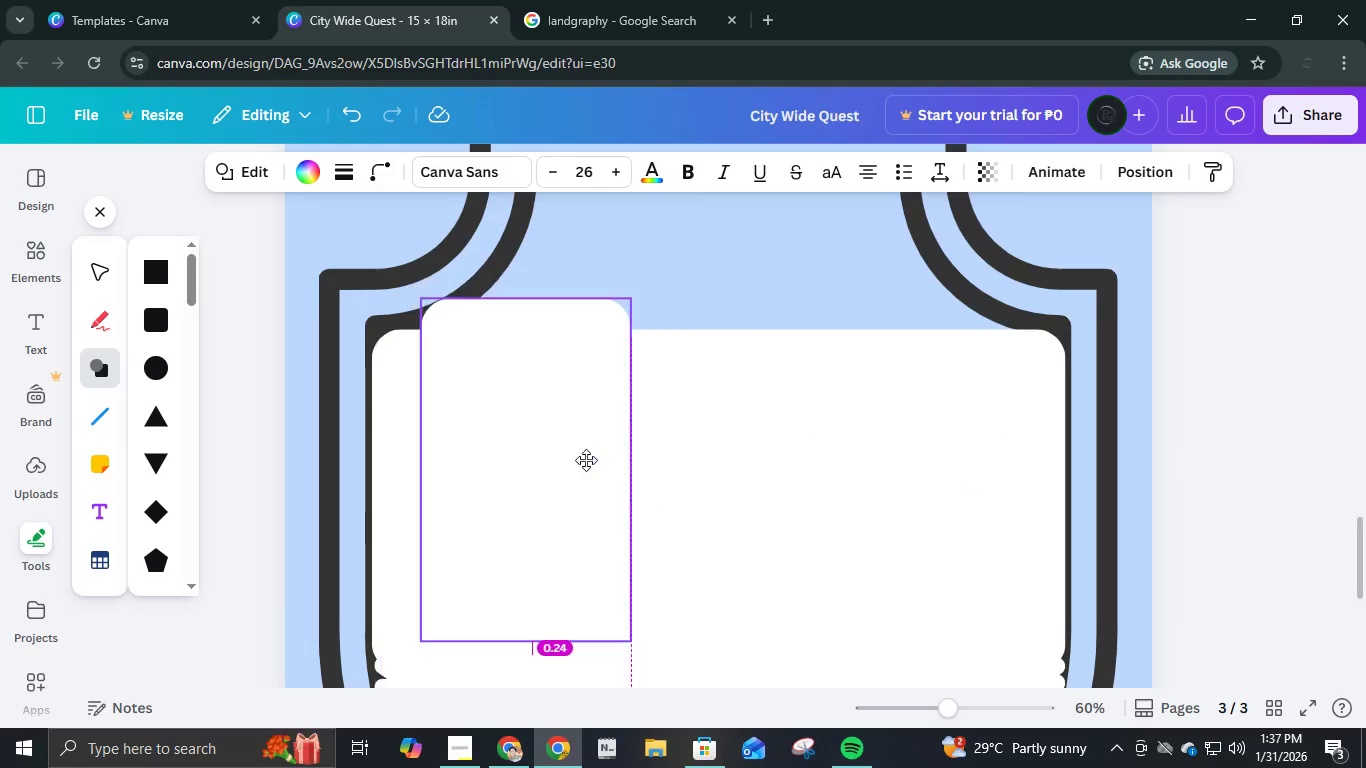 
left_click_drag(start_coordinate=[510, 536], to_coordinate=[550, 501])
 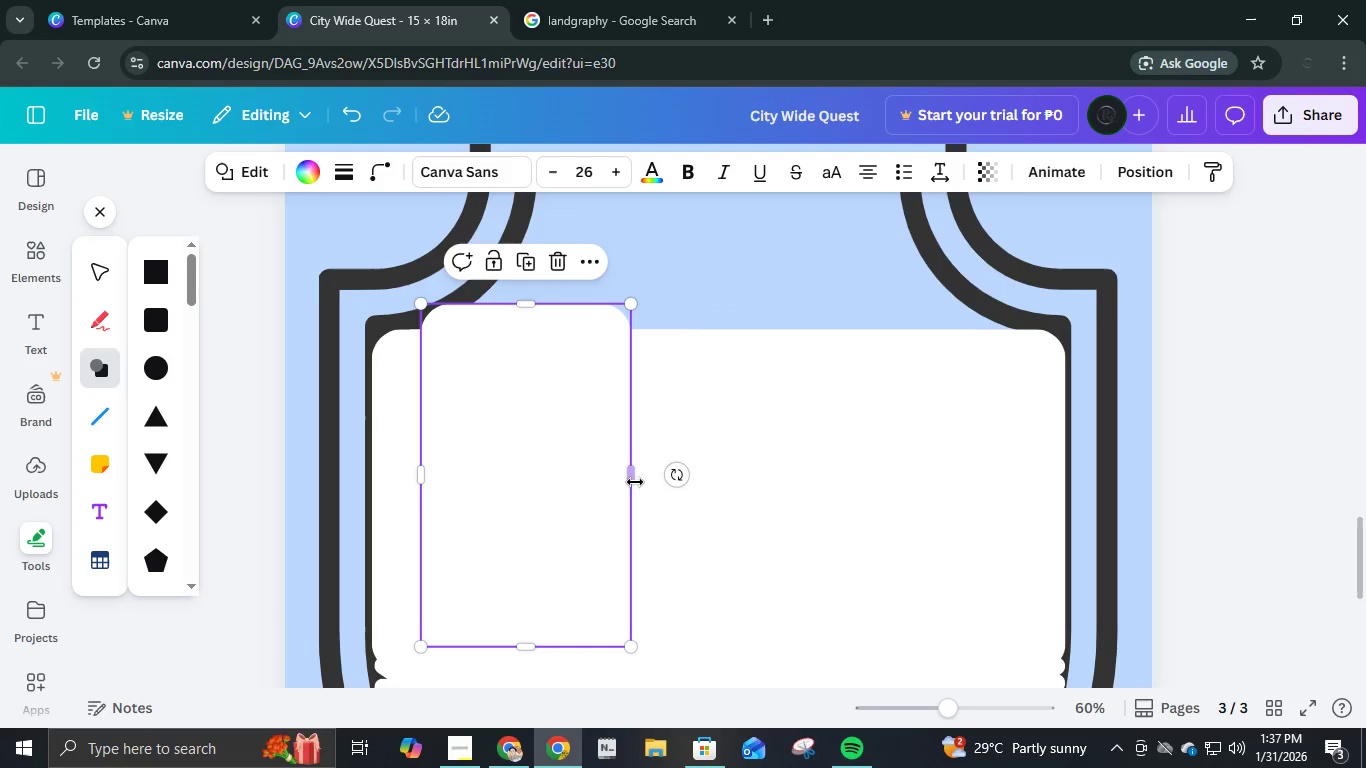 
left_click_drag(start_coordinate=[630, 480], to_coordinate=[1011, 420])
 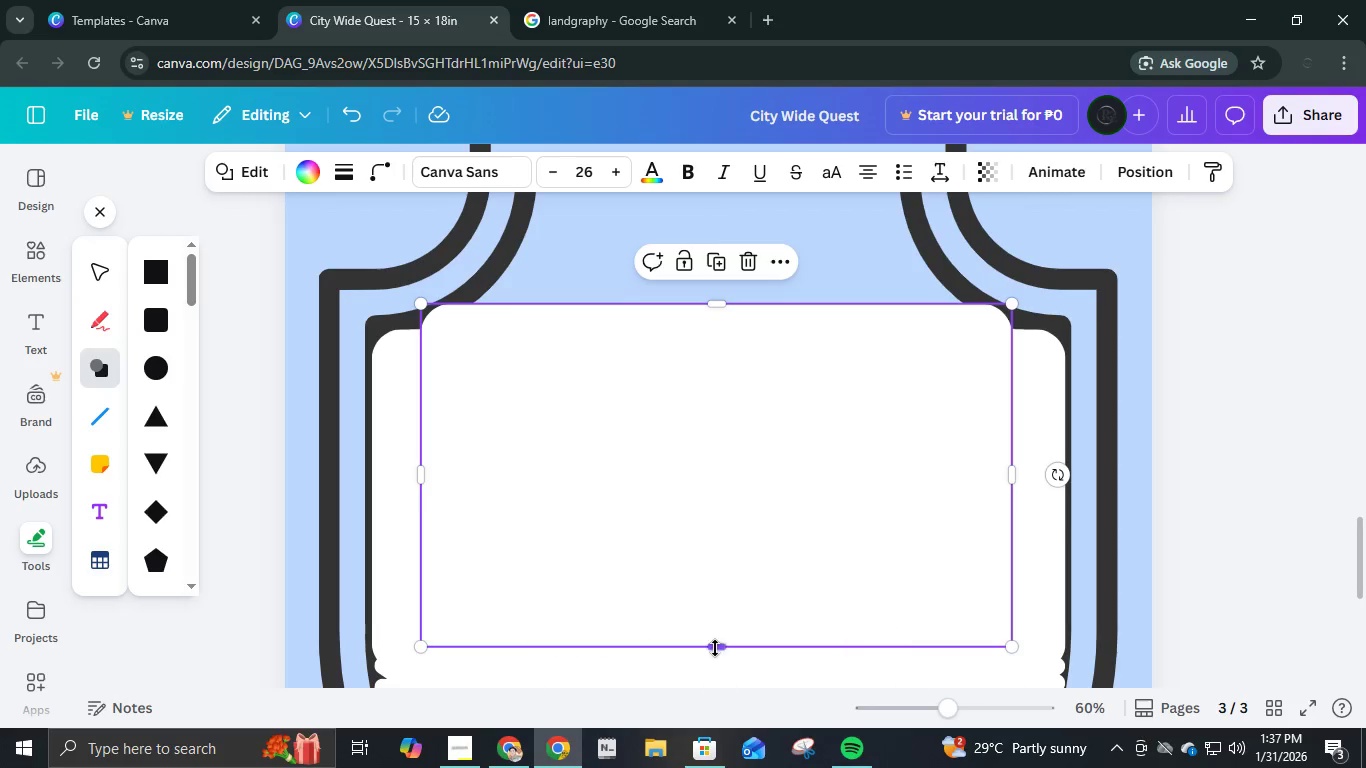 
left_click_drag(start_coordinate=[715, 648], to_coordinate=[769, 360])
 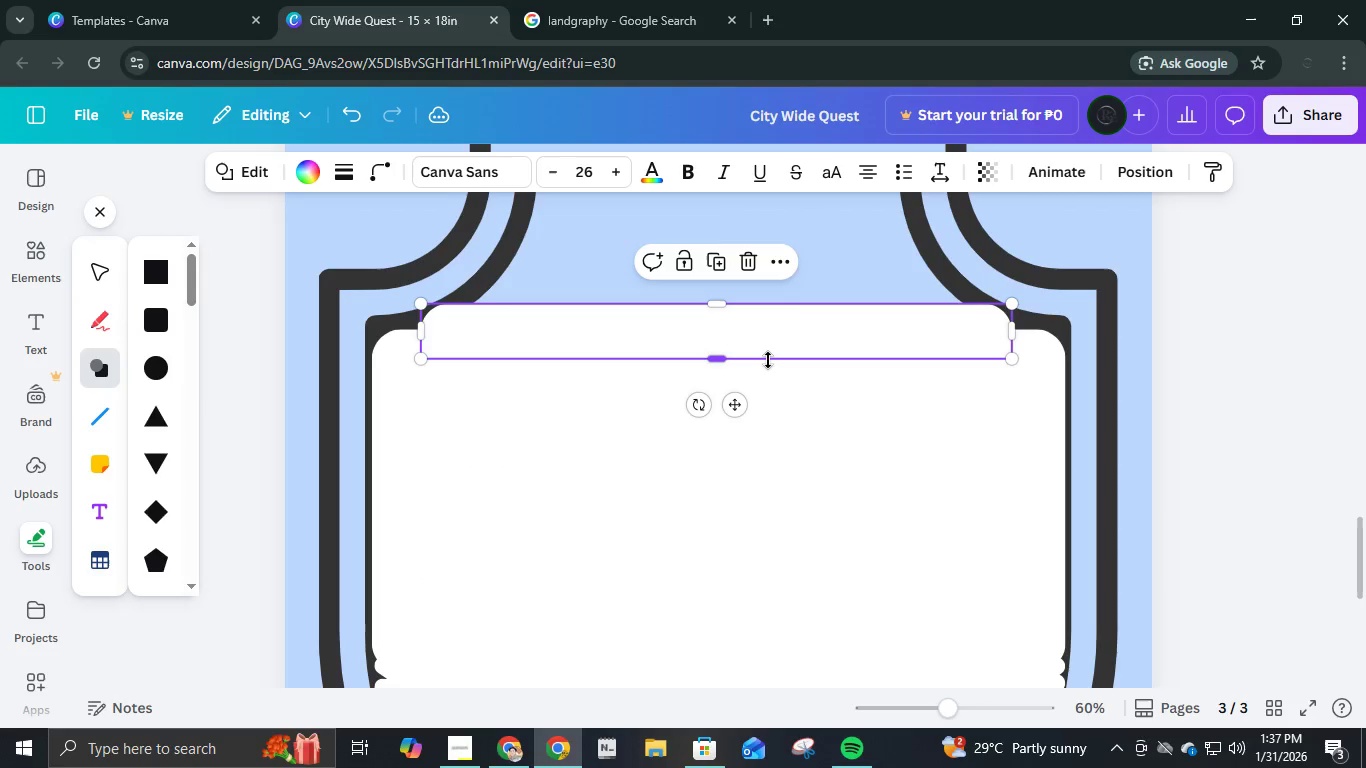 
key(Control+D)
 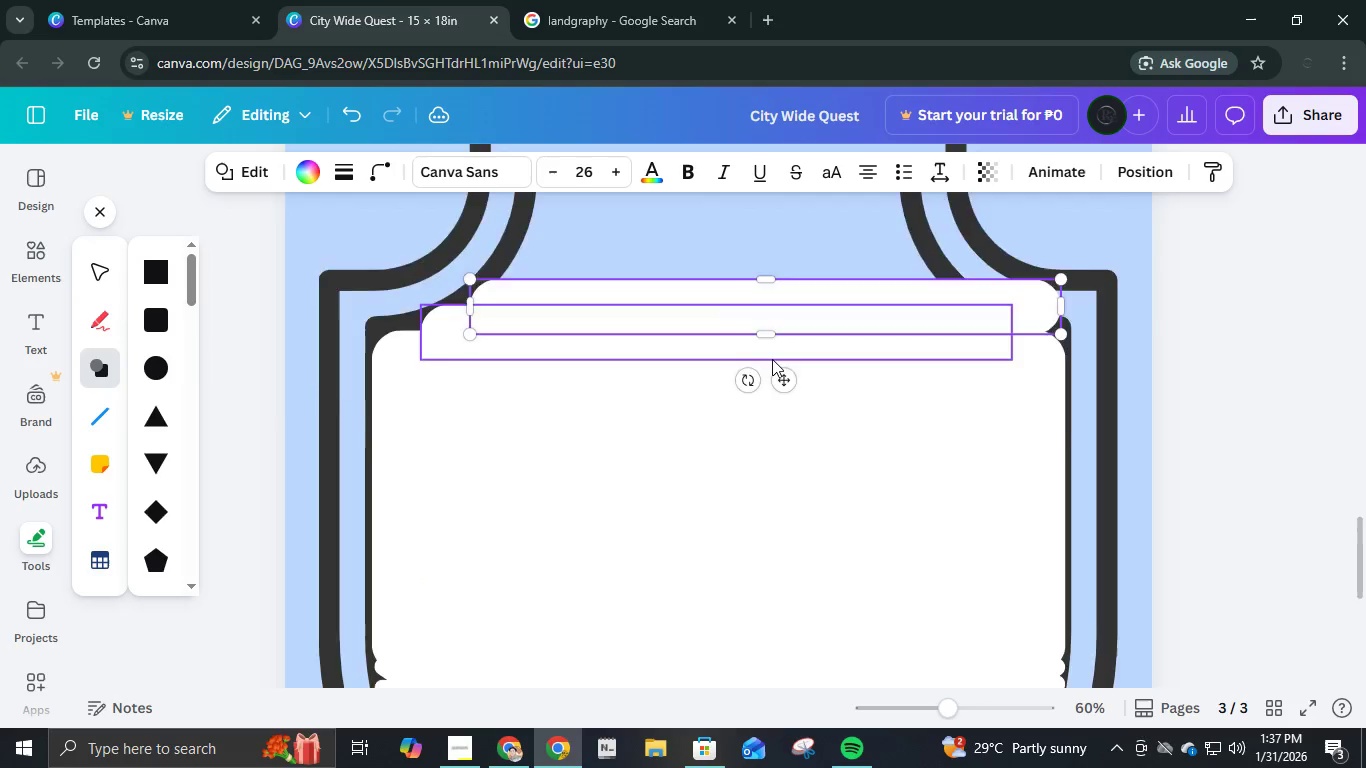 
scroll: coordinate [772, 359], scroll_direction: up, amount: 3.0
 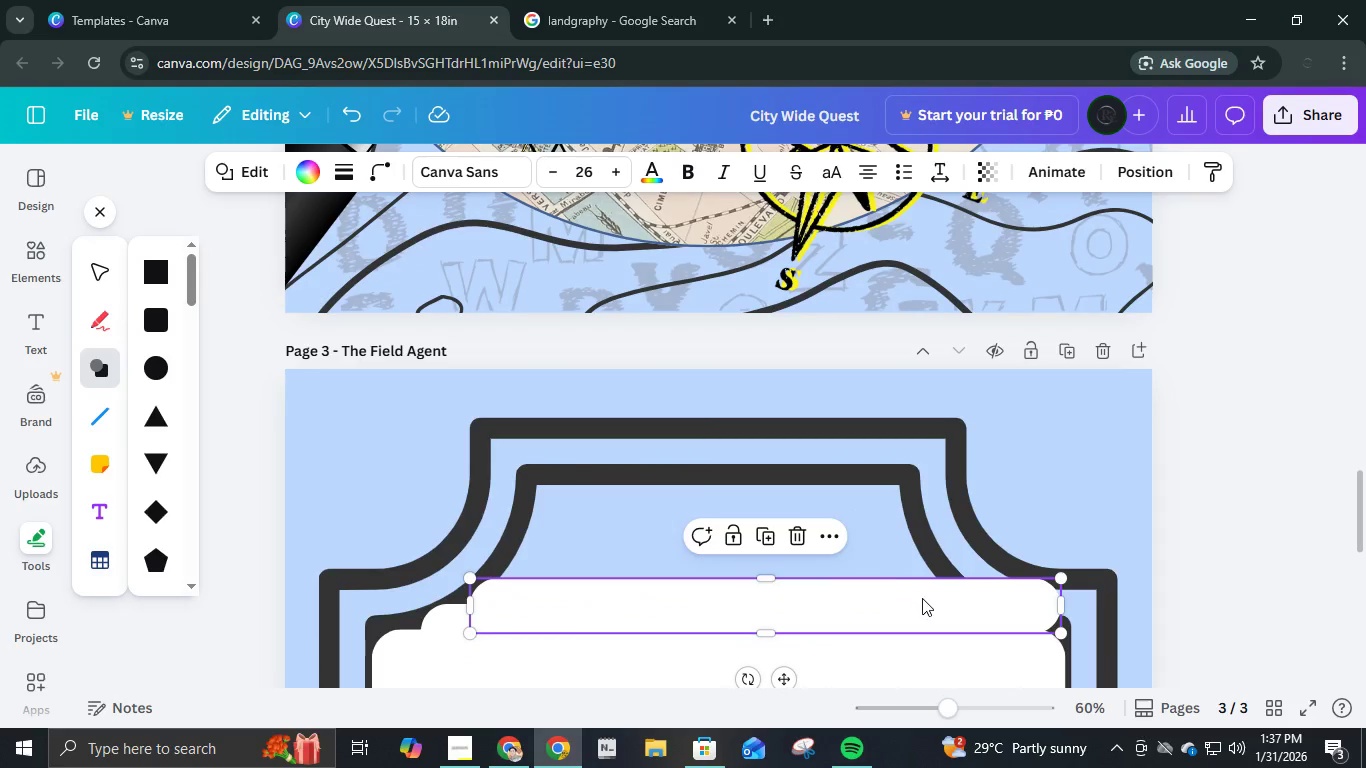 
left_click_drag(start_coordinate=[919, 594], to_coordinate=[913, 585])
 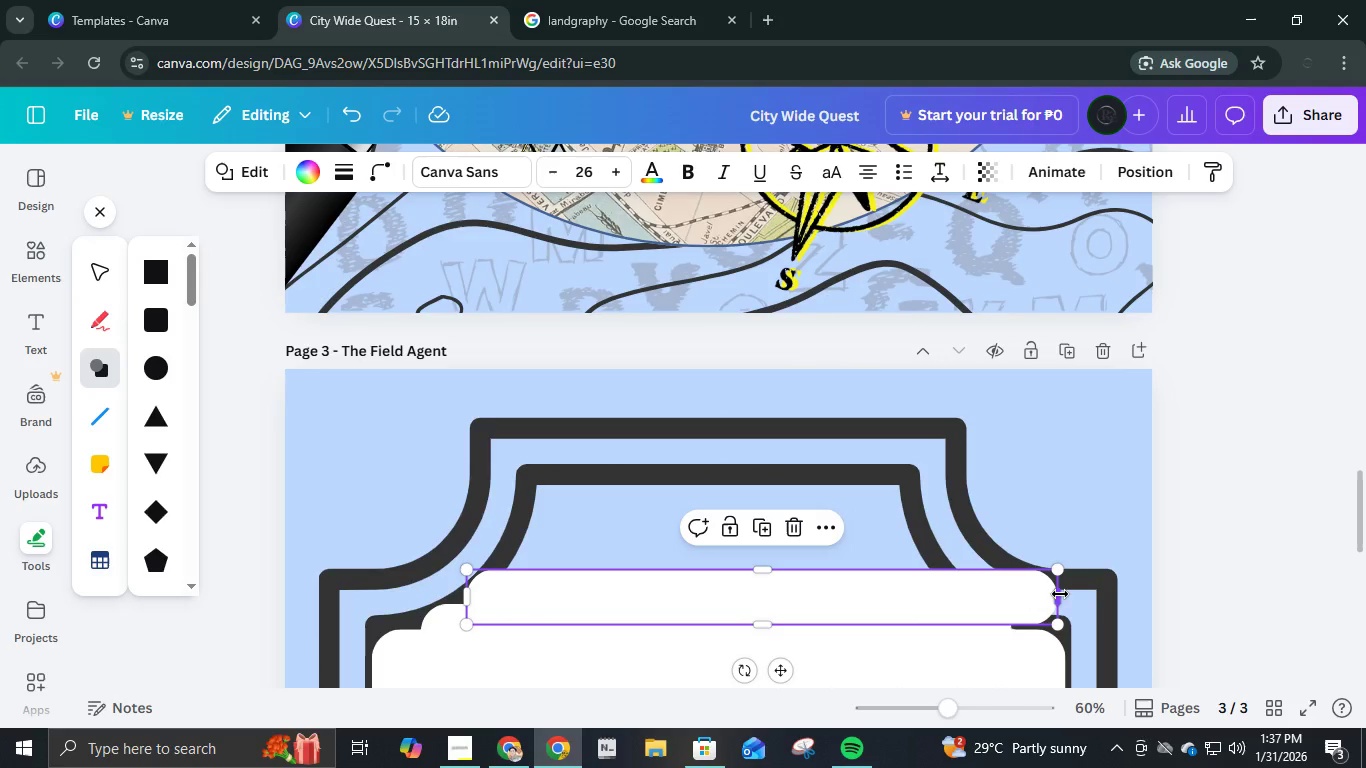 
left_click_drag(start_coordinate=[1060, 594], to_coordinate=[965, 603])
 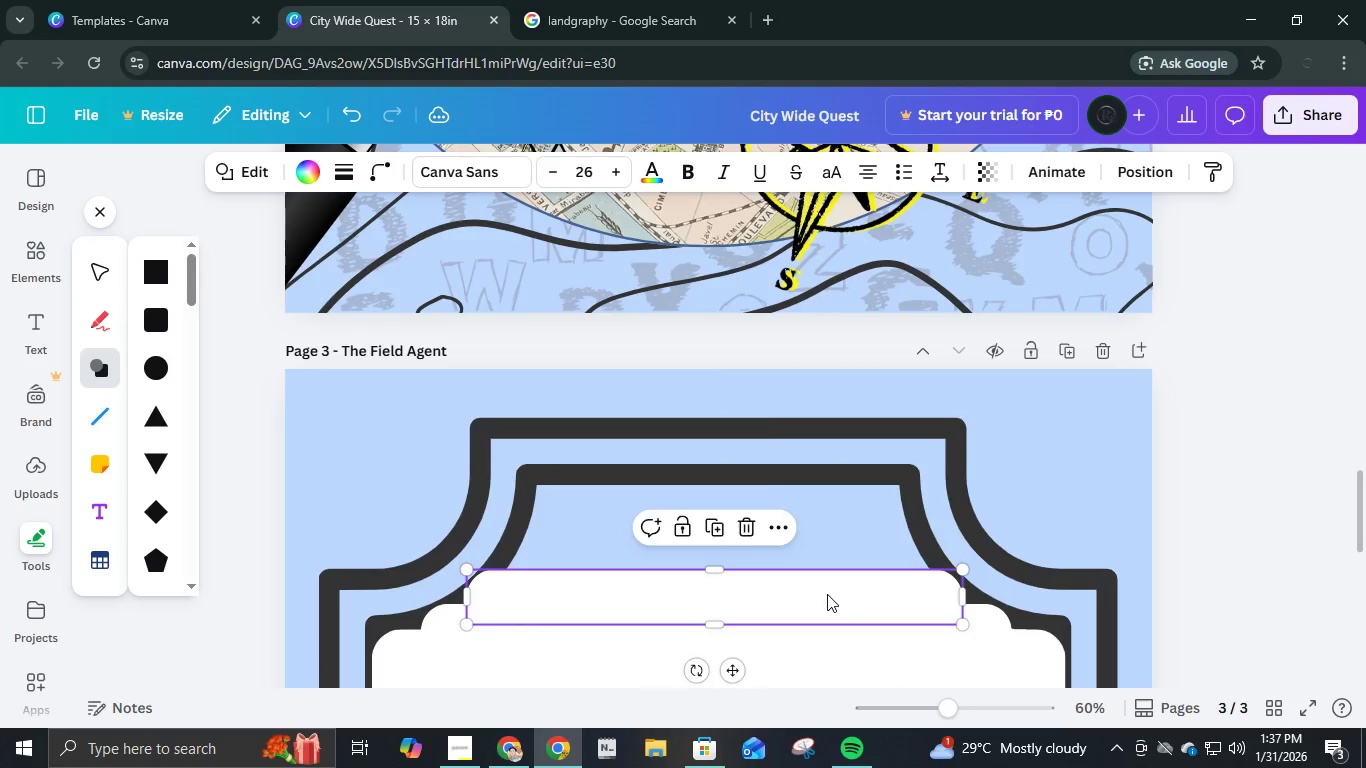 
left_click_drag(start_coordinate=[827, 593], to_coordinate=[826, 603])
 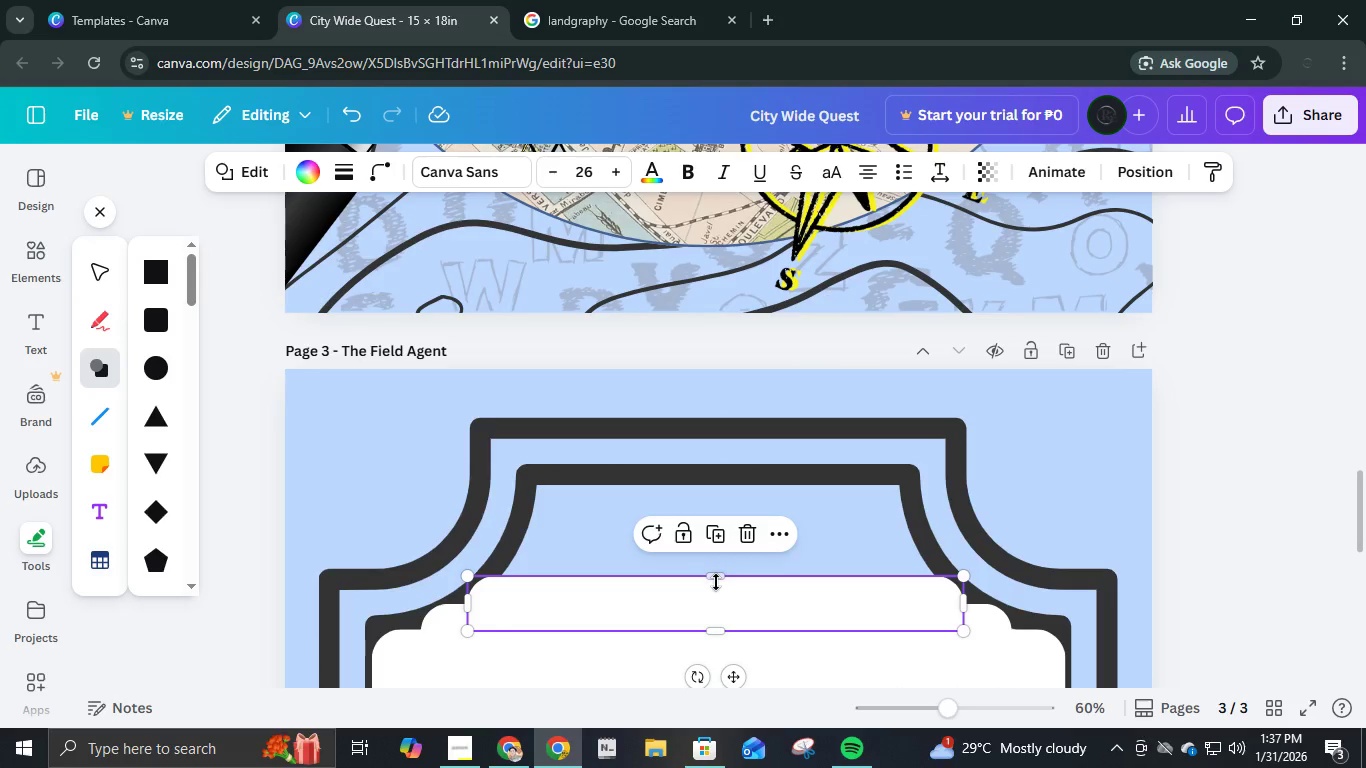 
key(Control+D)
 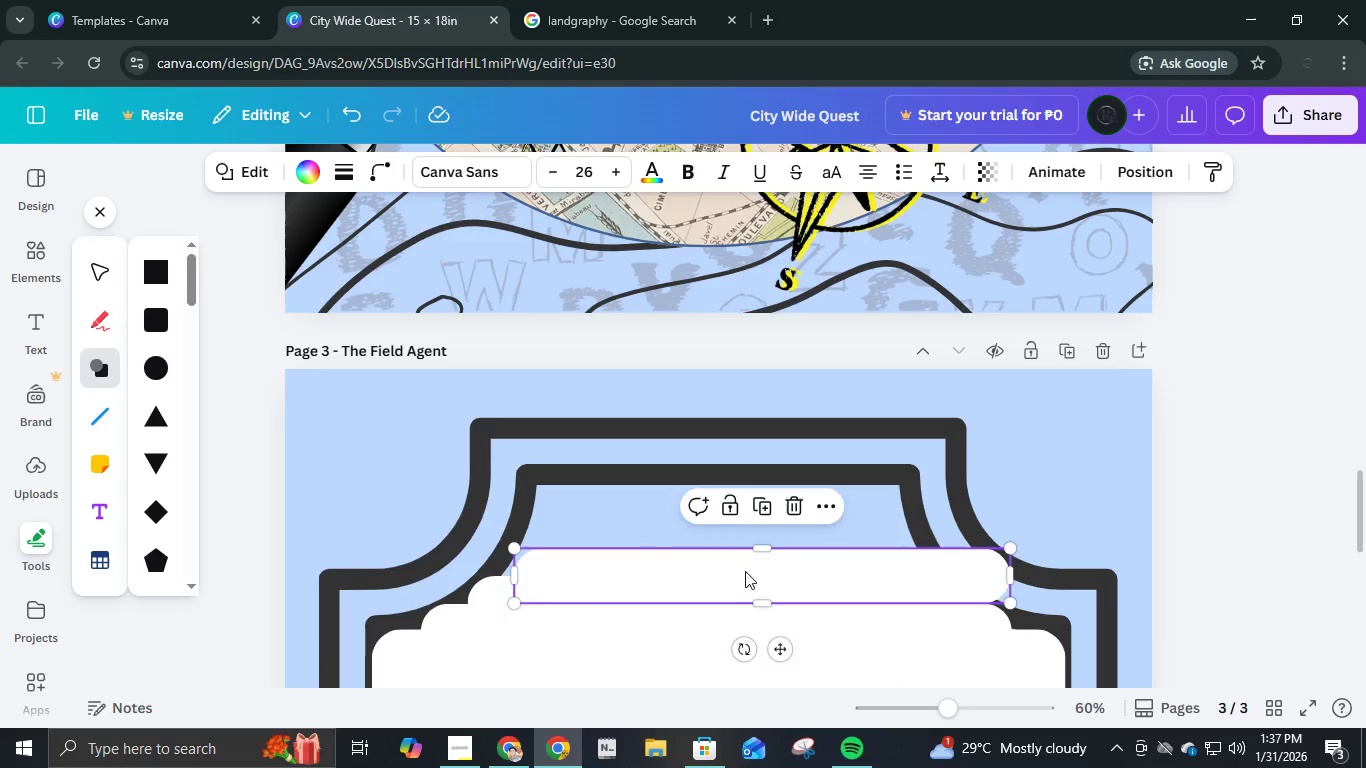 
left_click_drag(start_coordinate=[745, 571], to_coordinate=[731, 571])
 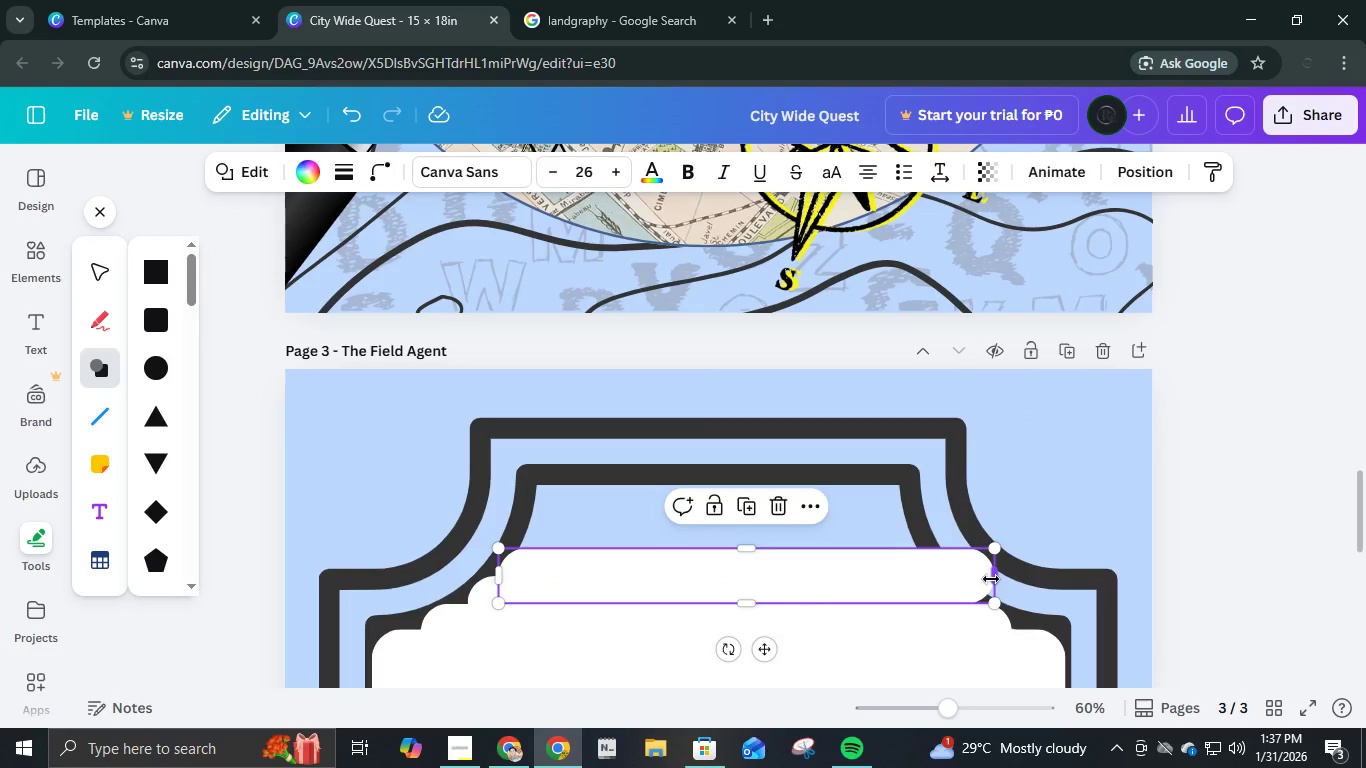 
left_click_drag(start_coordinate=[991, 579], to_coordinate=[935, 576])
 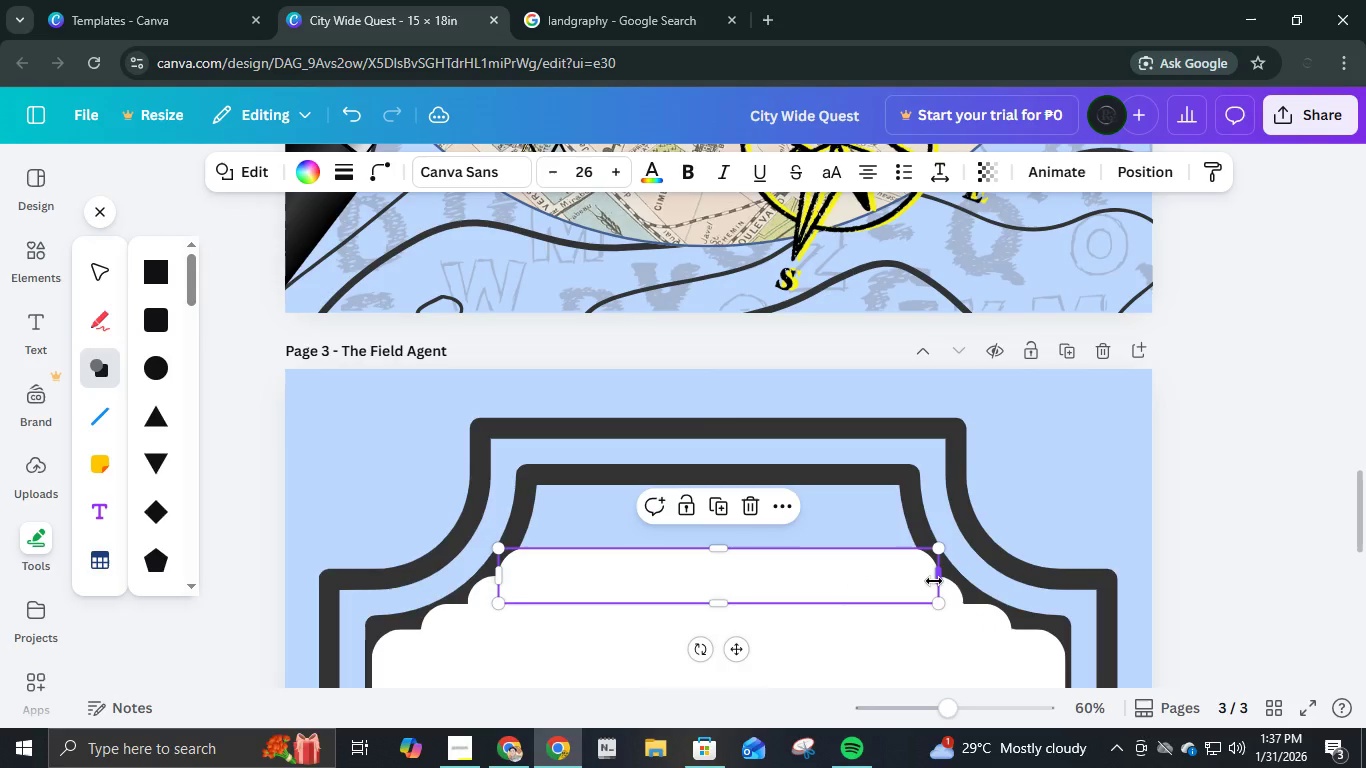 
key(Control+D)
 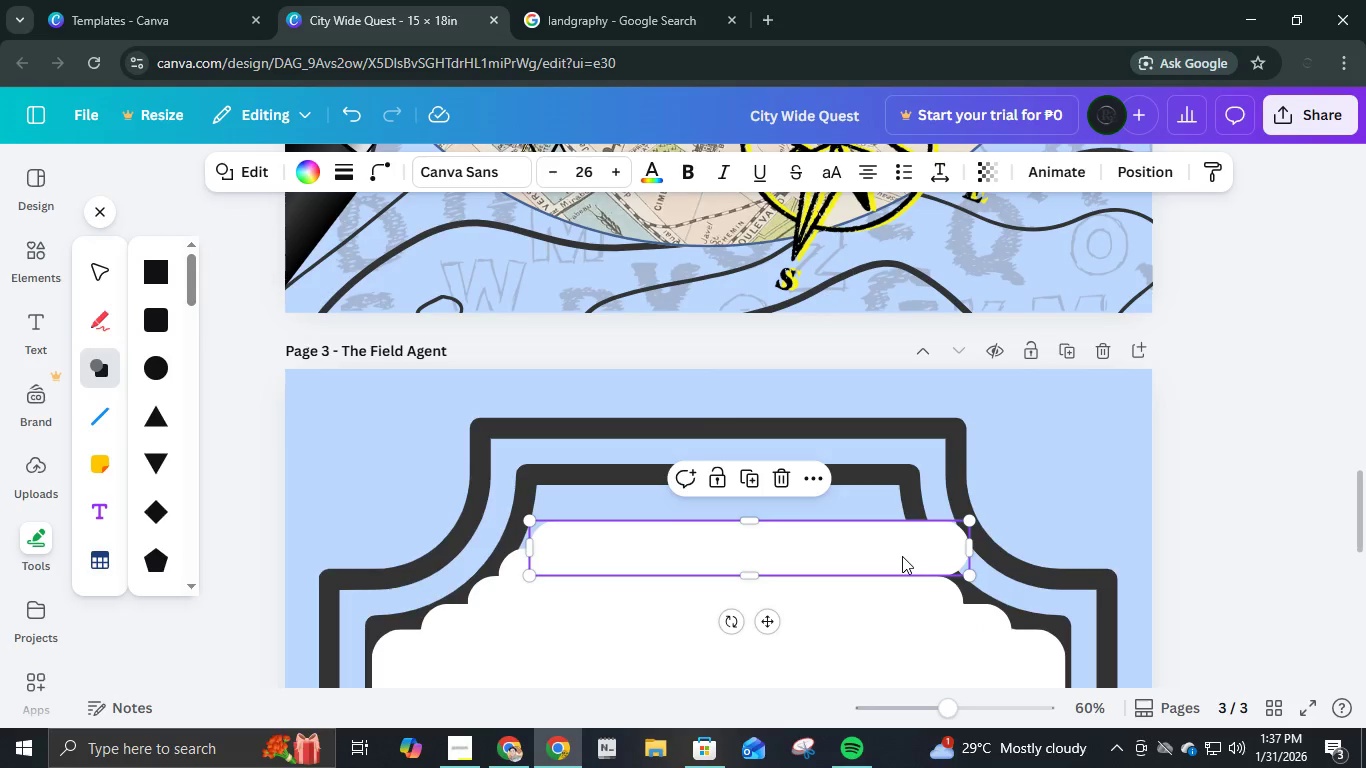 
left_click_drag(start_coordinate=[902, 556], to_coordinate=[885, 557])
 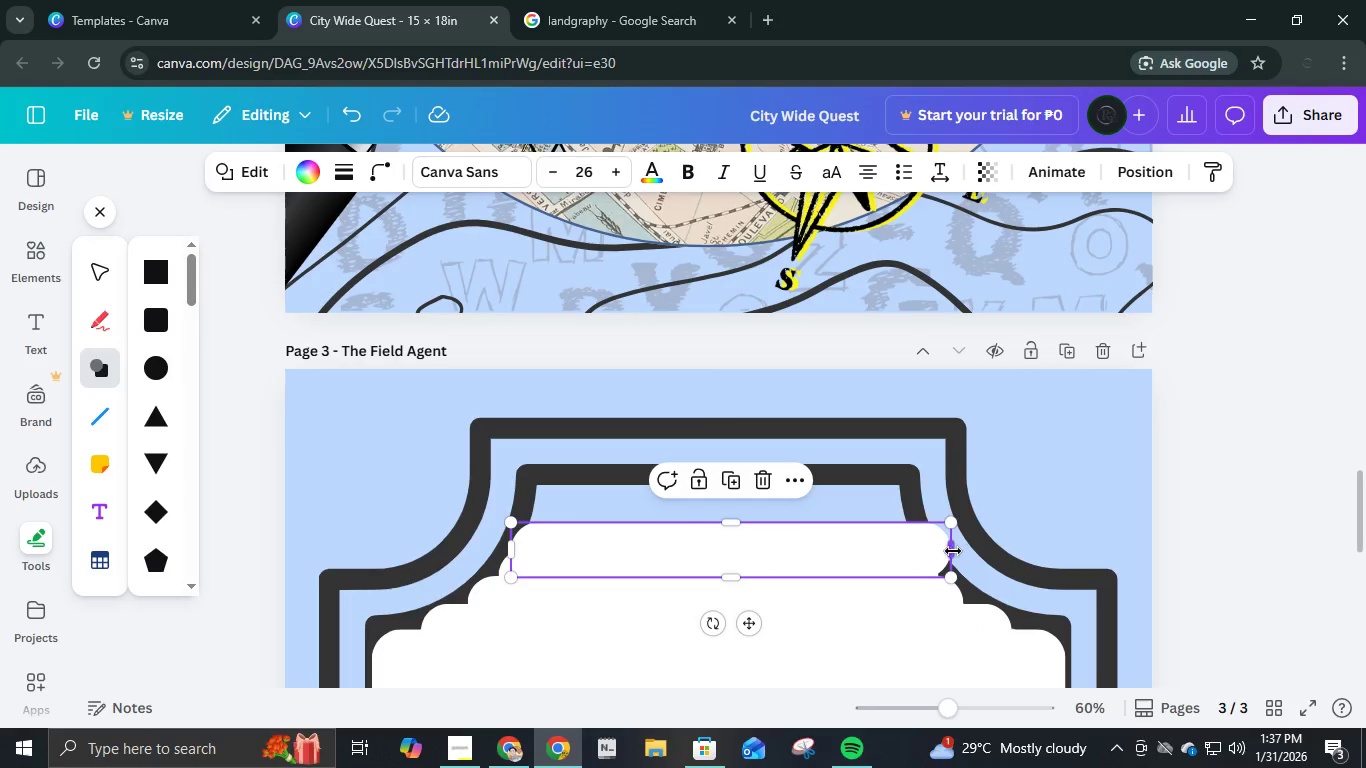 
left_click_drag(start_coordinate=[952, 551], to_coordinate=[926, 550])
 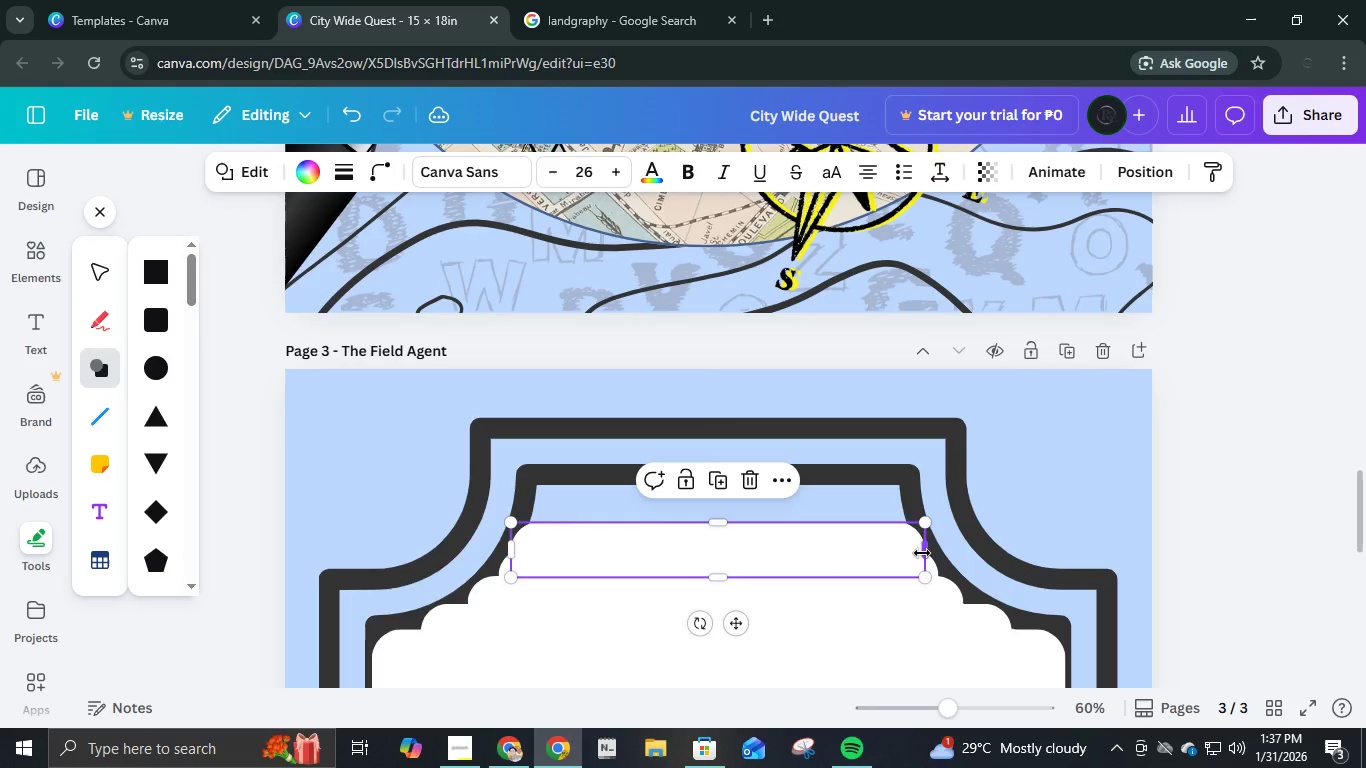 
key(Control+D)
 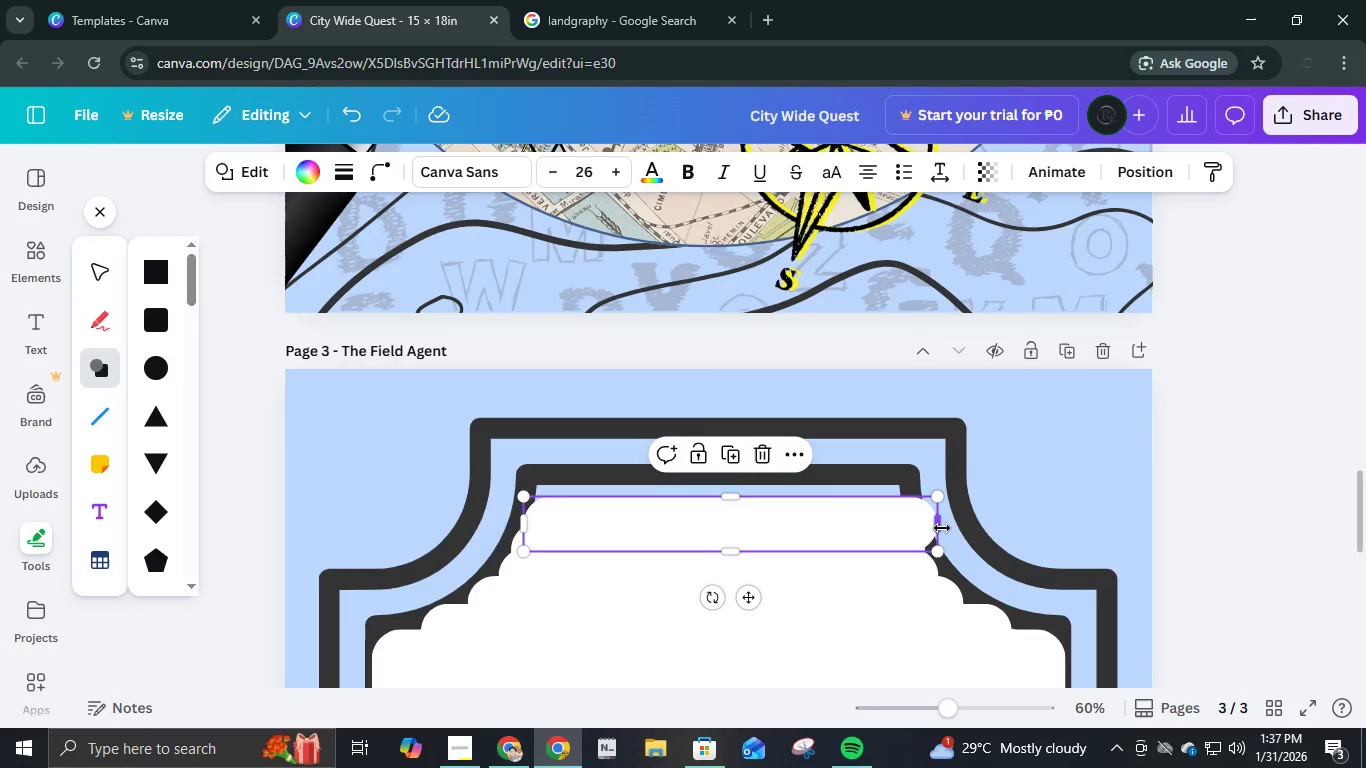 
left_click_drag(start_coordinate=[943, 528], to_coordinate=[922, 523])
 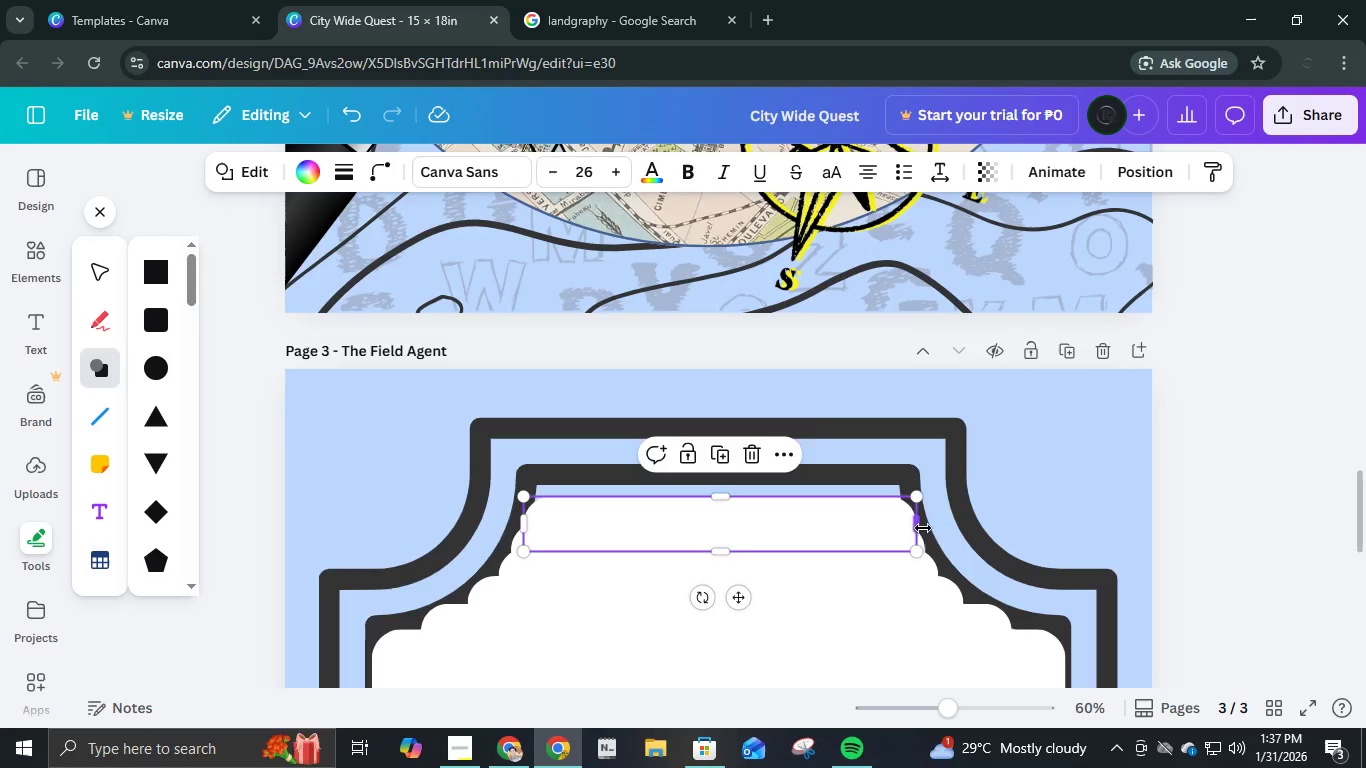 
key(Control+ControlLeft)
 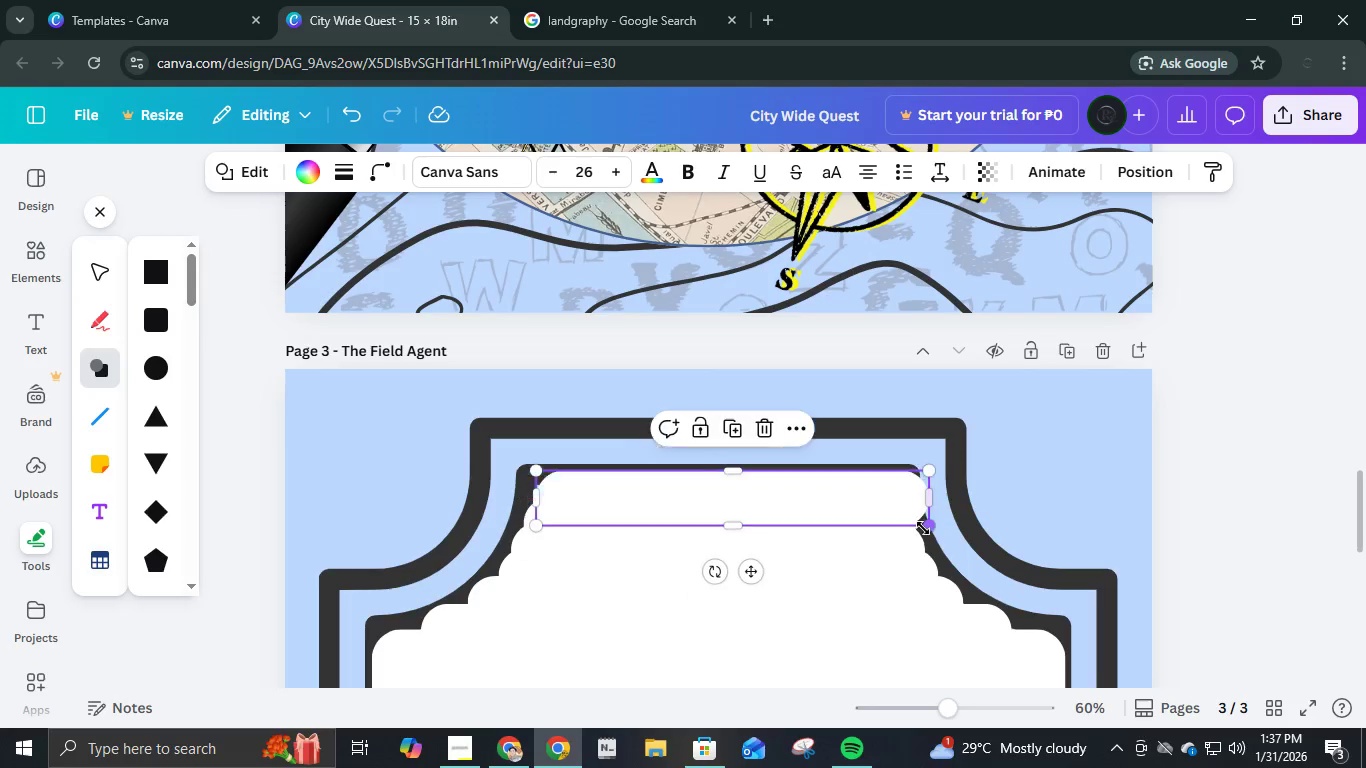 
key(Control+D)
 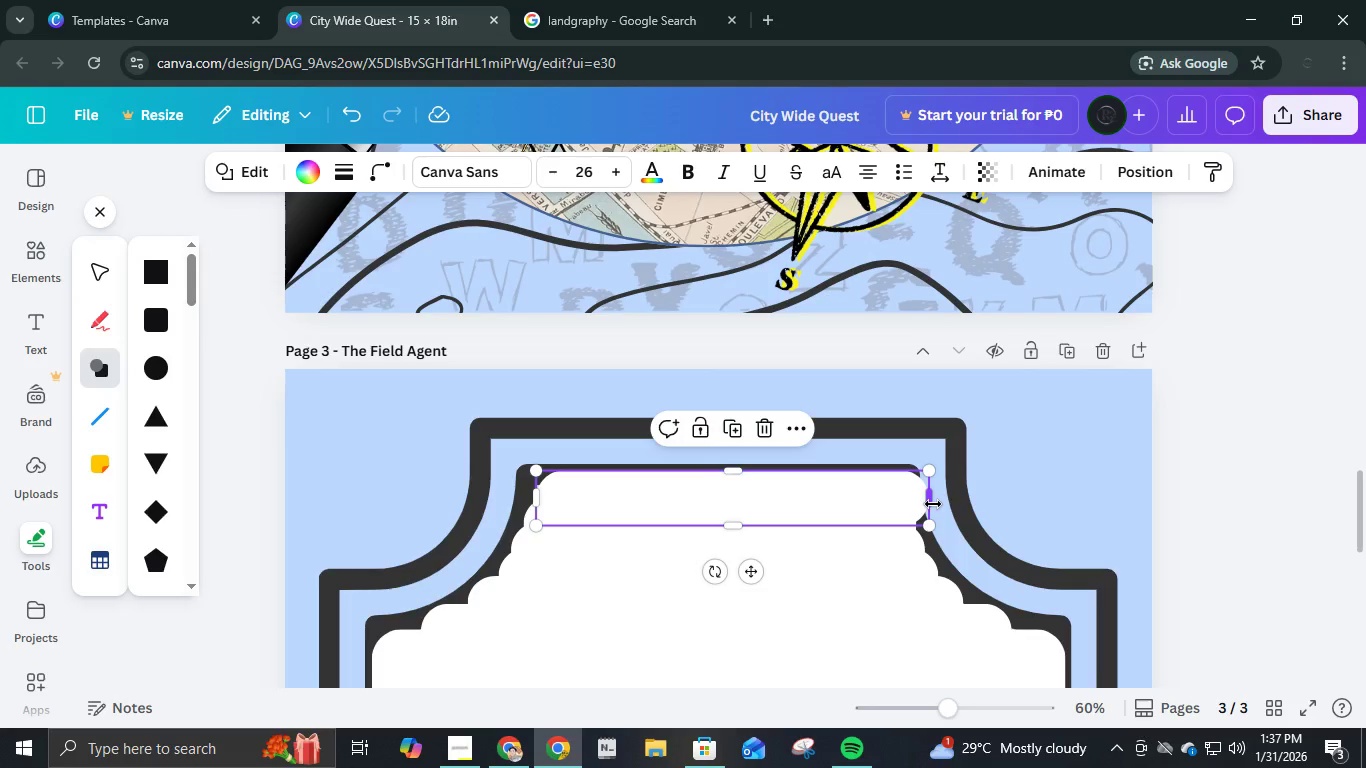 
left_click_drag(start_coordinate=[936, 502], to_coordinate=[917, 503])
 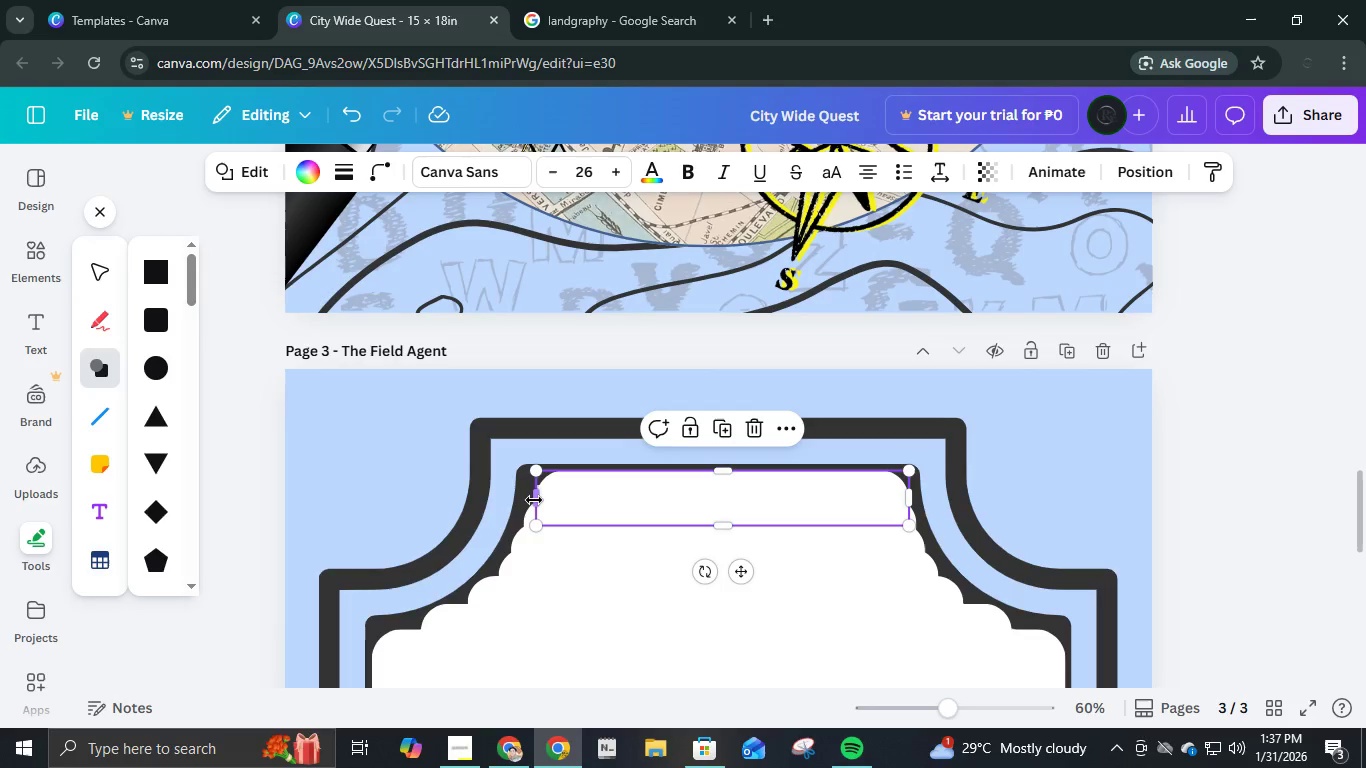 
left_click_drag(start_coordinate=[538, 500], to_coordinate=[529, 500])
 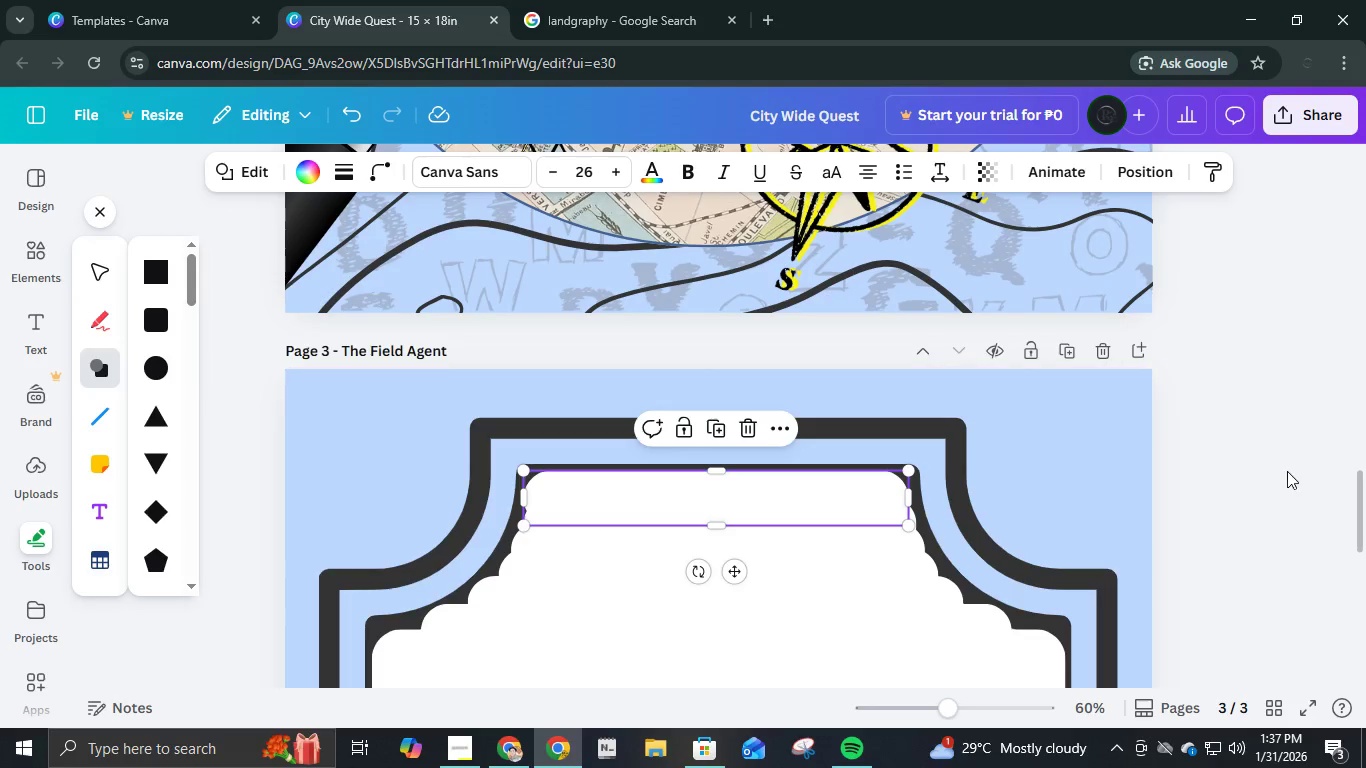 
left_click([1287, 471])
 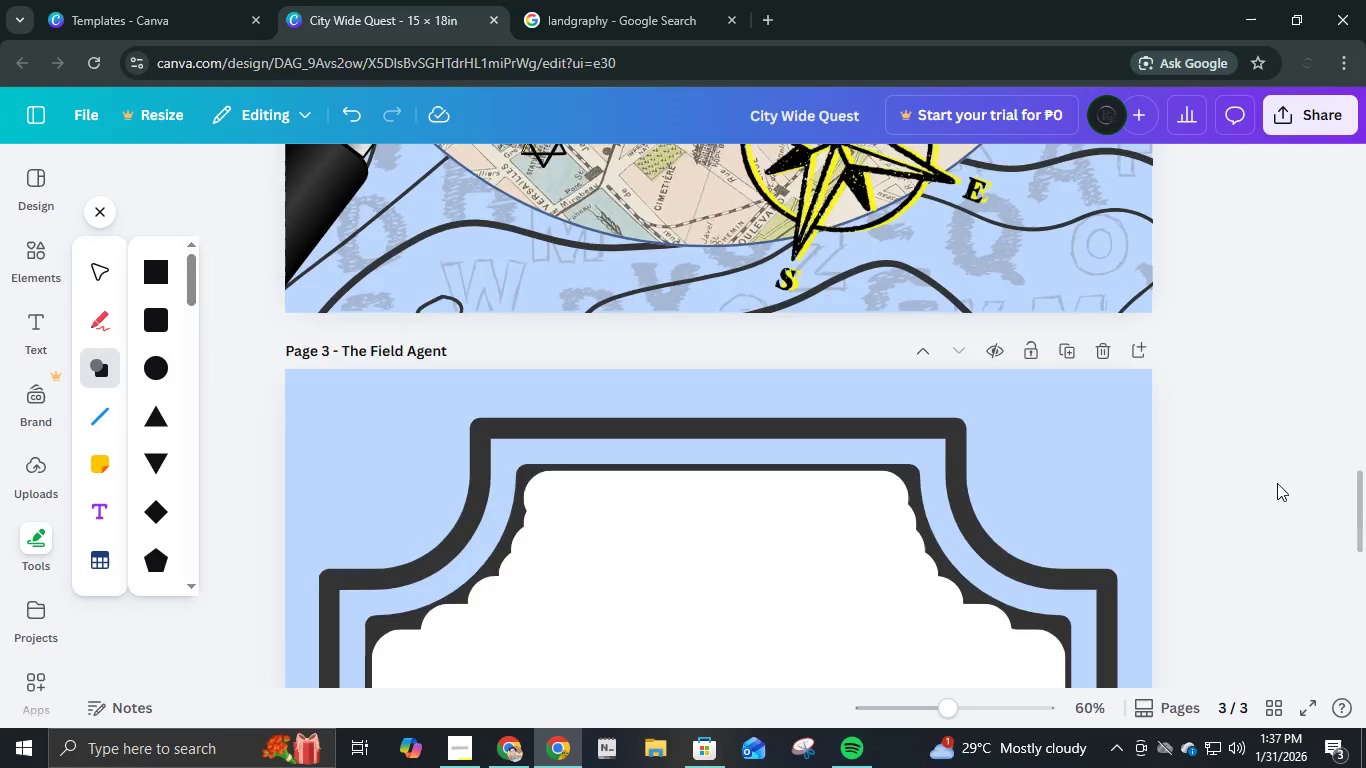 
scroll: coordinate [1277, 471], scroll_direction: down, amount: 11.0
 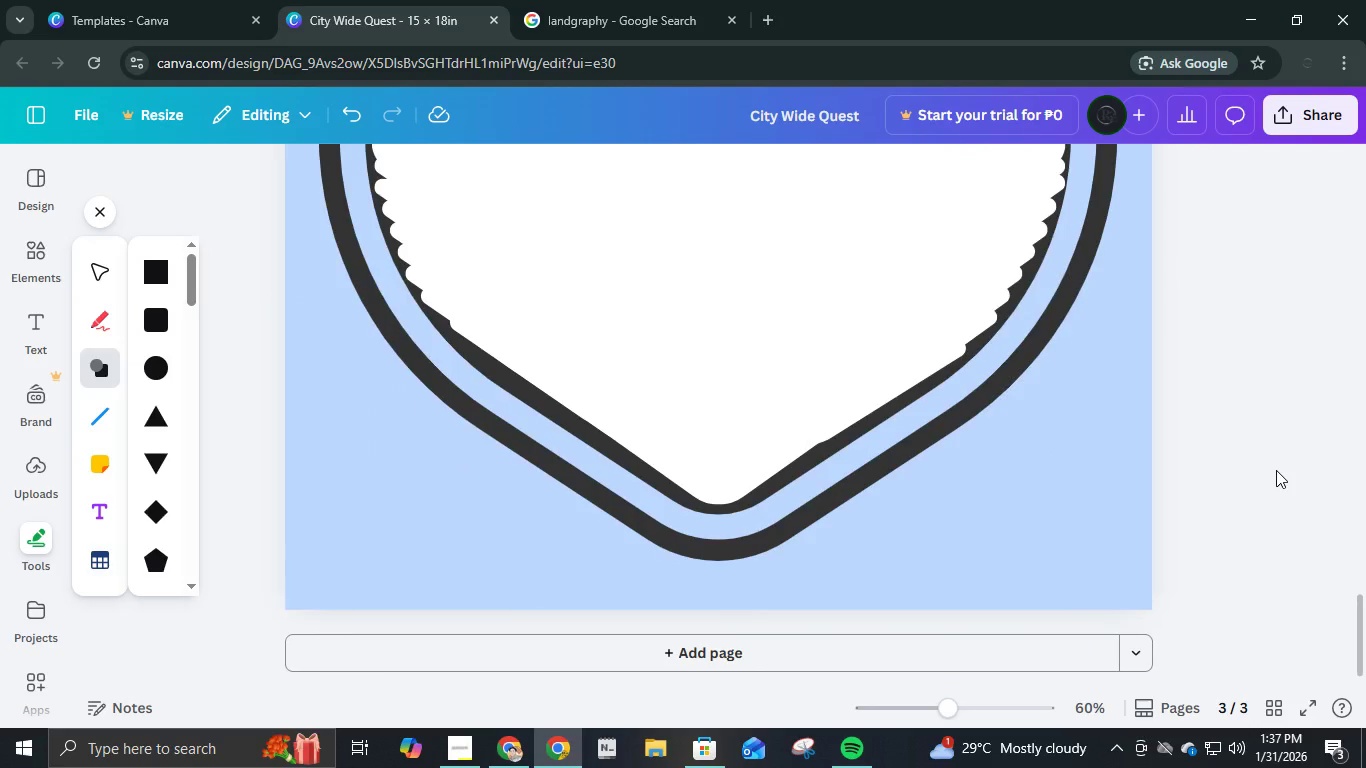 
hold_key(key=ControlLeft, duration=0.62)
scroll: coordinate [1276, 470], scroll_direction: down, amount: 5.0
 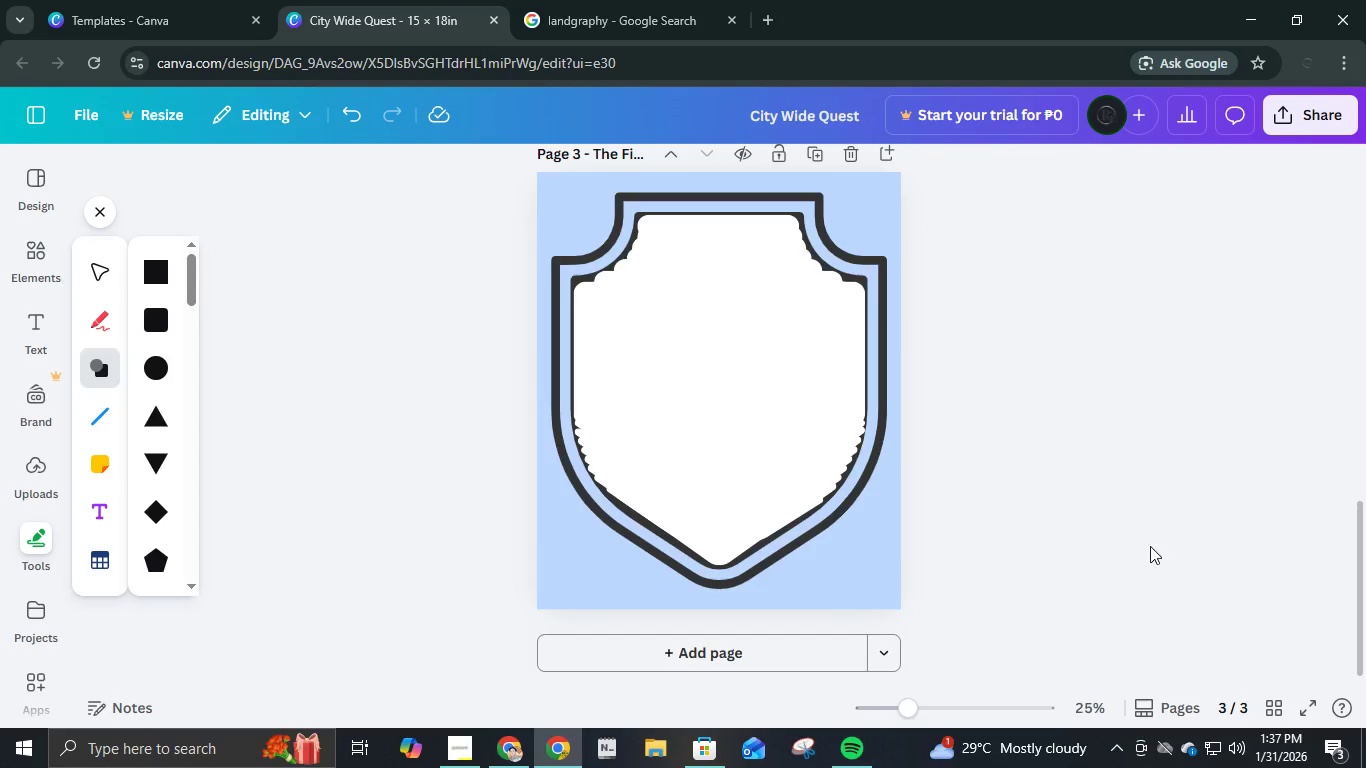 
left_click_drag(start_coordinate=[1141, 550], to_coordinate=[543, 220])
 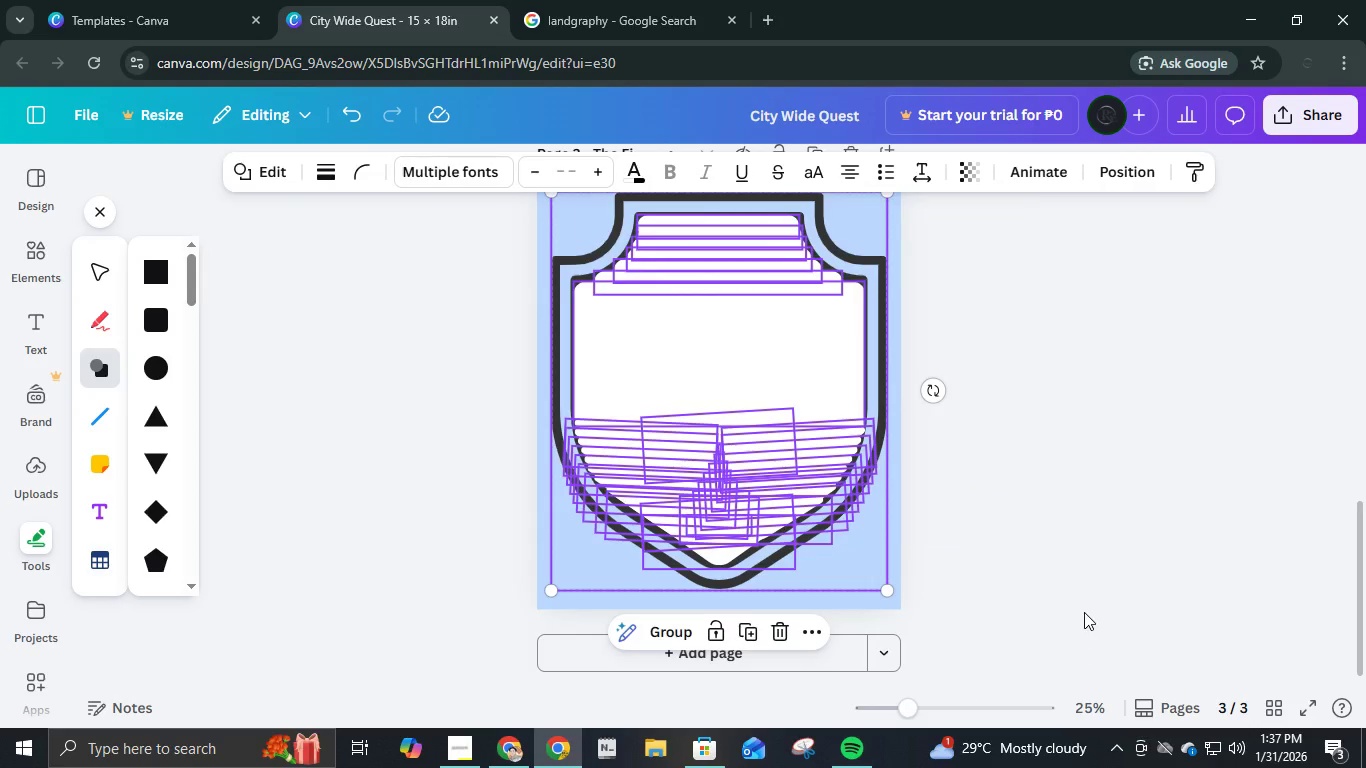 
left_click_drag(start_coordinate=[1085, 612], to_coordinate=[495, 164])
 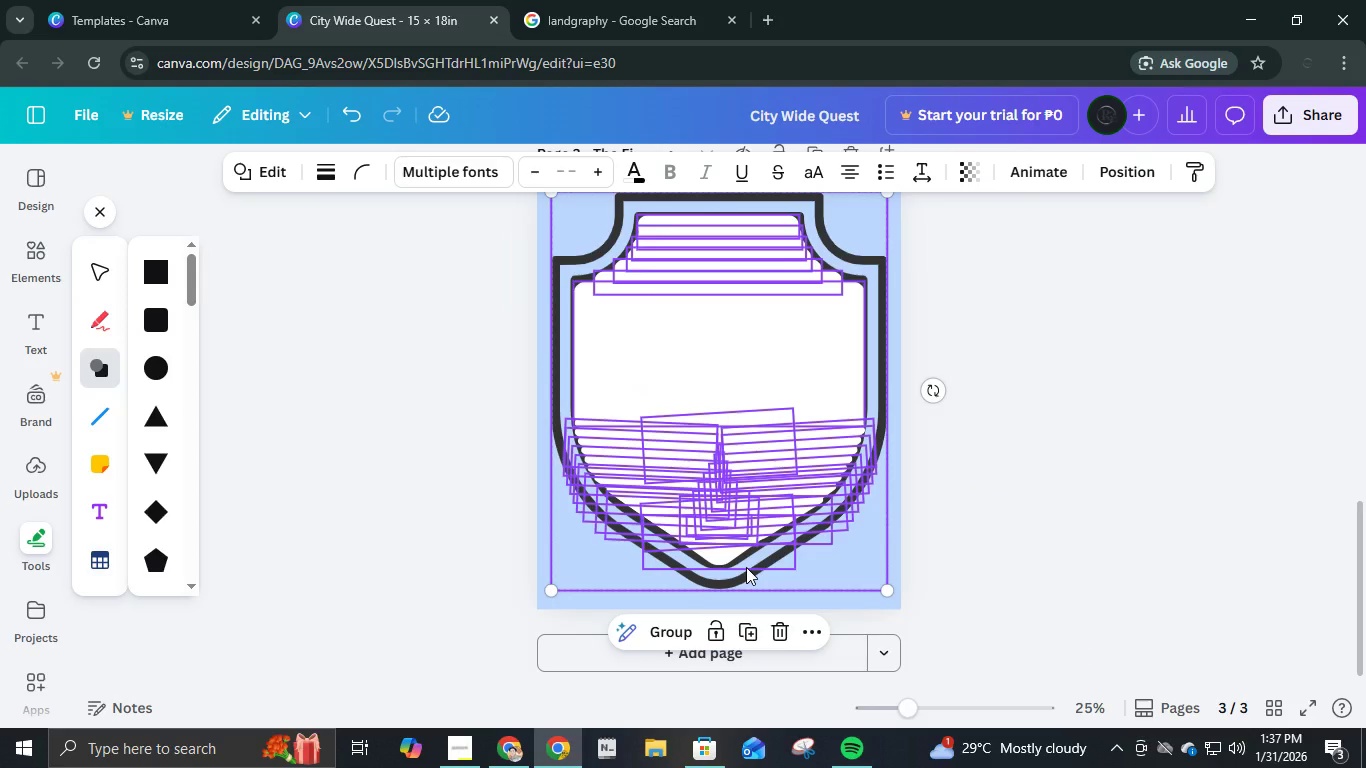 
hold_key(key=ShiftLeft, duration=1.5)
left_click([755, 564])
 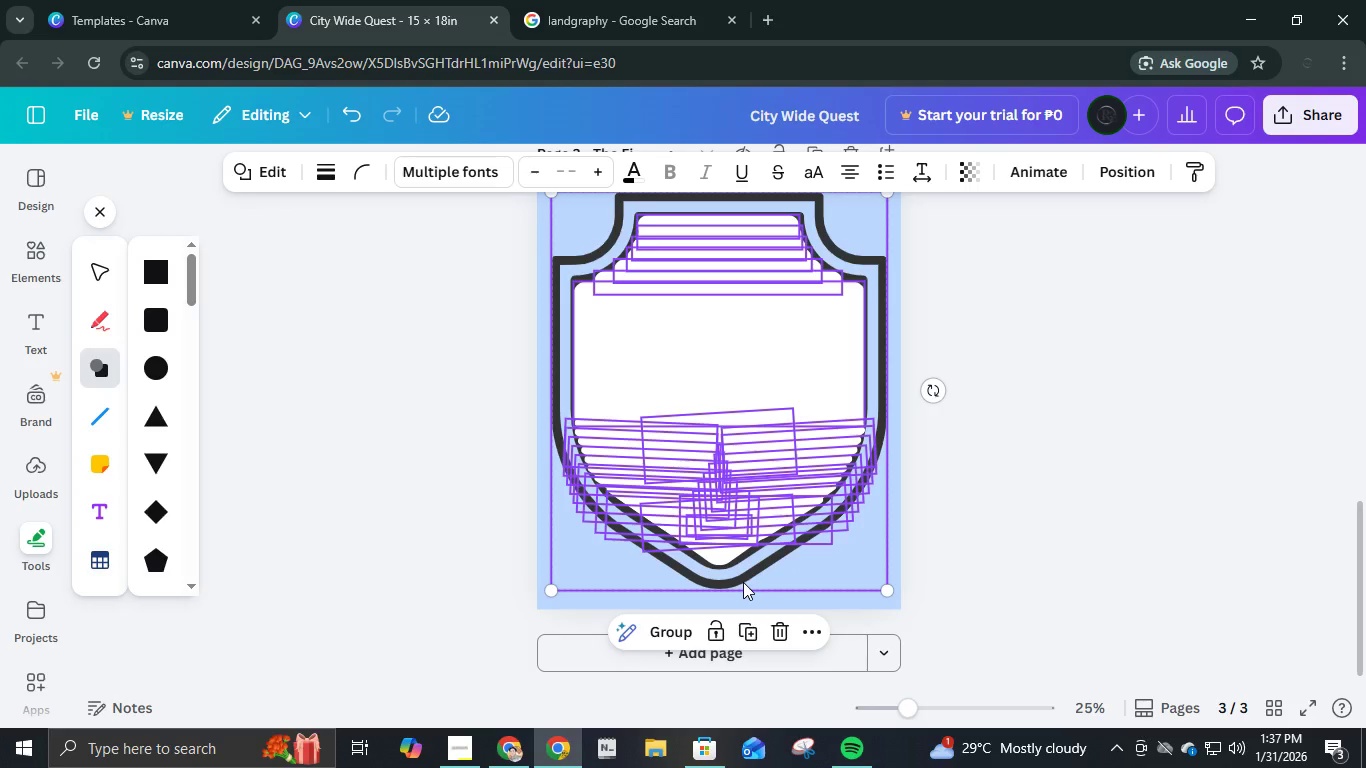 
hold_key(key=ShiftLeft, duration=0.44)
left_click([743, 582])
 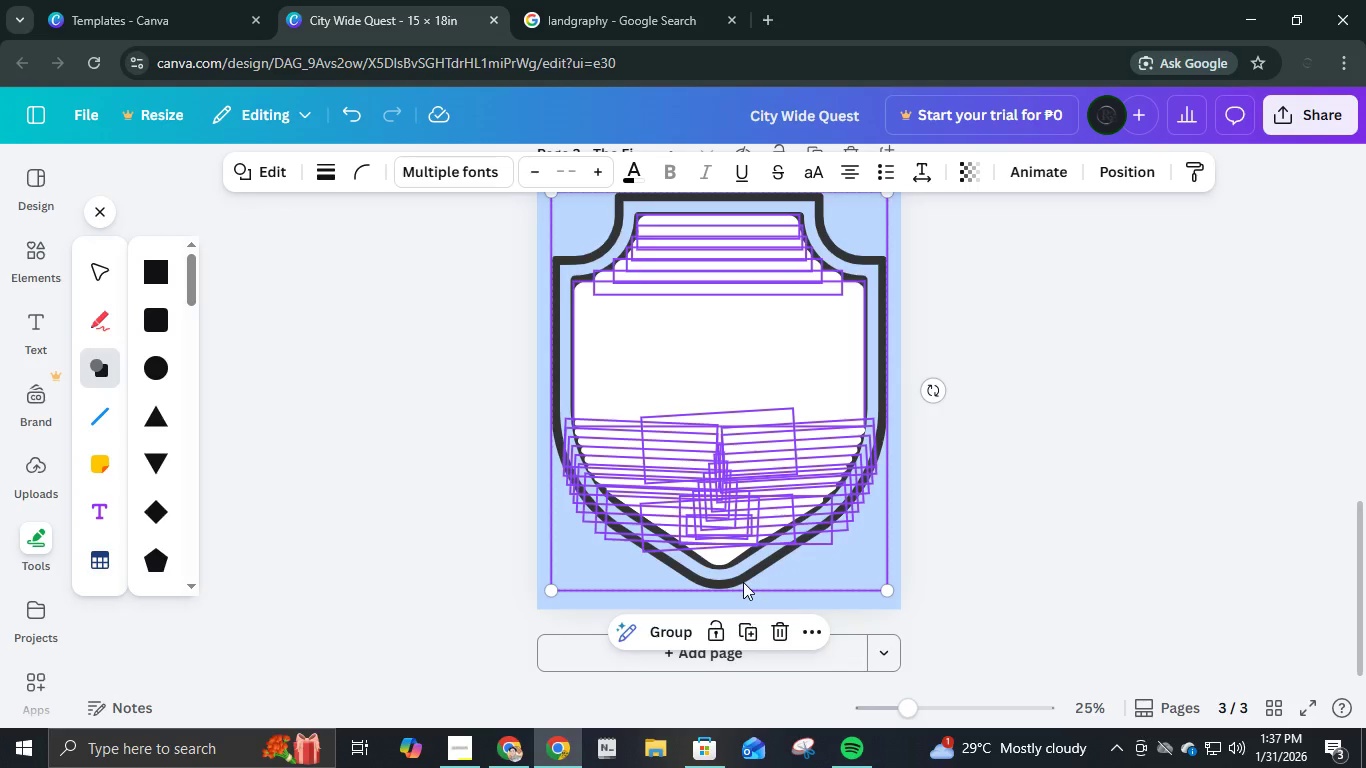 
key(Control+G)
 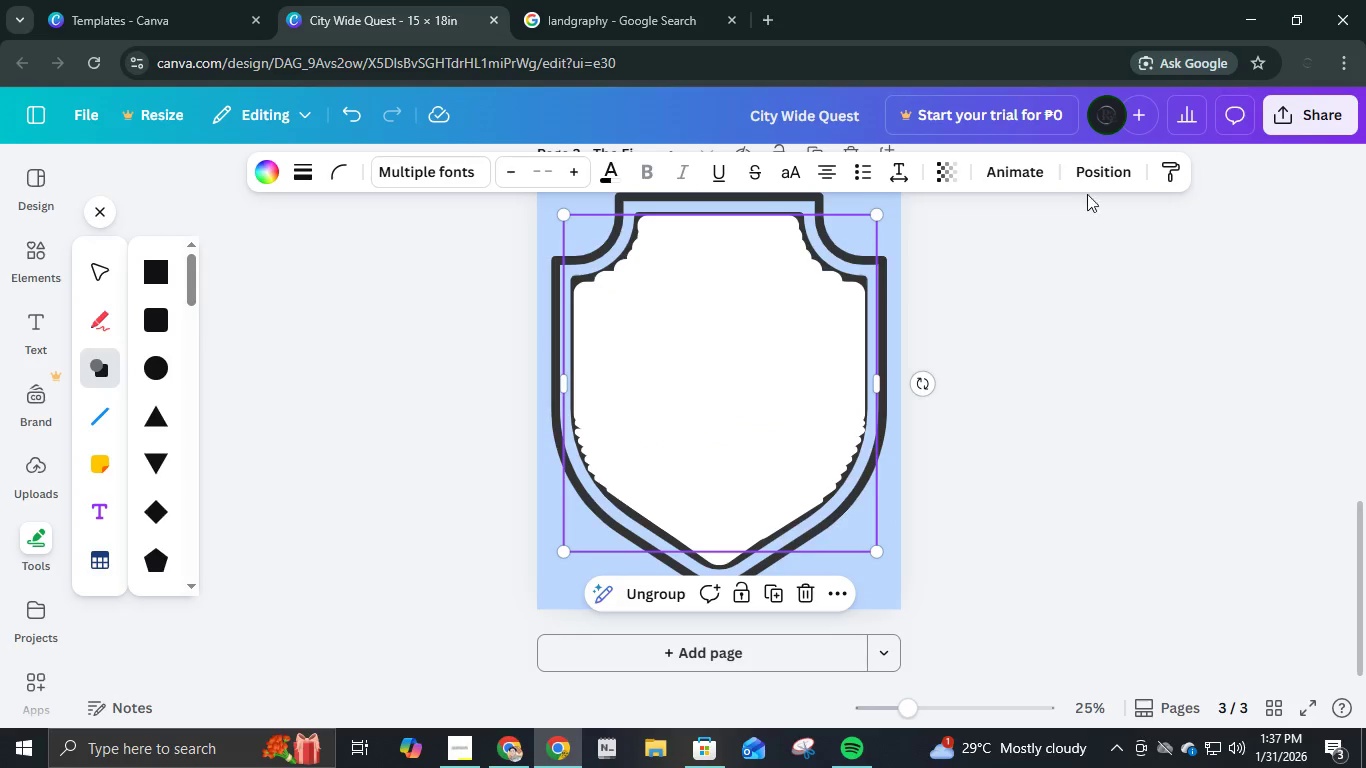 
left_click([1086, 173])
 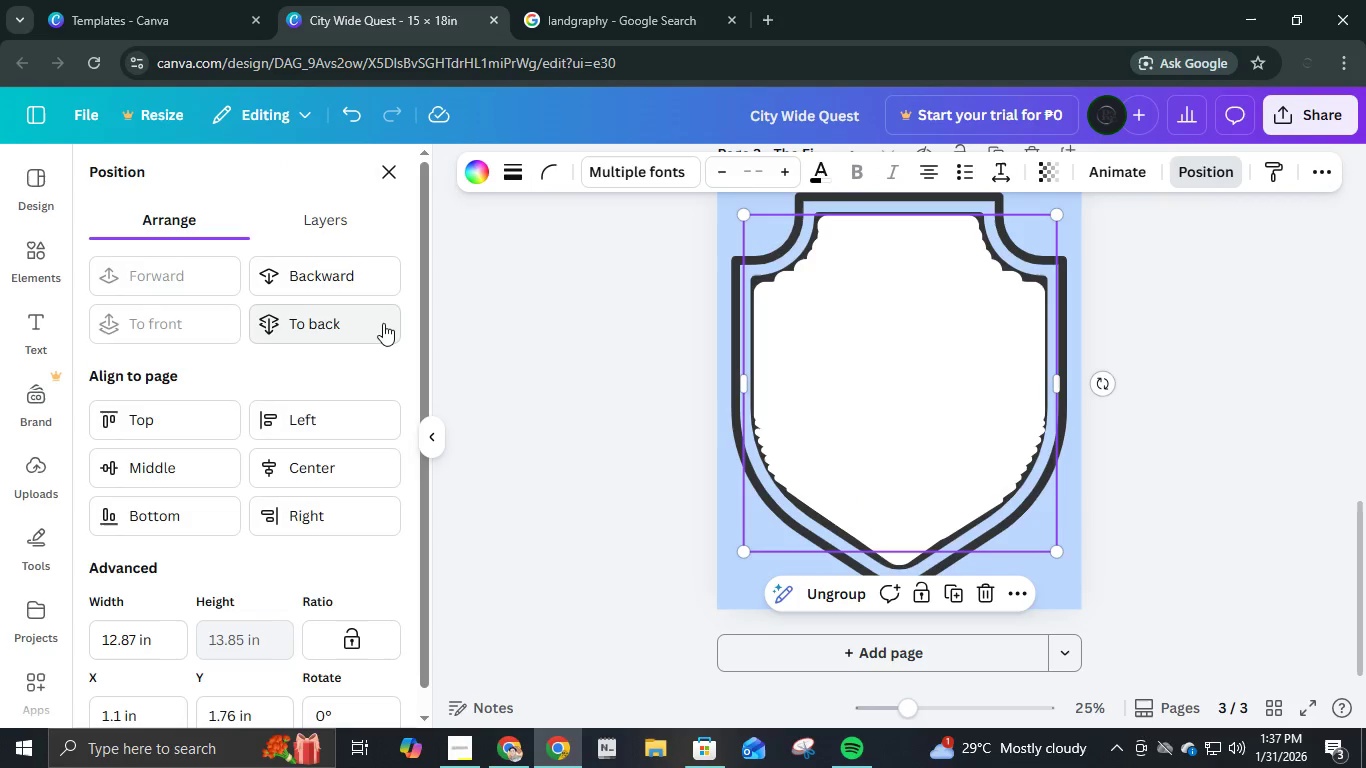 
left_click([383, 323])
 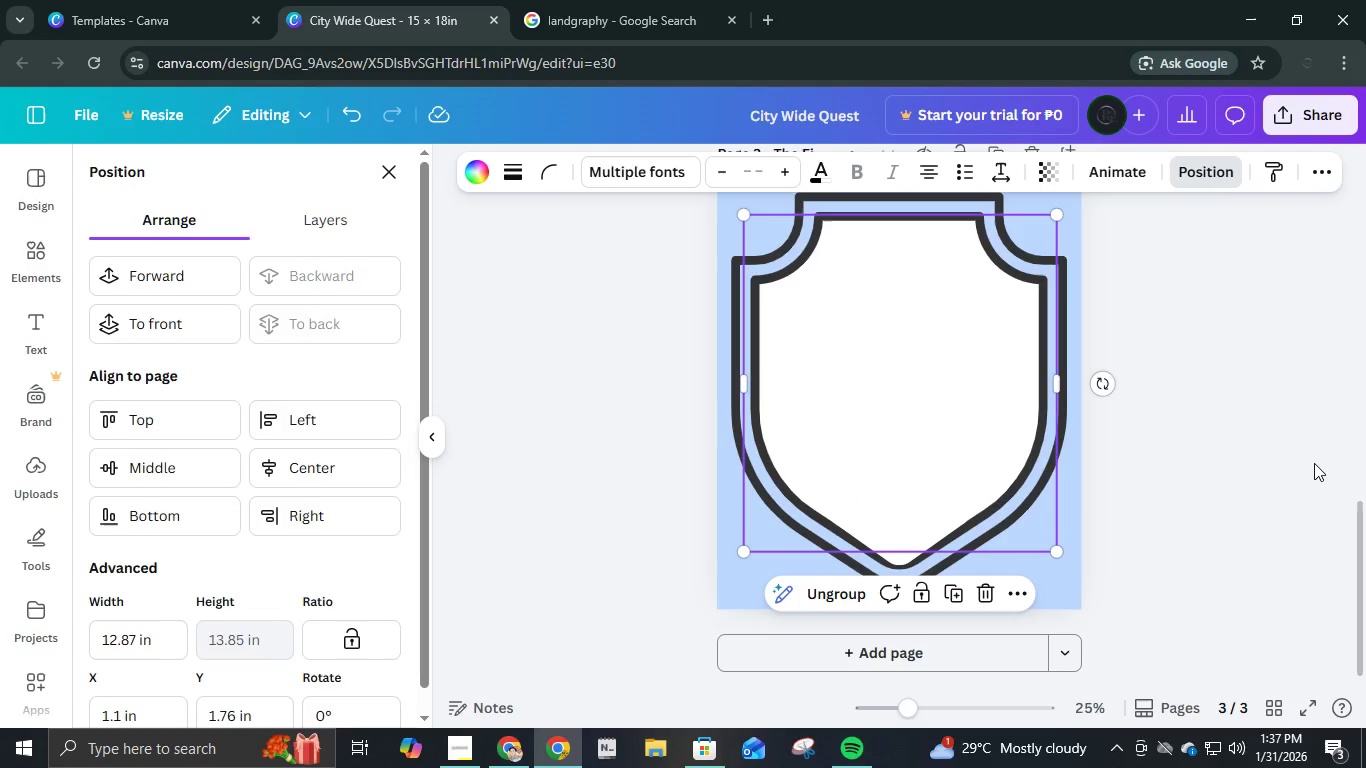 
left_click([1315, 463])
 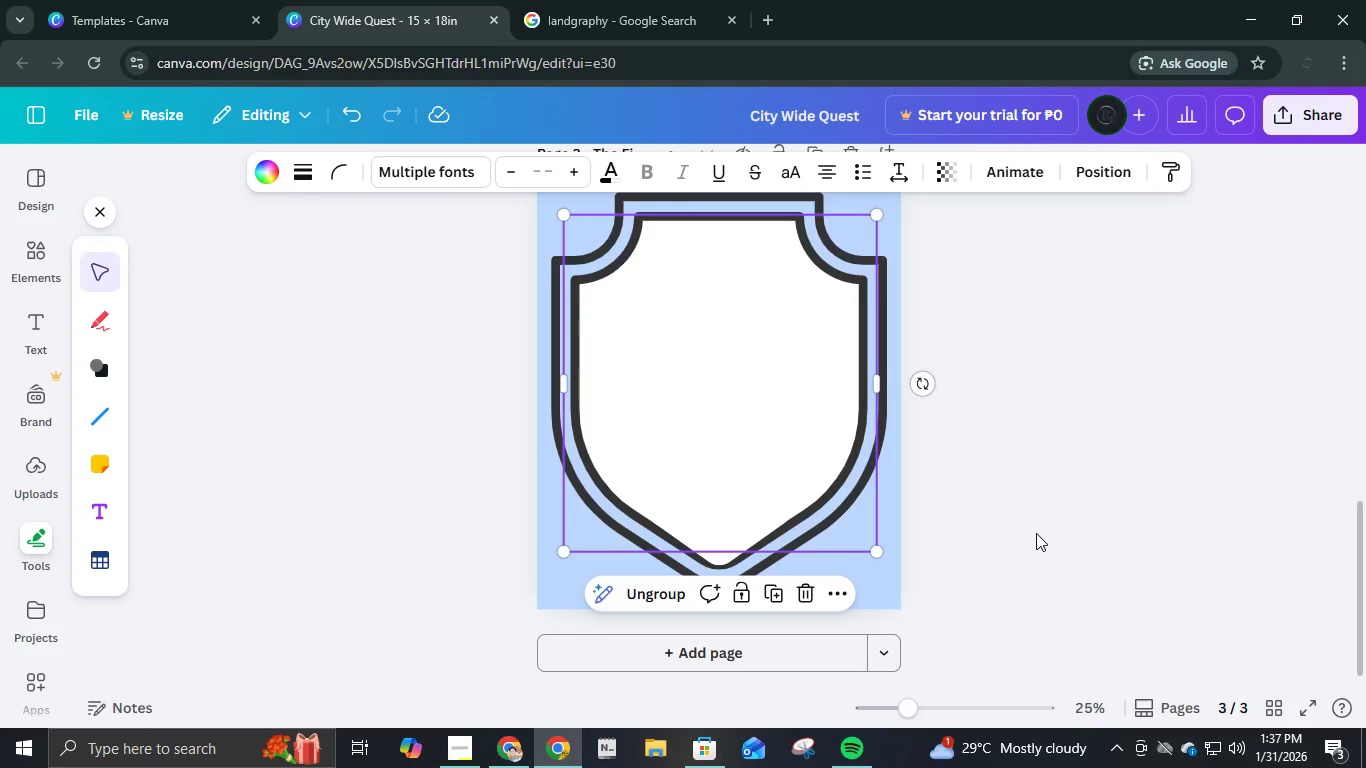 
left_click([1036, 533])
 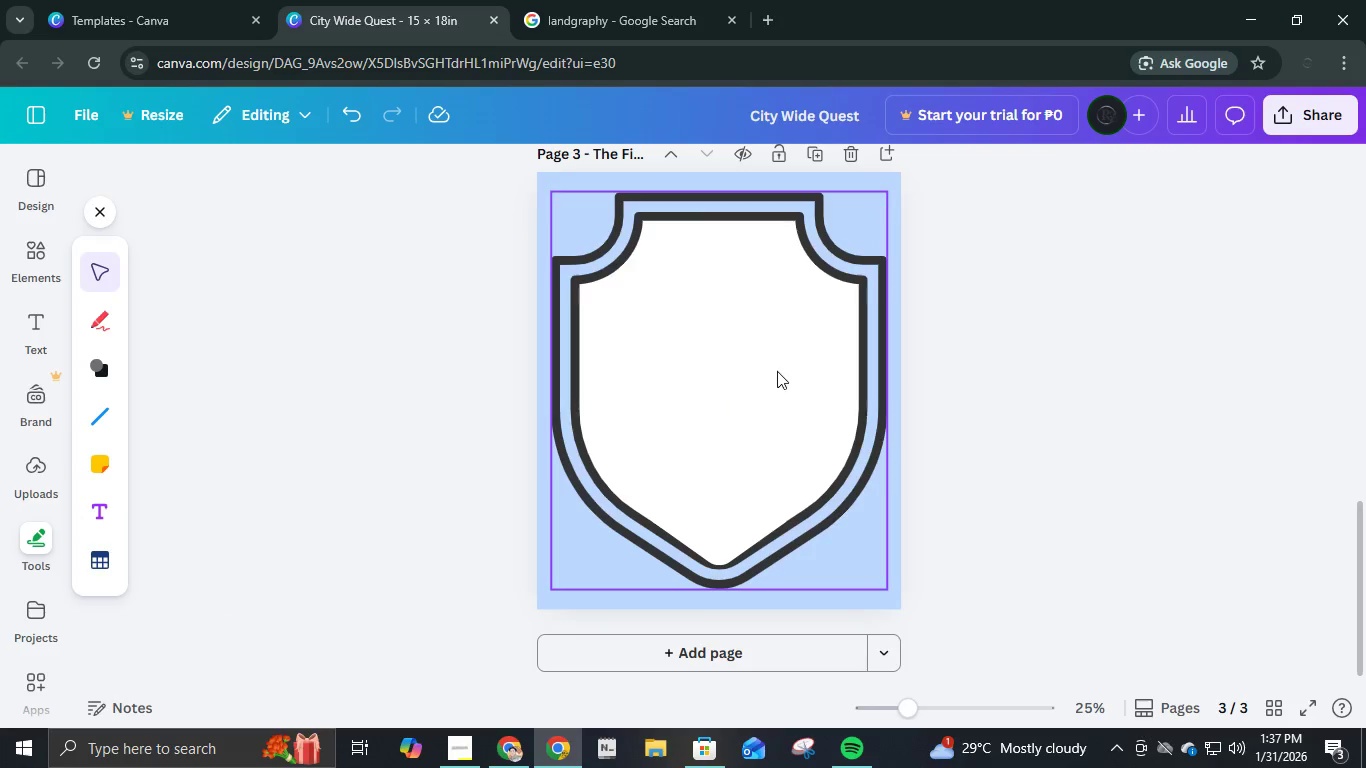 
left_click([778, 371])
 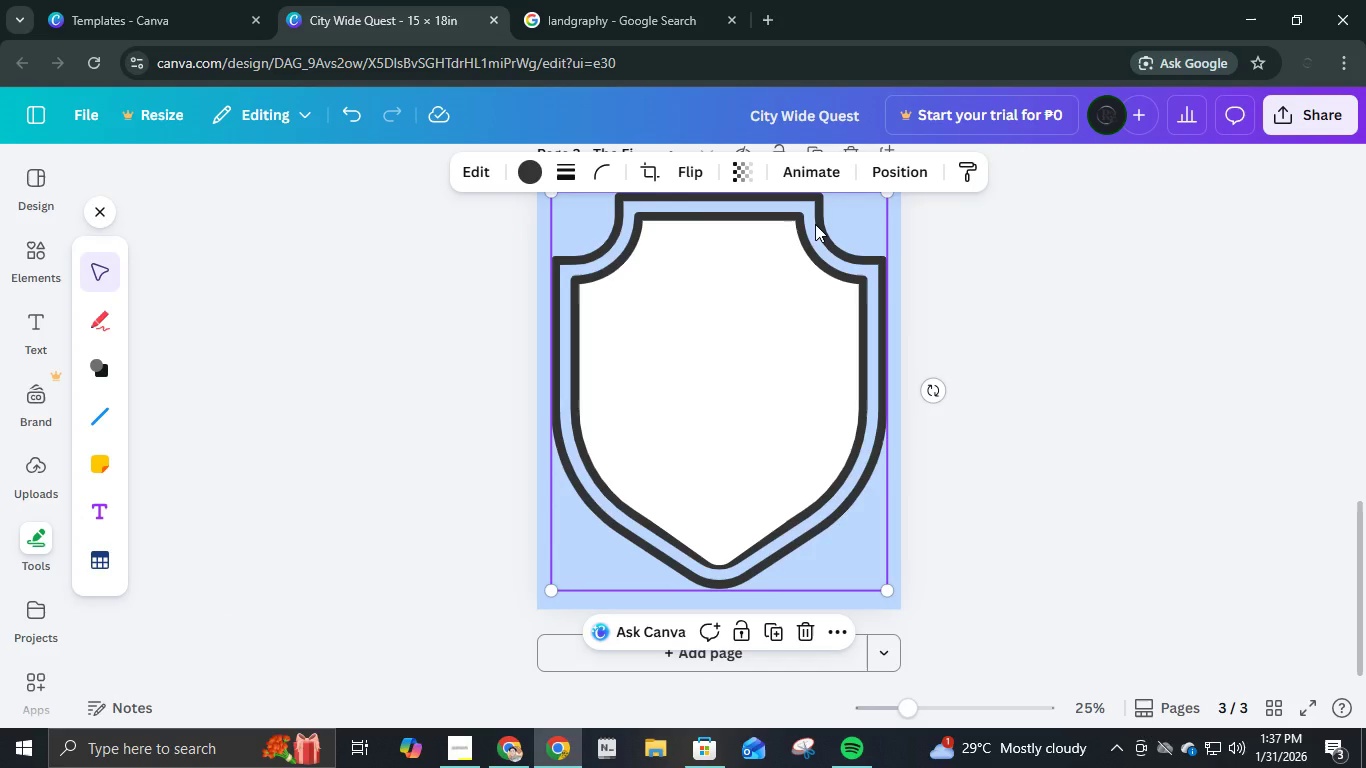 
key(Control+ControlLeft)
 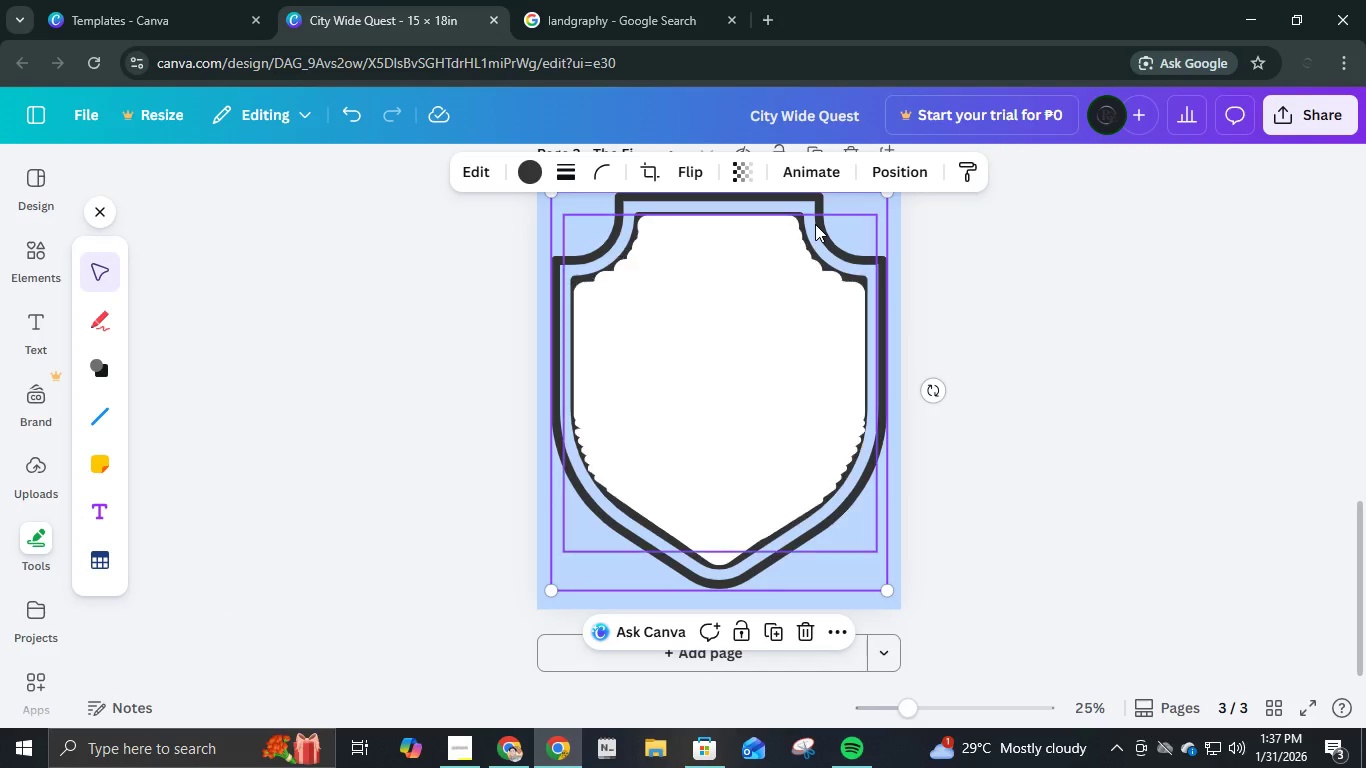 
key(Control+Z)
 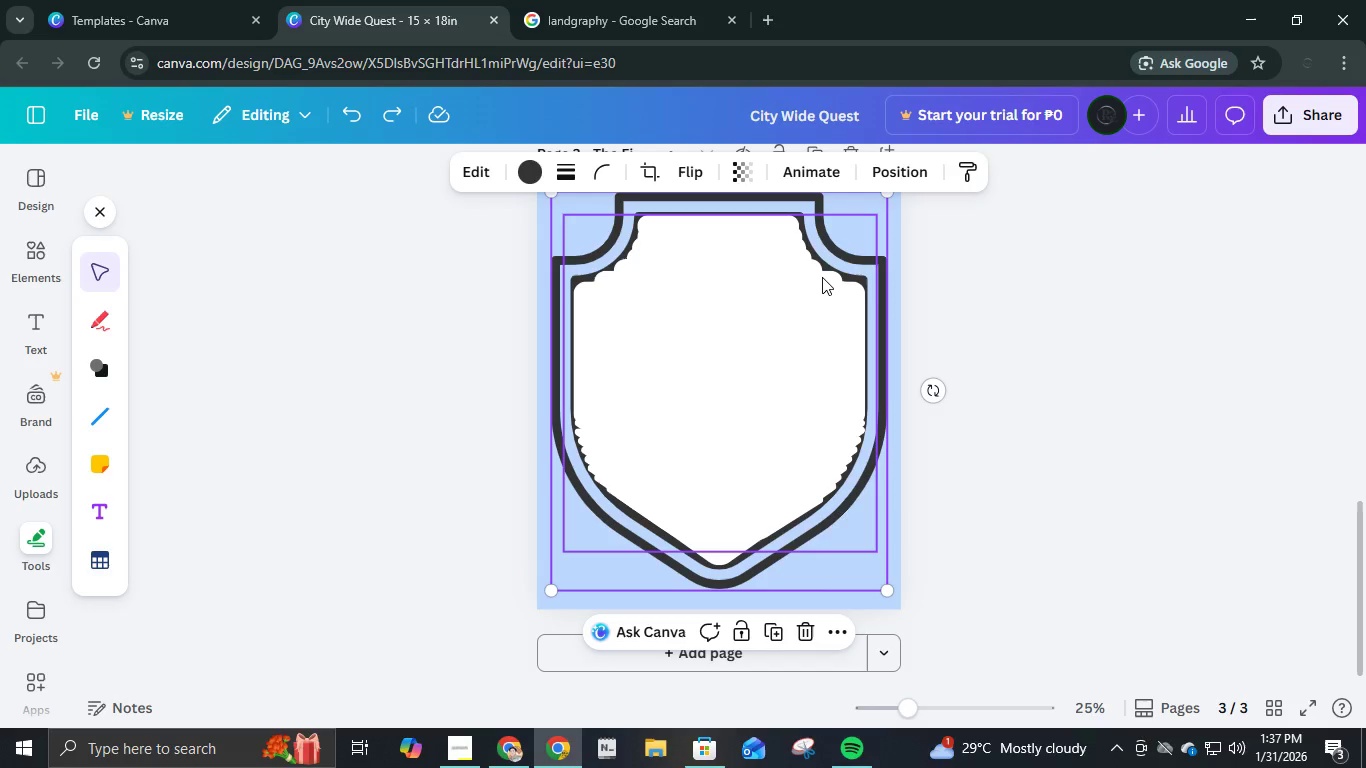 
left_click([809, 284])
 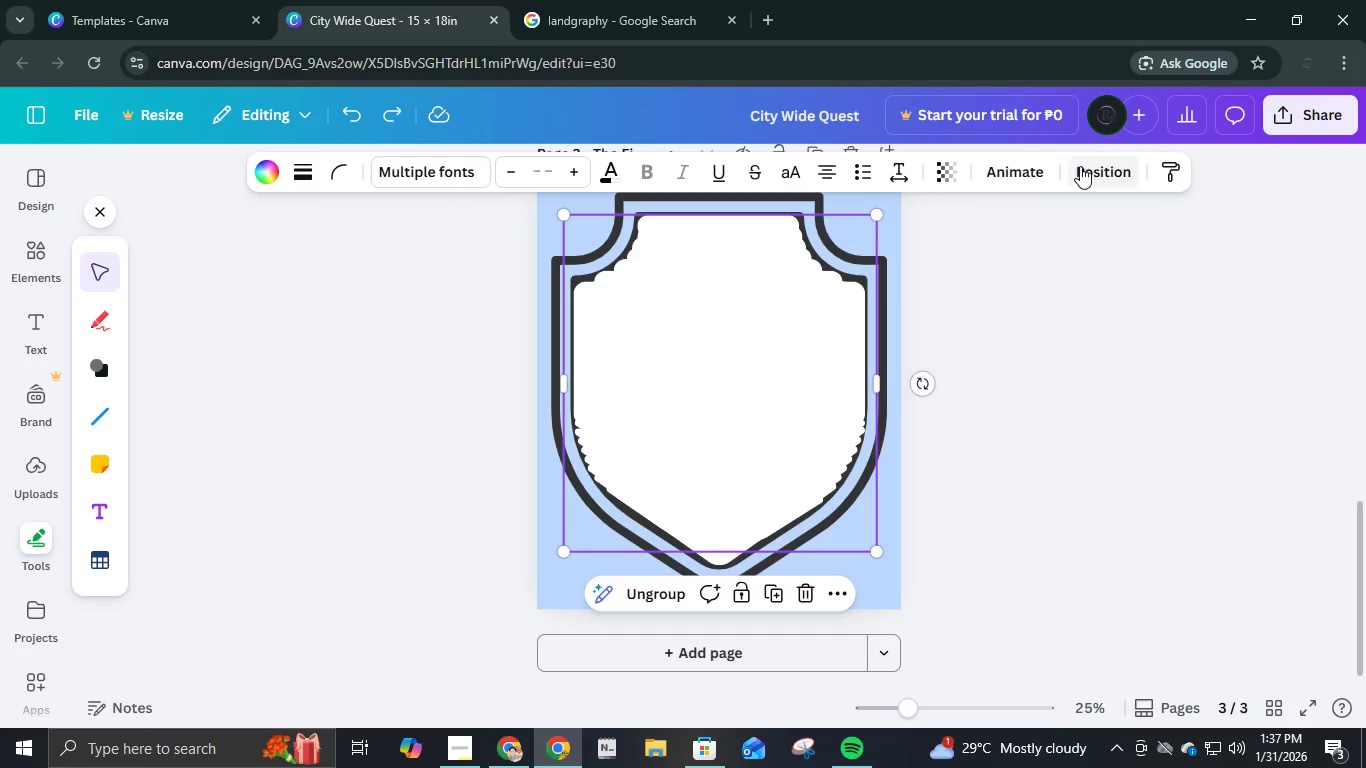 
left_click([1081, 166])
 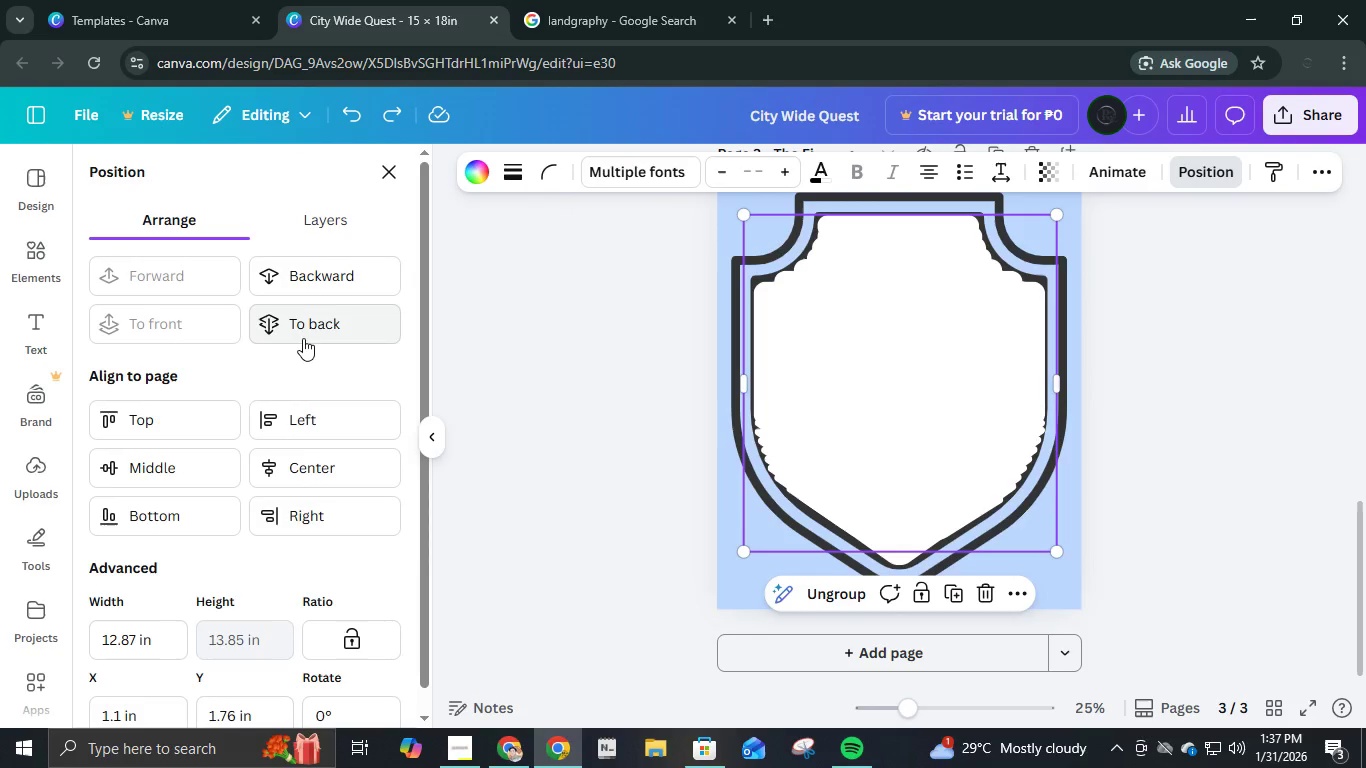 
left_click([303, 336])
 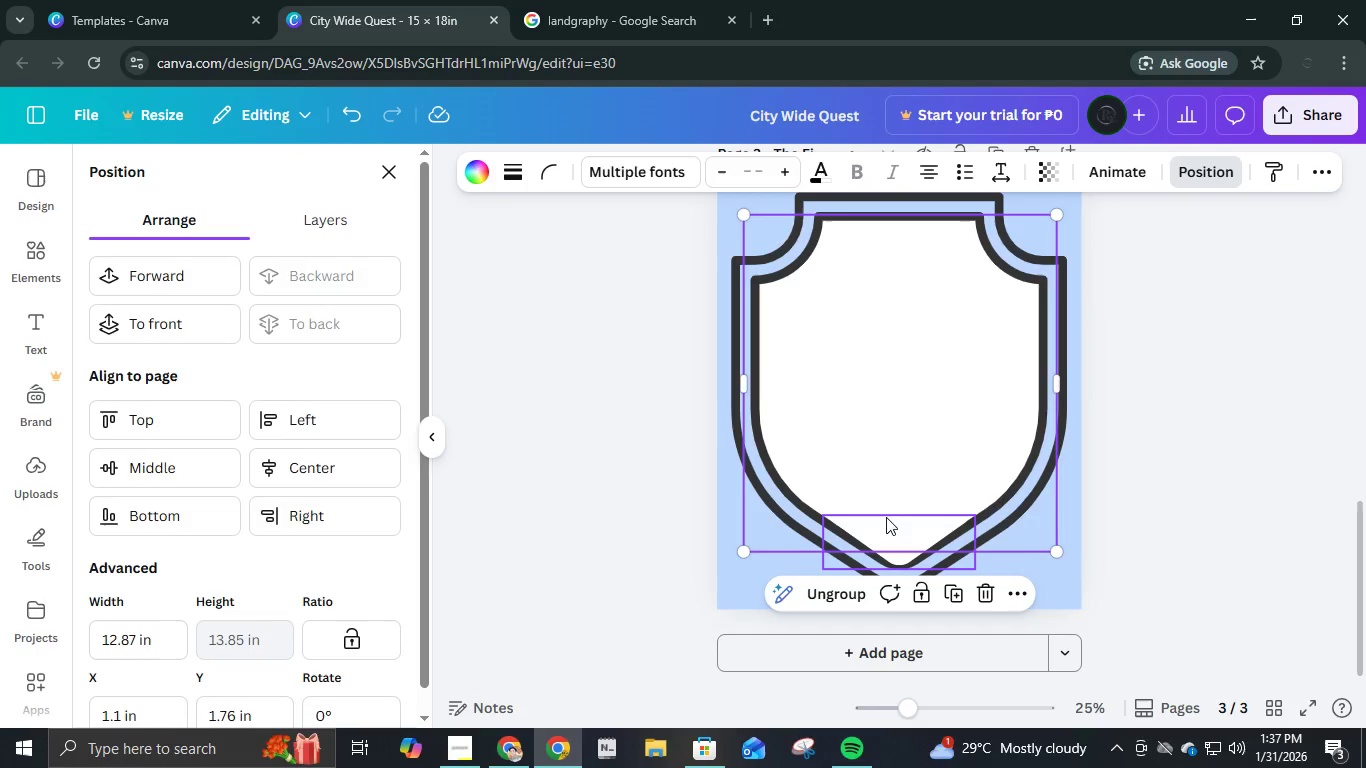 
left_click([906, 548])
 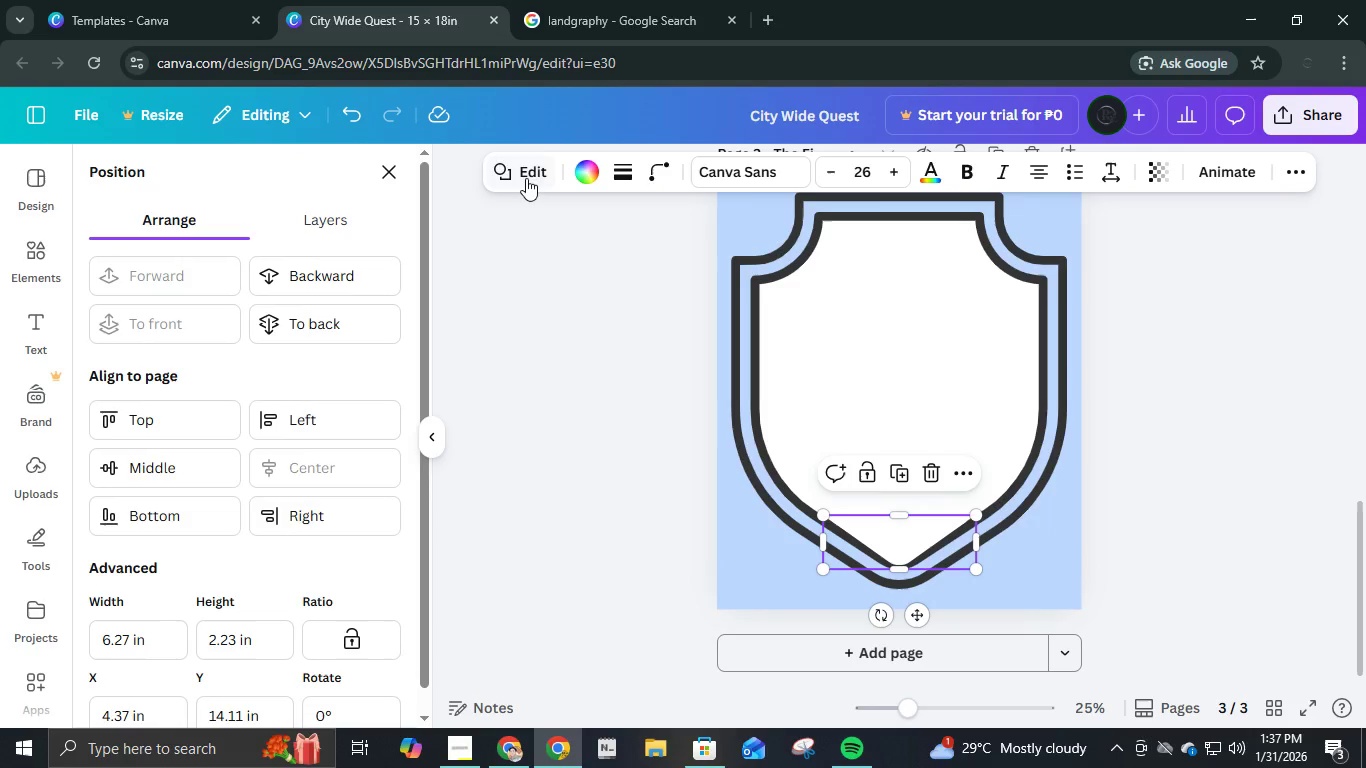 
left_click([516, 176])
 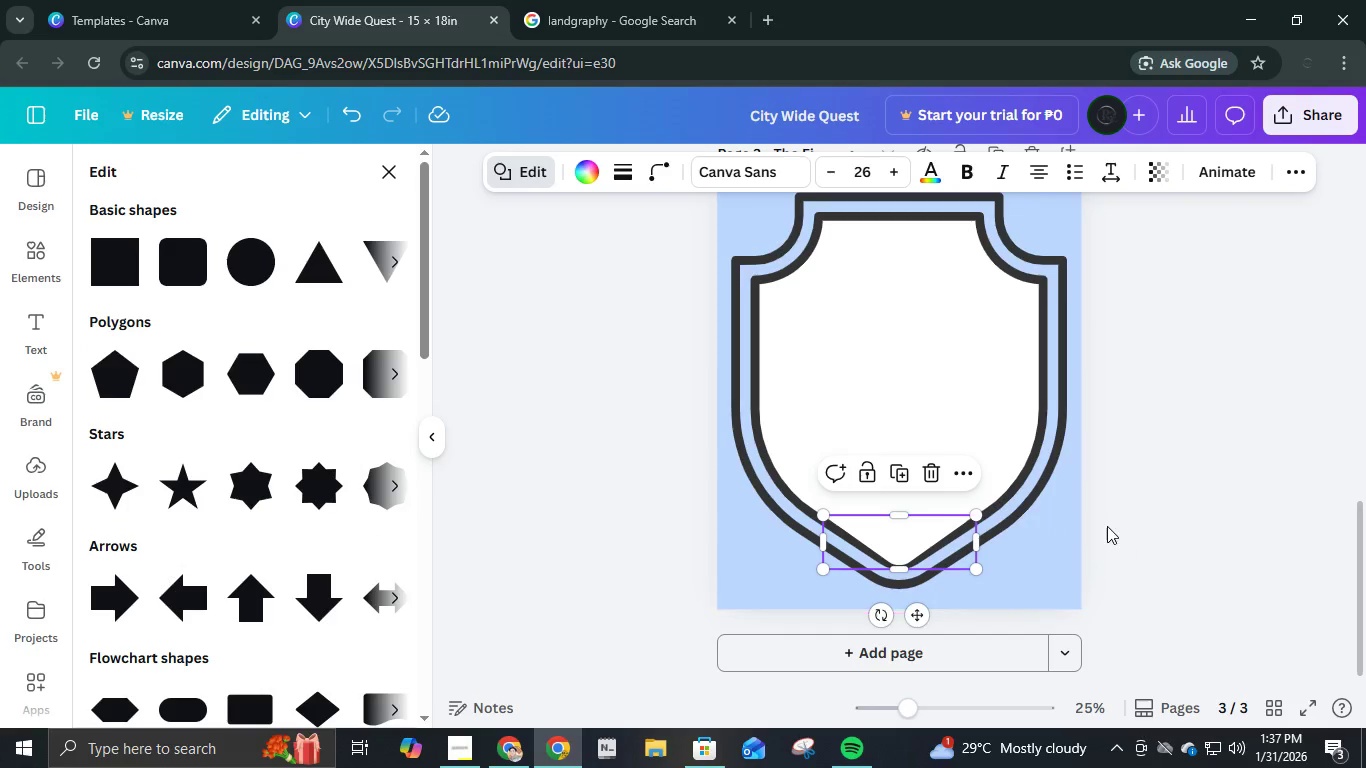 
left_click([957, 406])
 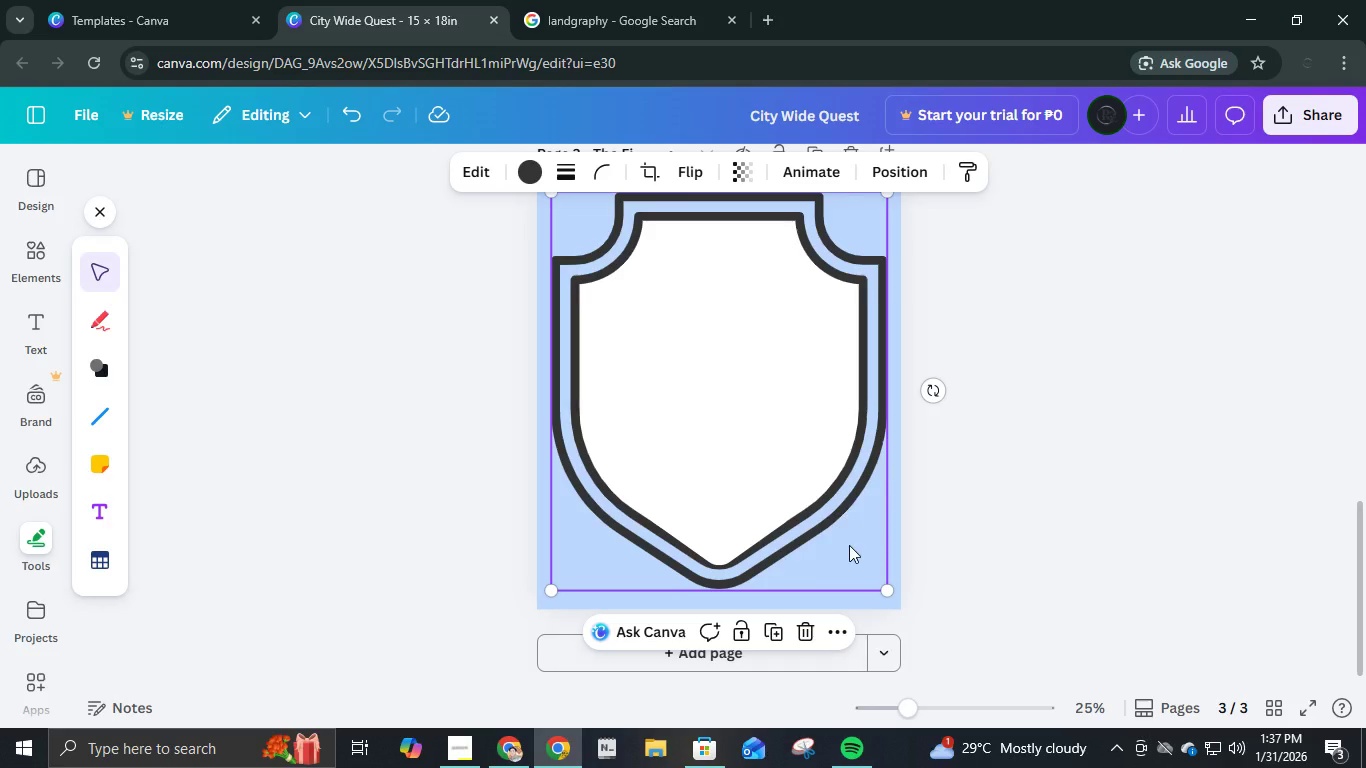 
left_click([847, 547])
 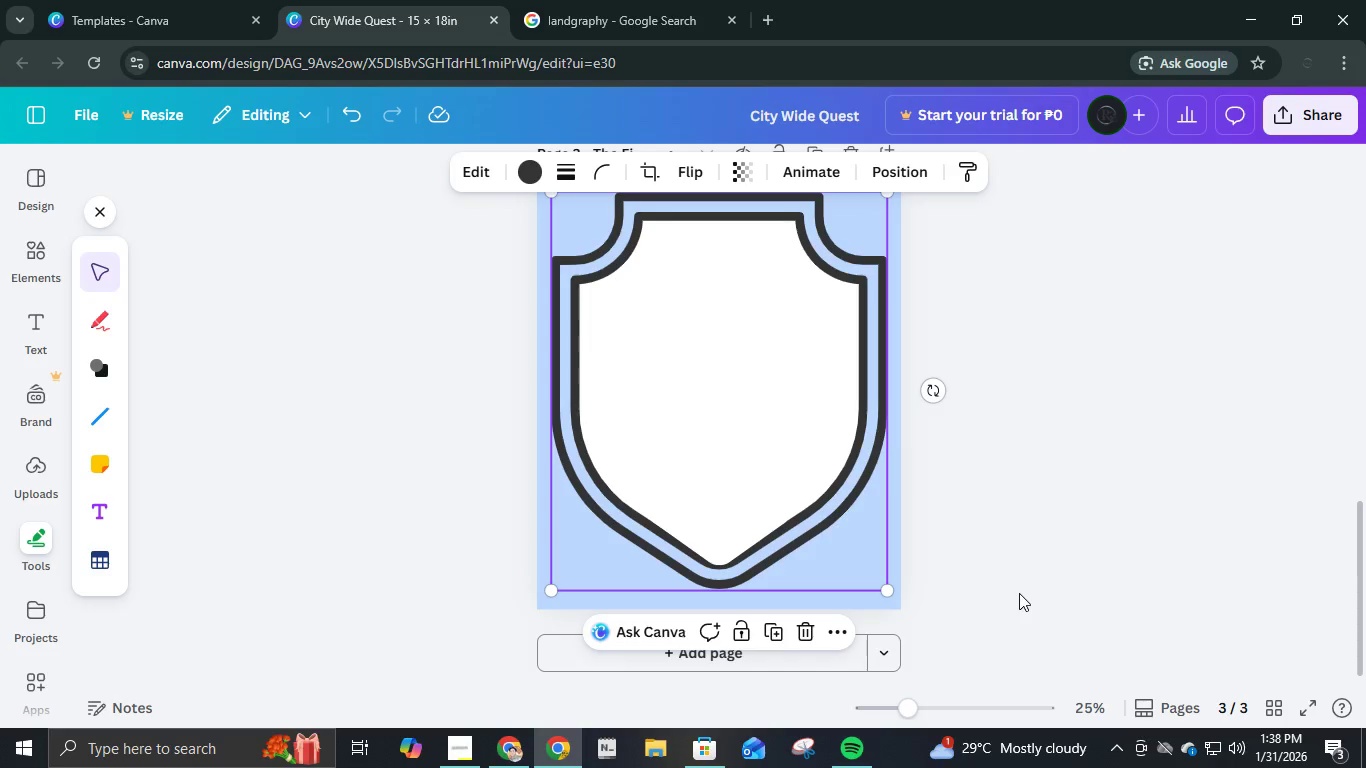 
left_click_drag(start_coordinate=[1038, 593], to_coordinate=[567, 430])
 